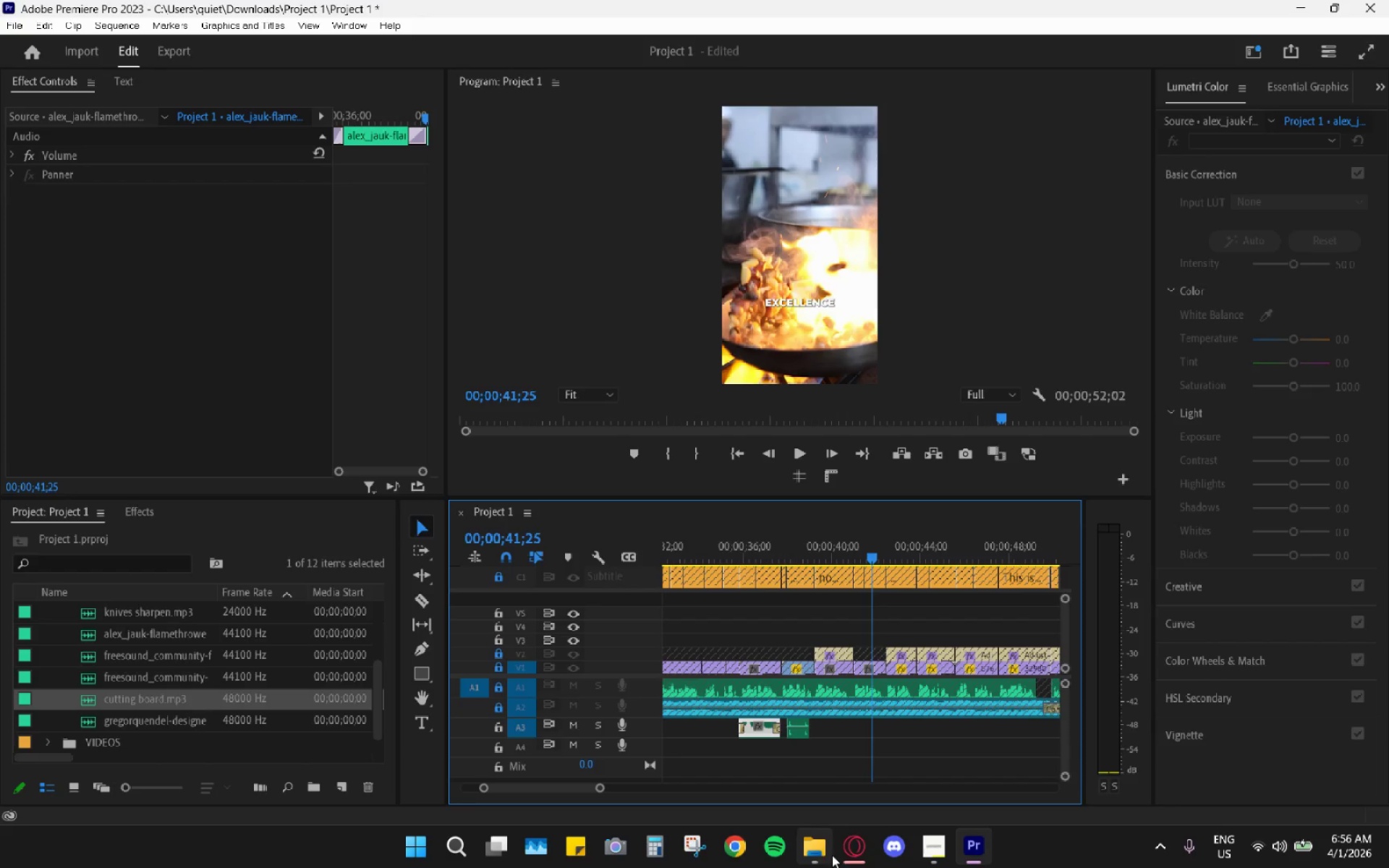 
left_click([855, 852])
 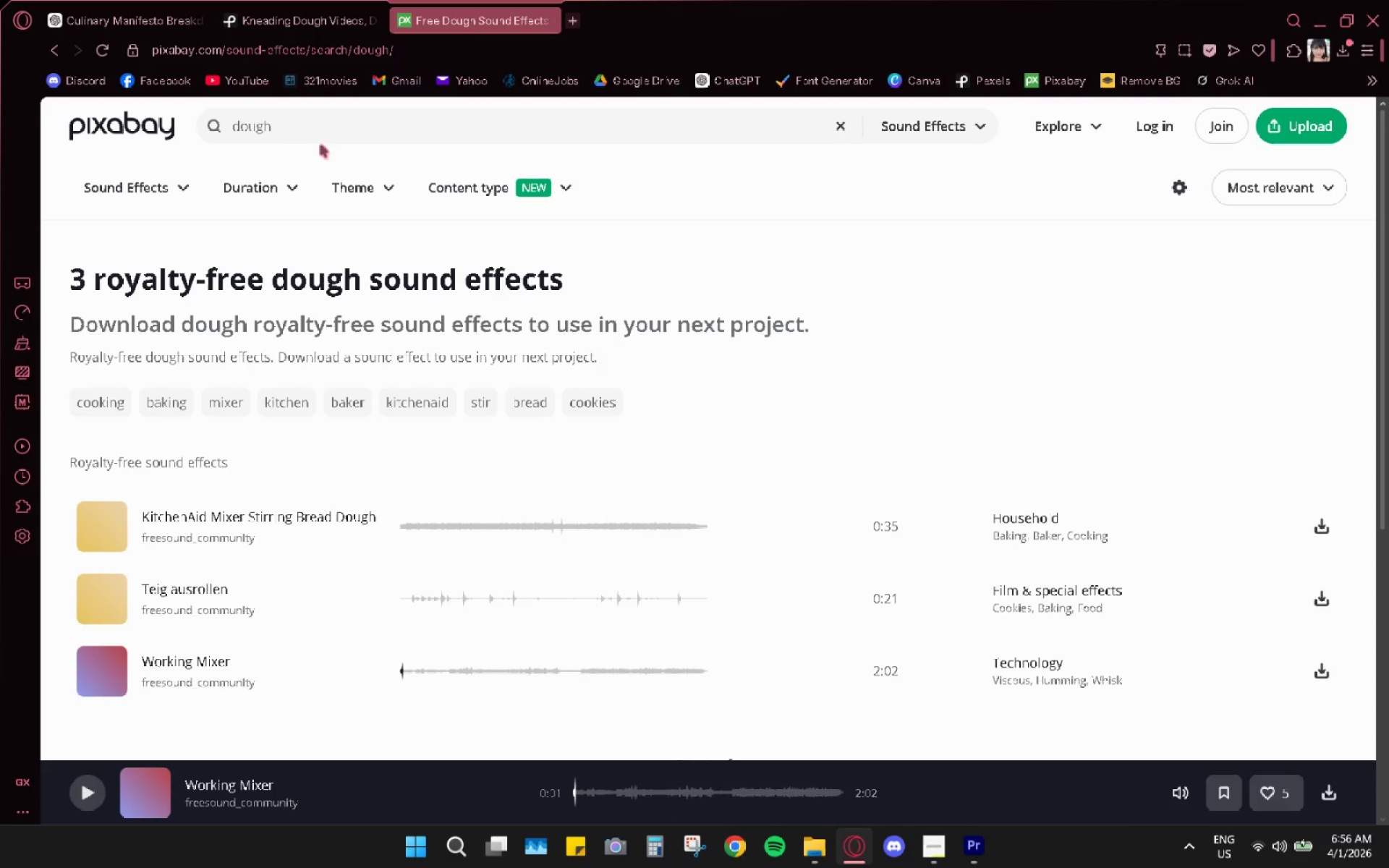 
double_click([323, 129])
 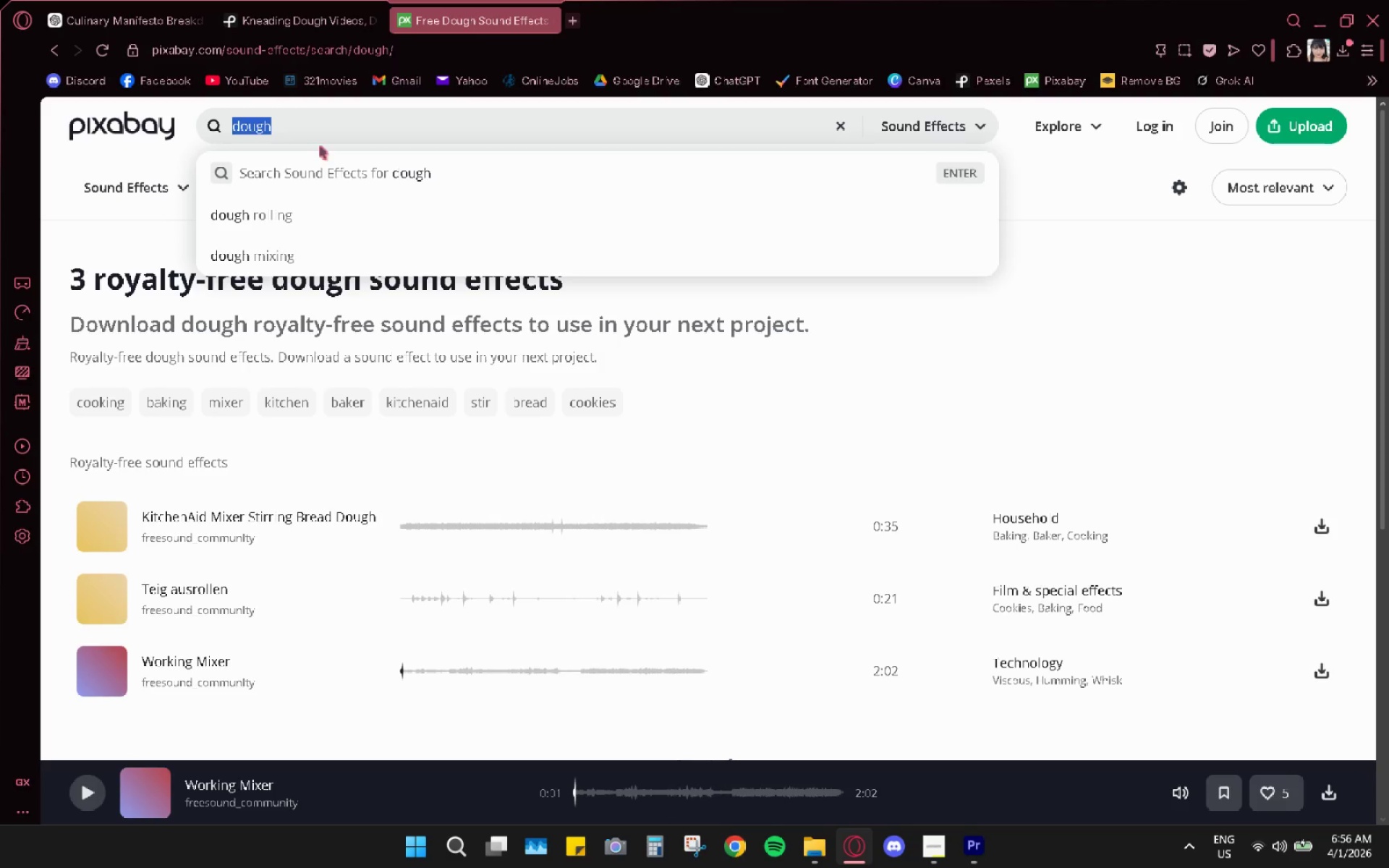 
type(frying)
 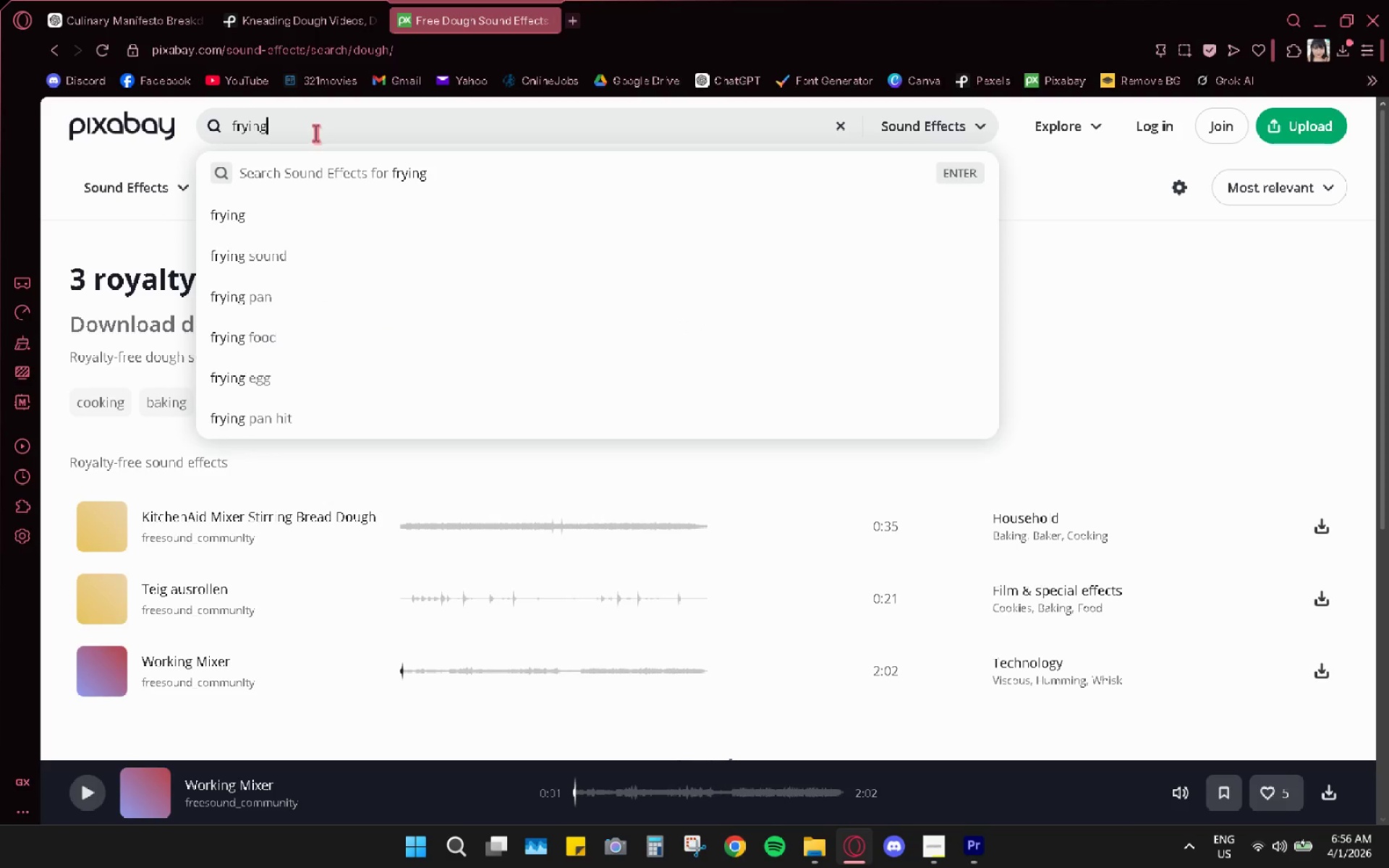 
key(Enter)
 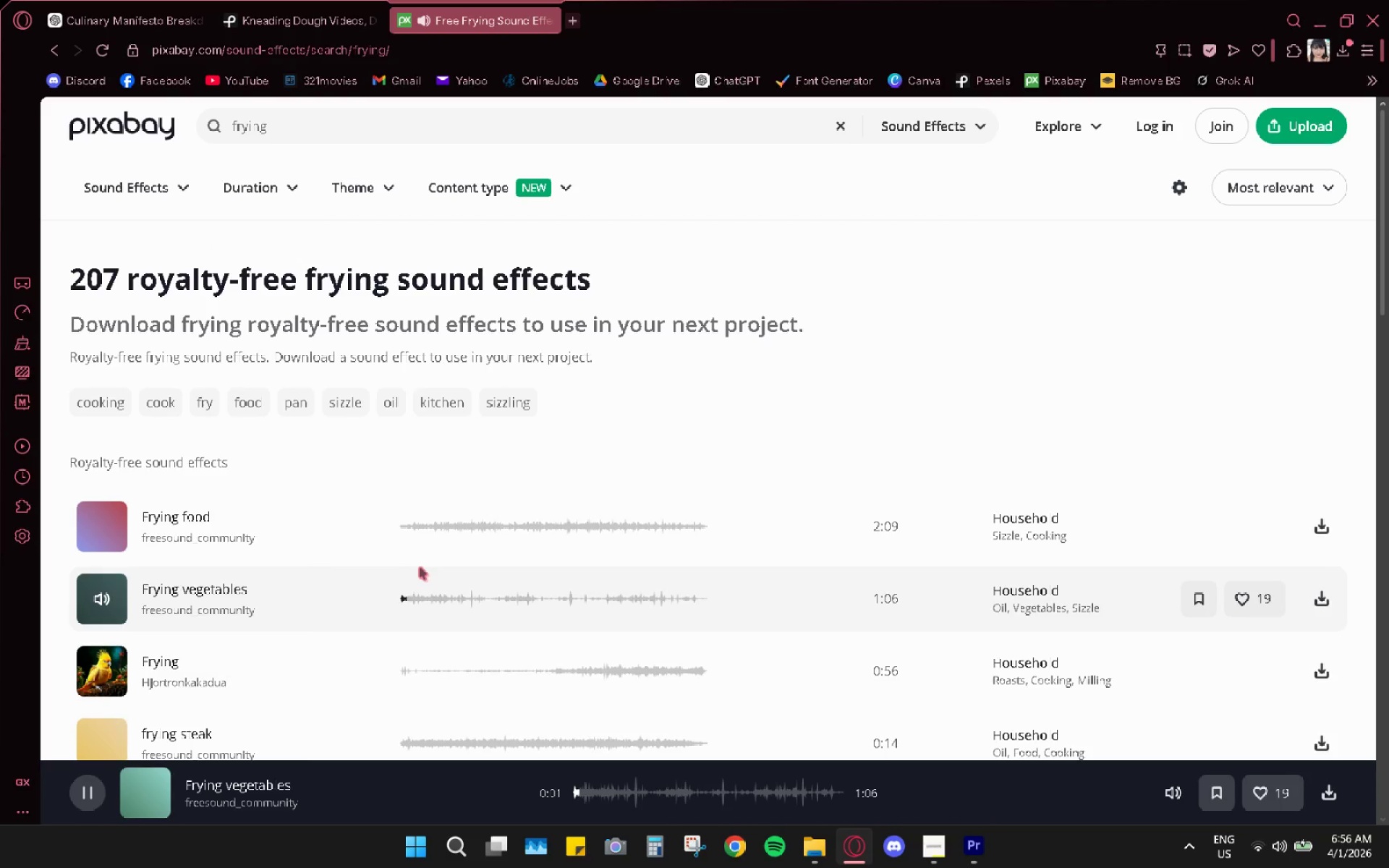 
wait(7.01)
 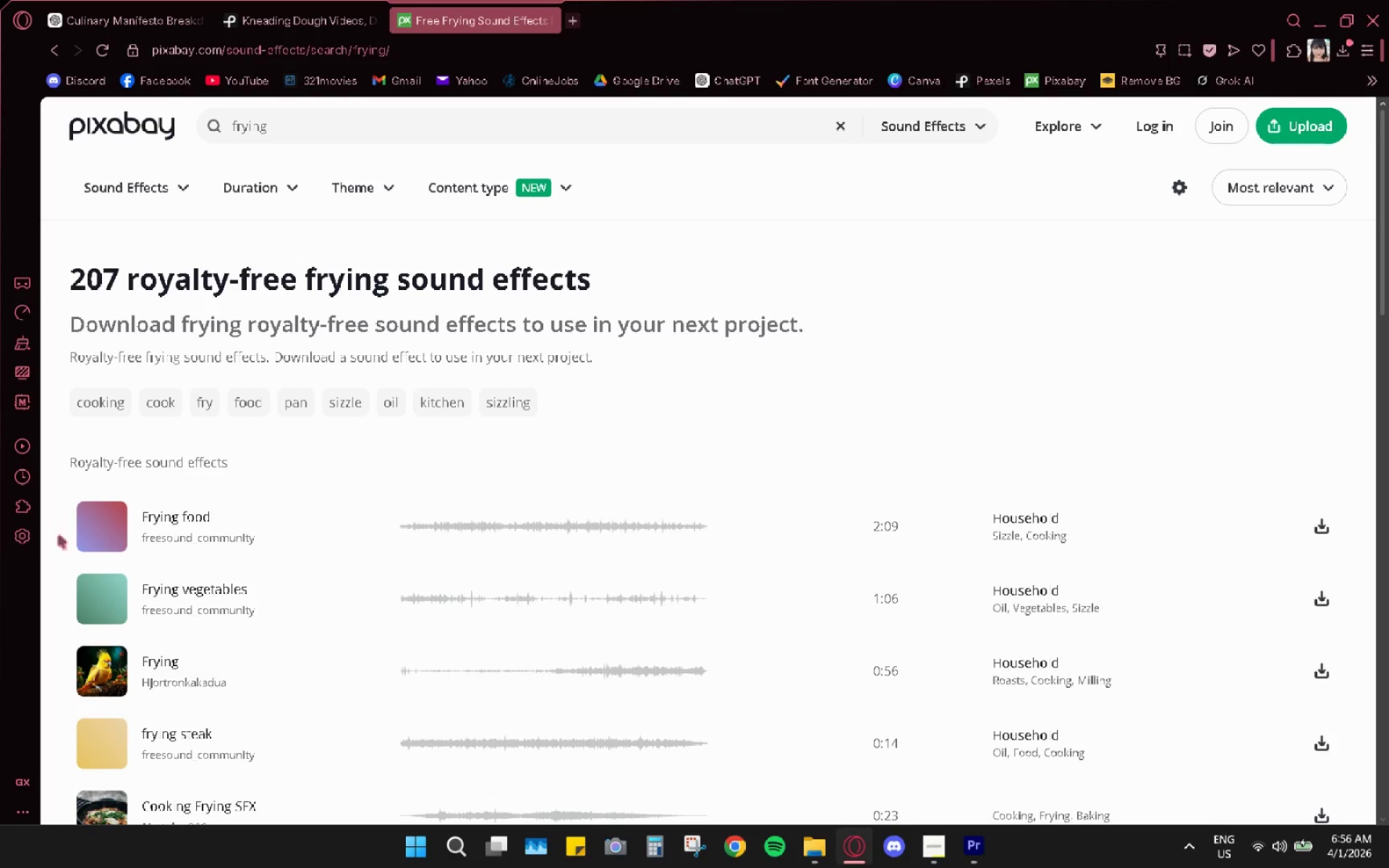 
key(Space)
 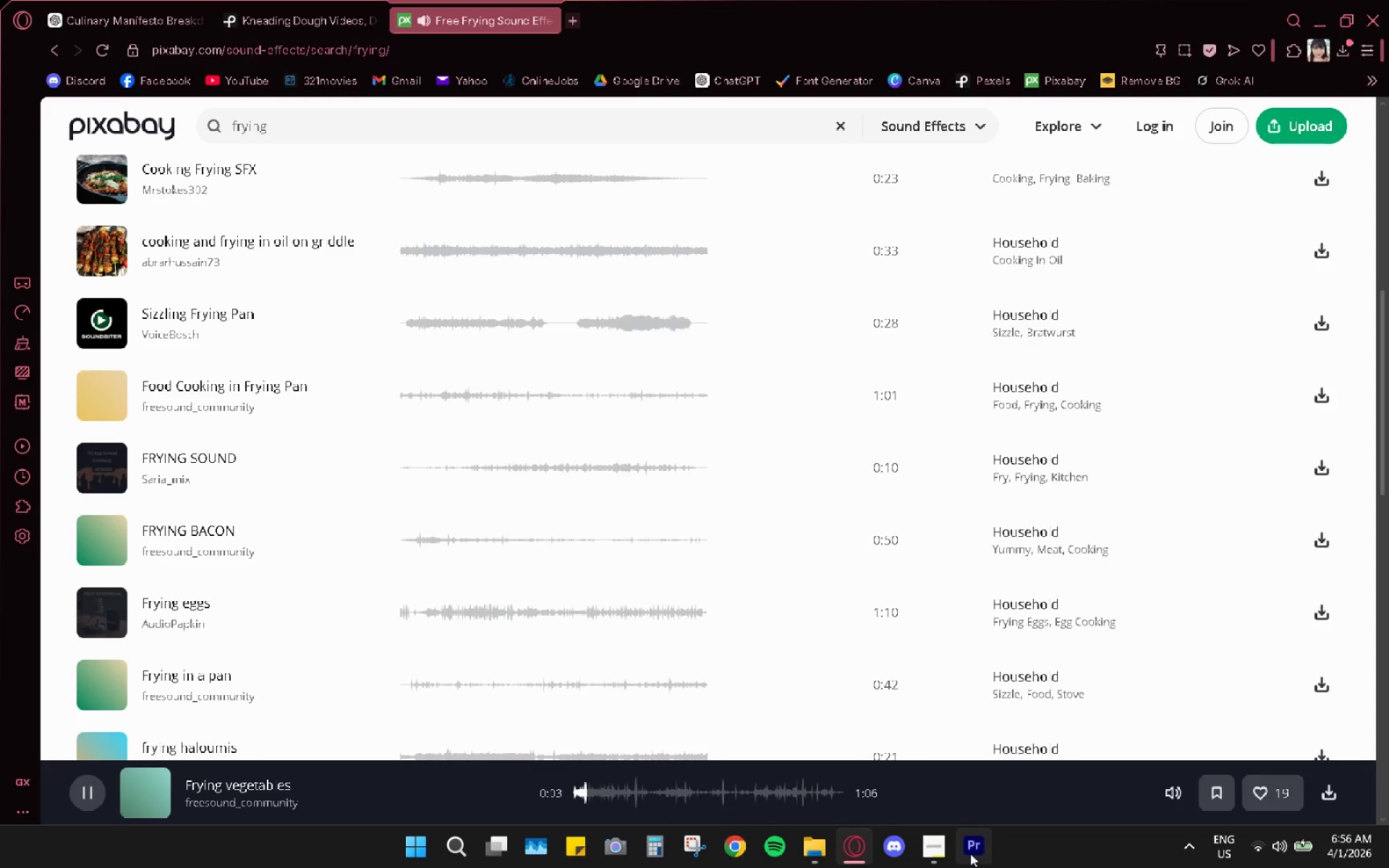 
left_click([970, 854])
 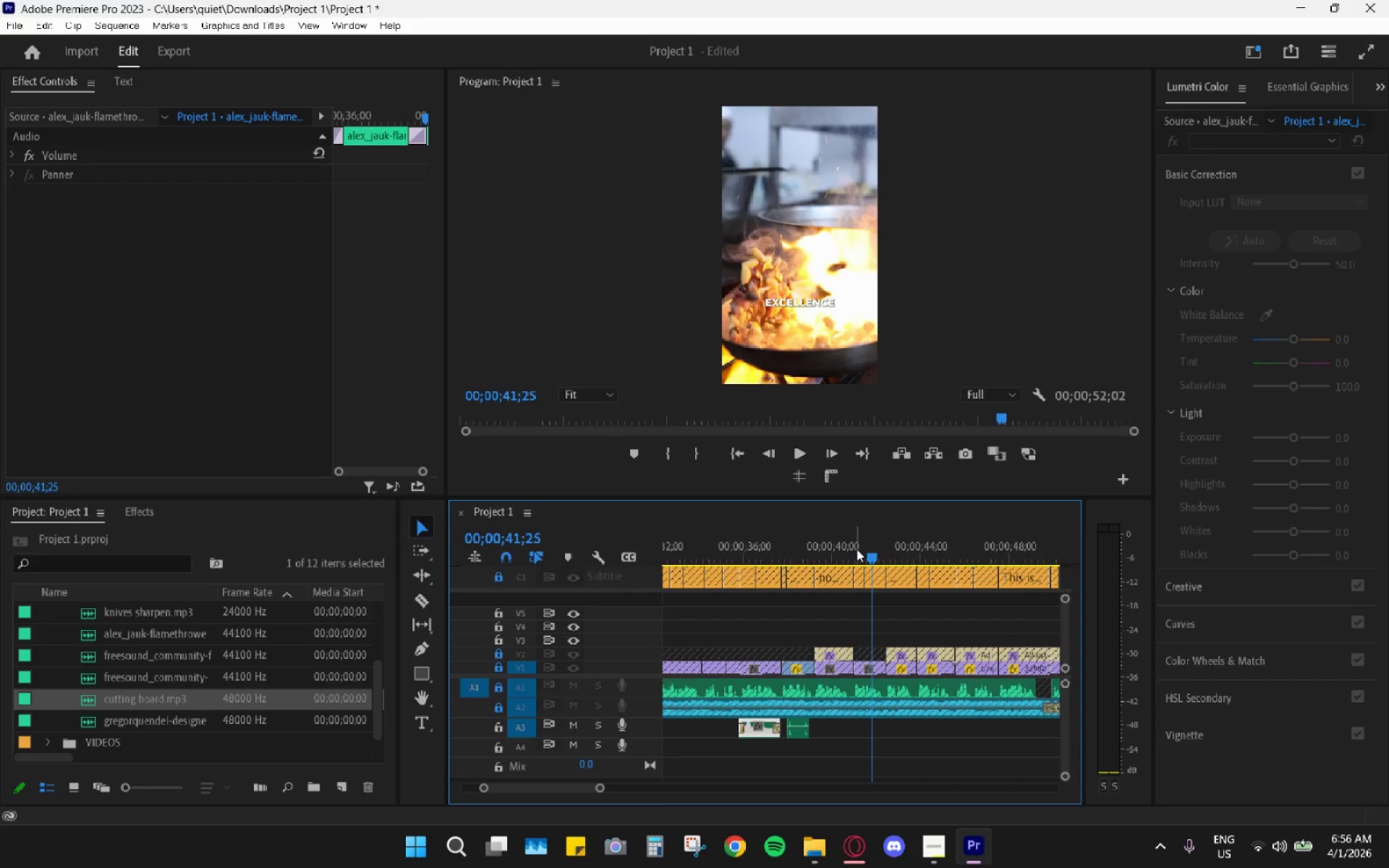 
left_click_drag(start_coordinate=[846, 548], to_coordinate=[821, 545])
 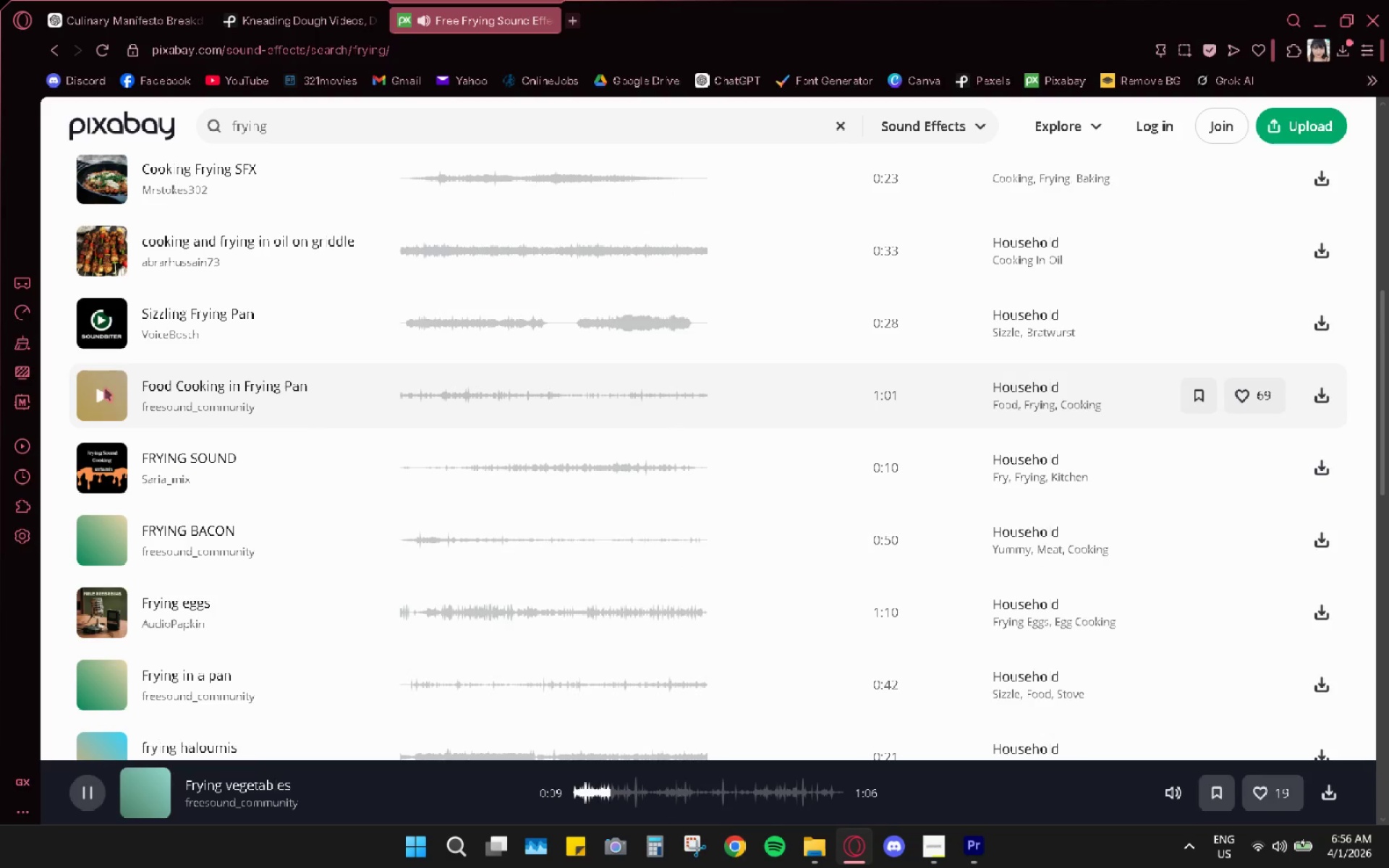 
wait(5.3)
 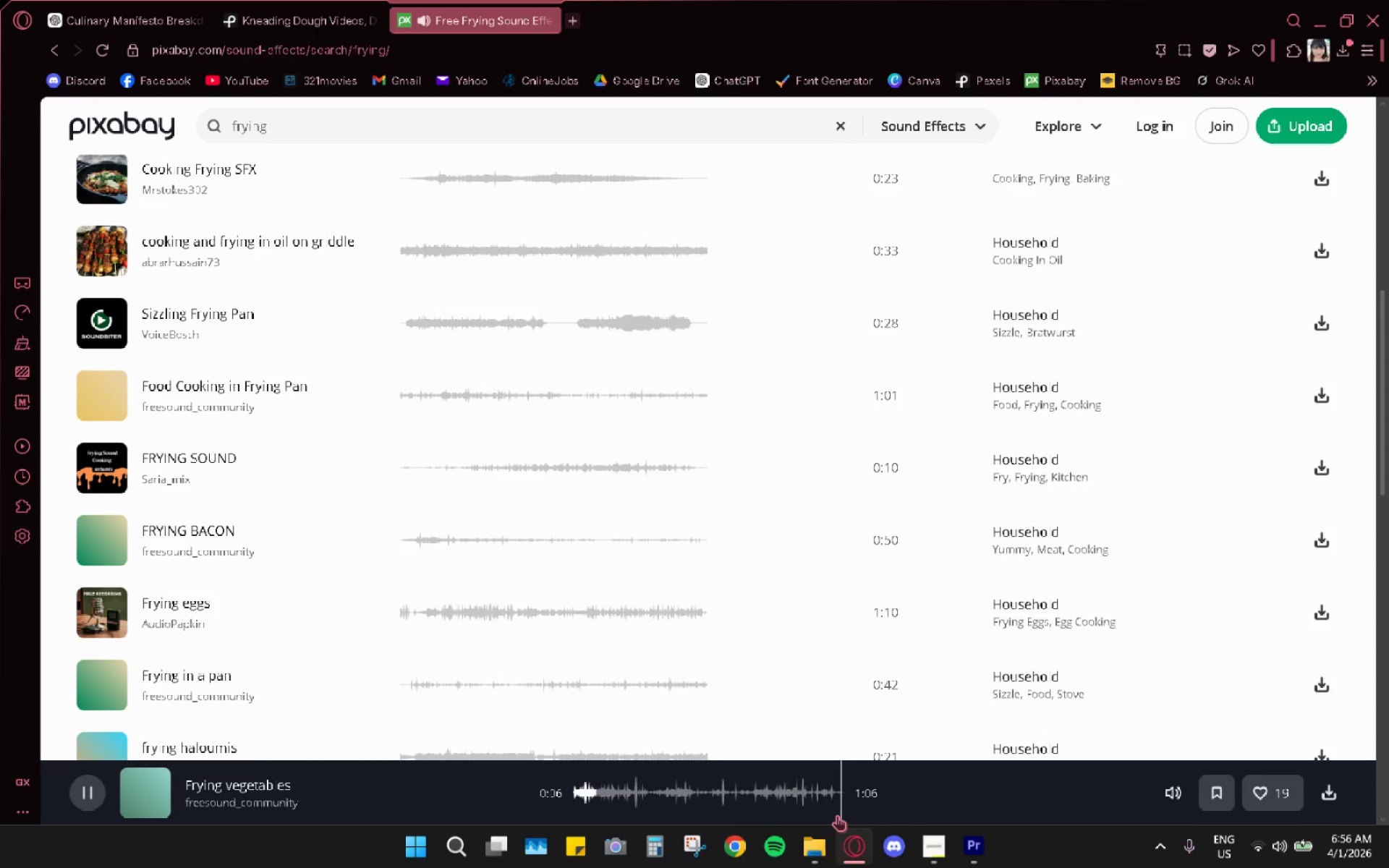 
scroll: coordinate [122, 634], scroll_direction: down, amount: 7.0
 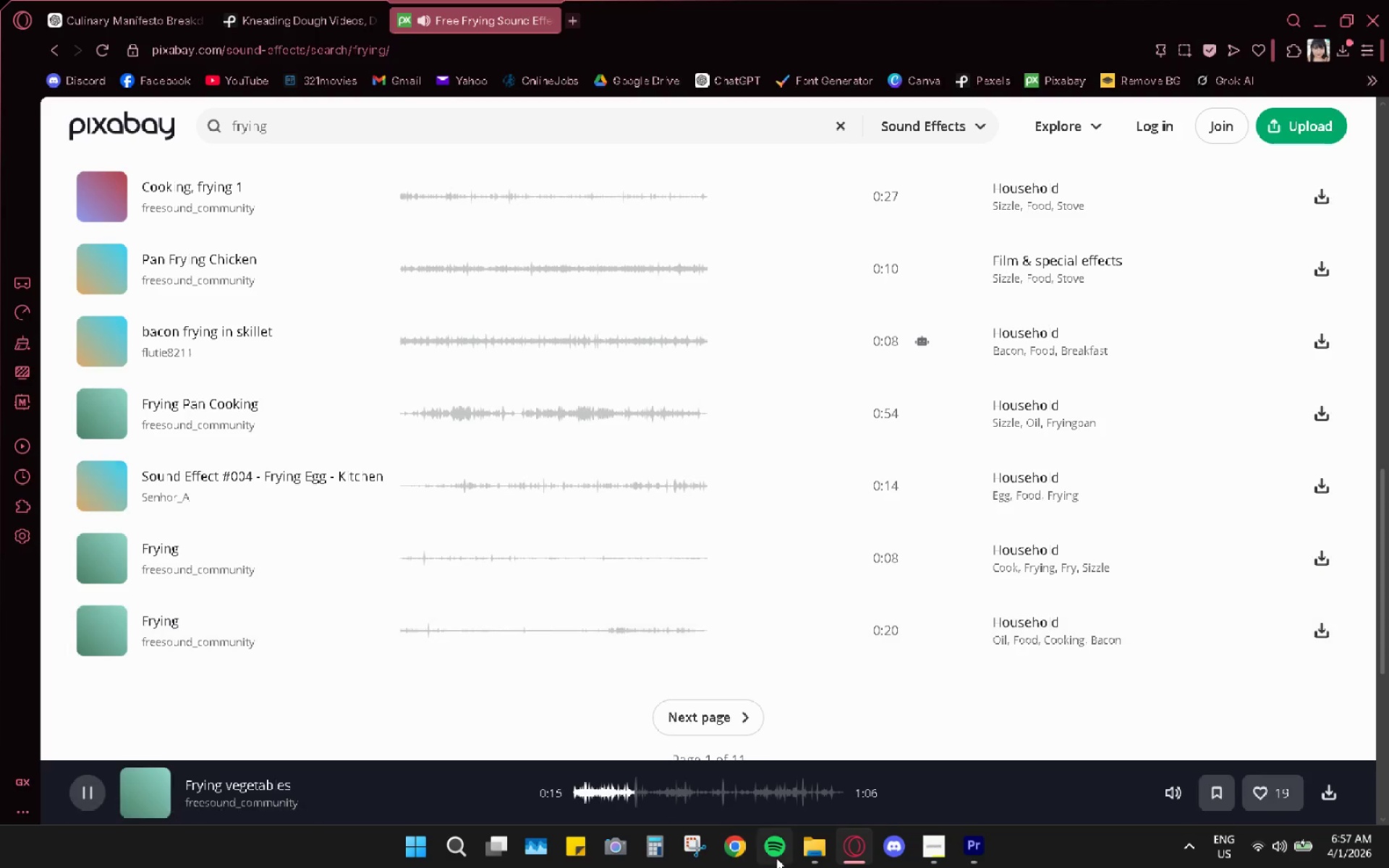 
left_click([980, 843])
 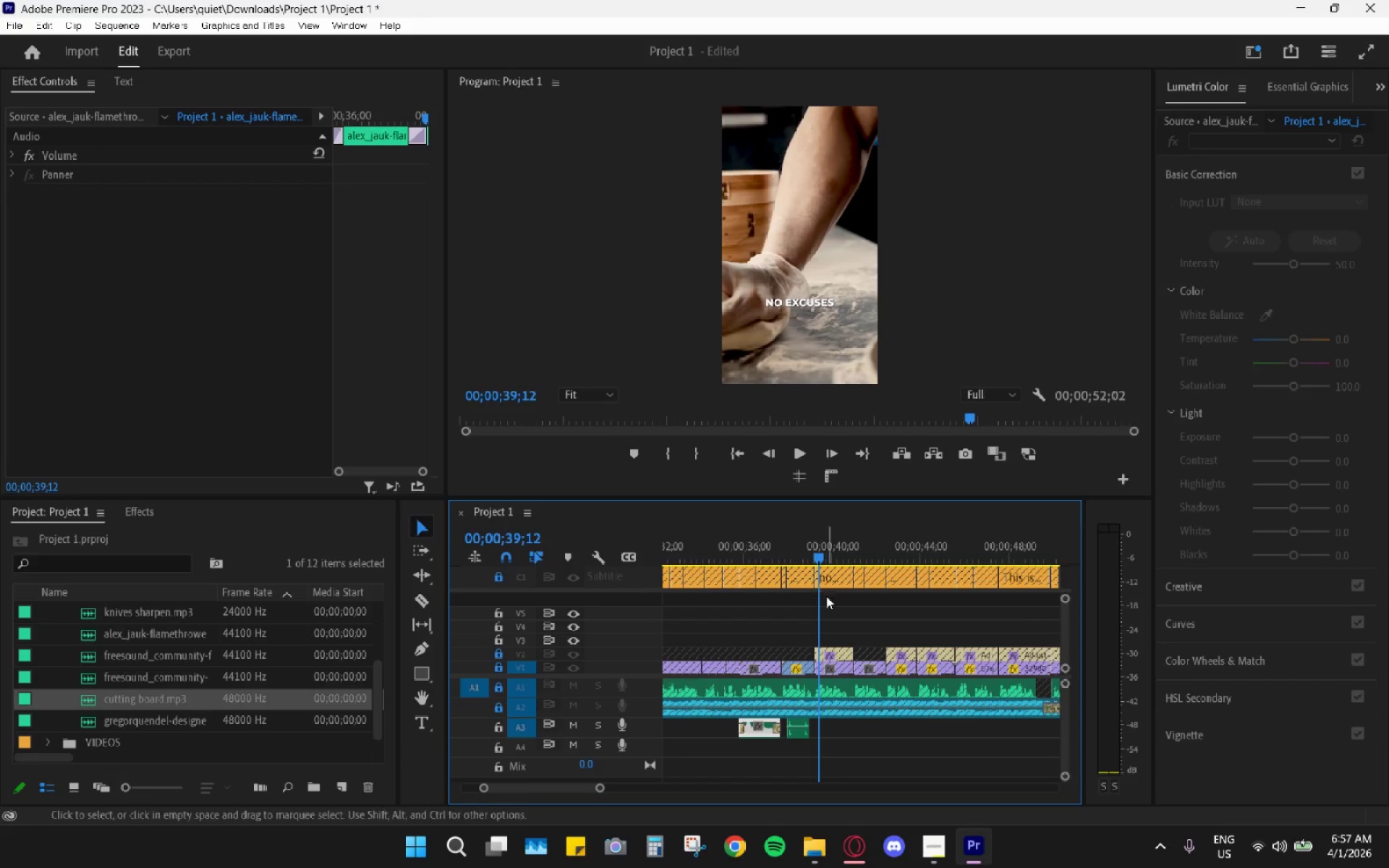 
left_click_drag(start_coordinate=[818, 533], to_coordinate=[804, 541])
 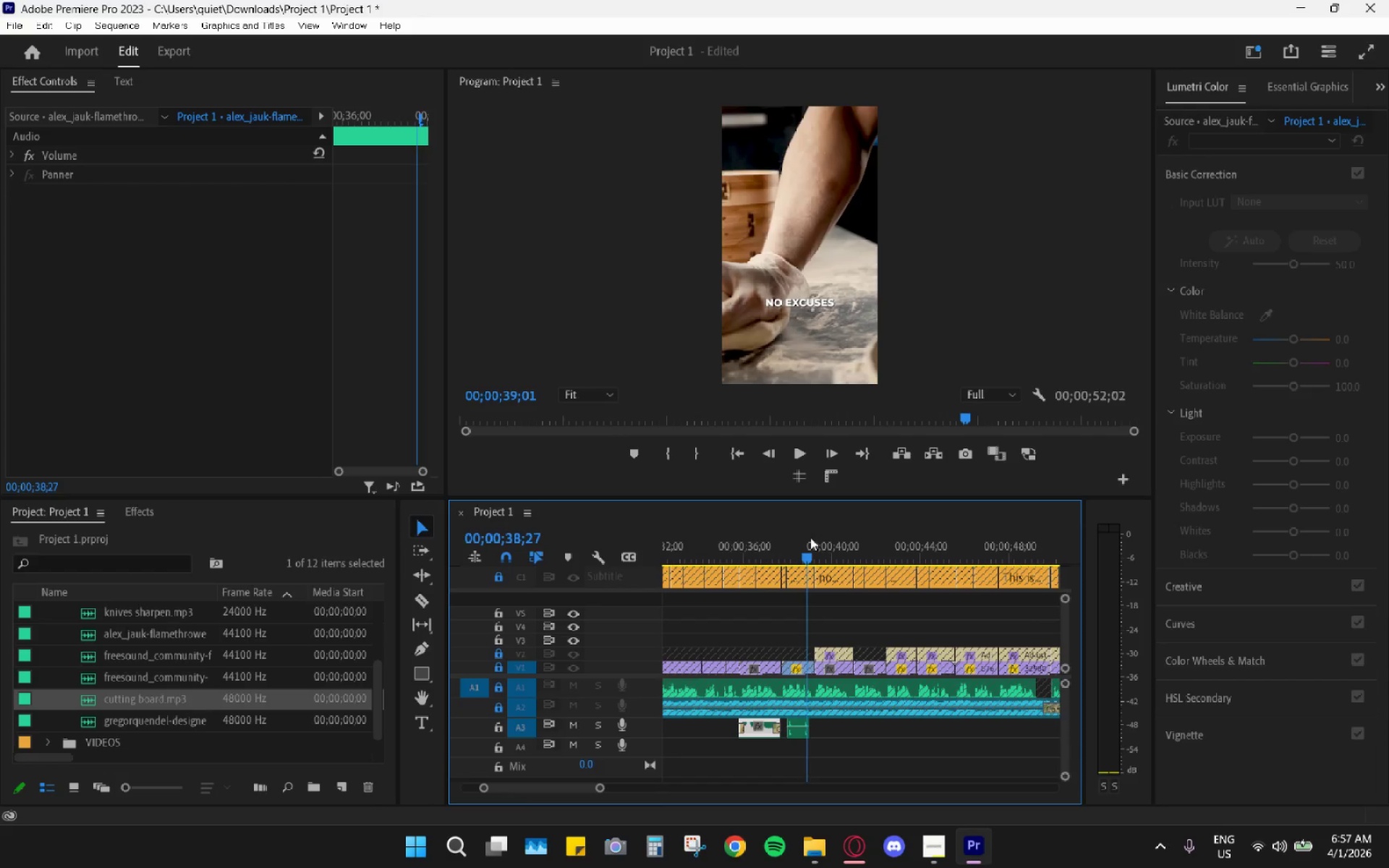 
key(Space)
 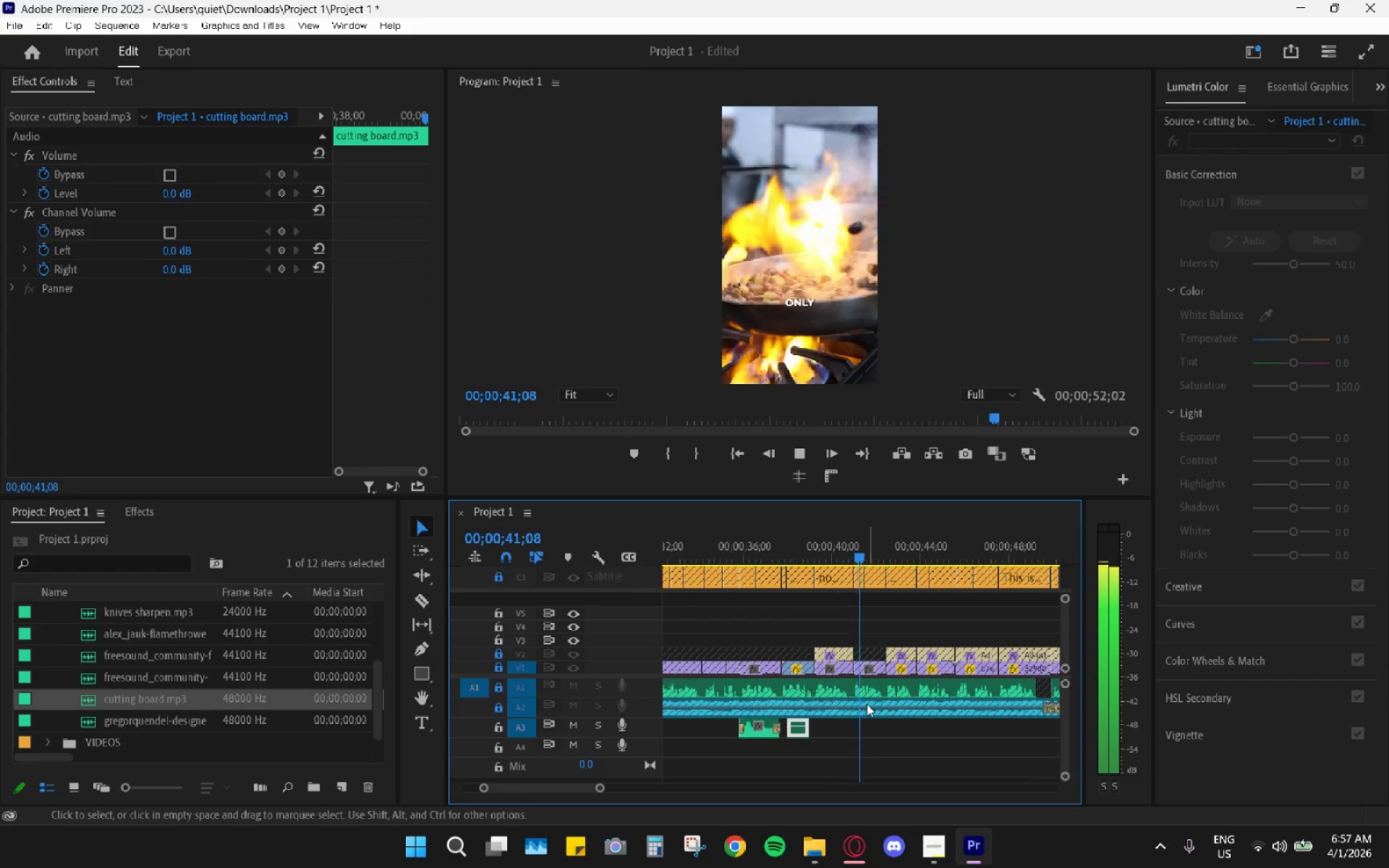 
key(Space)
 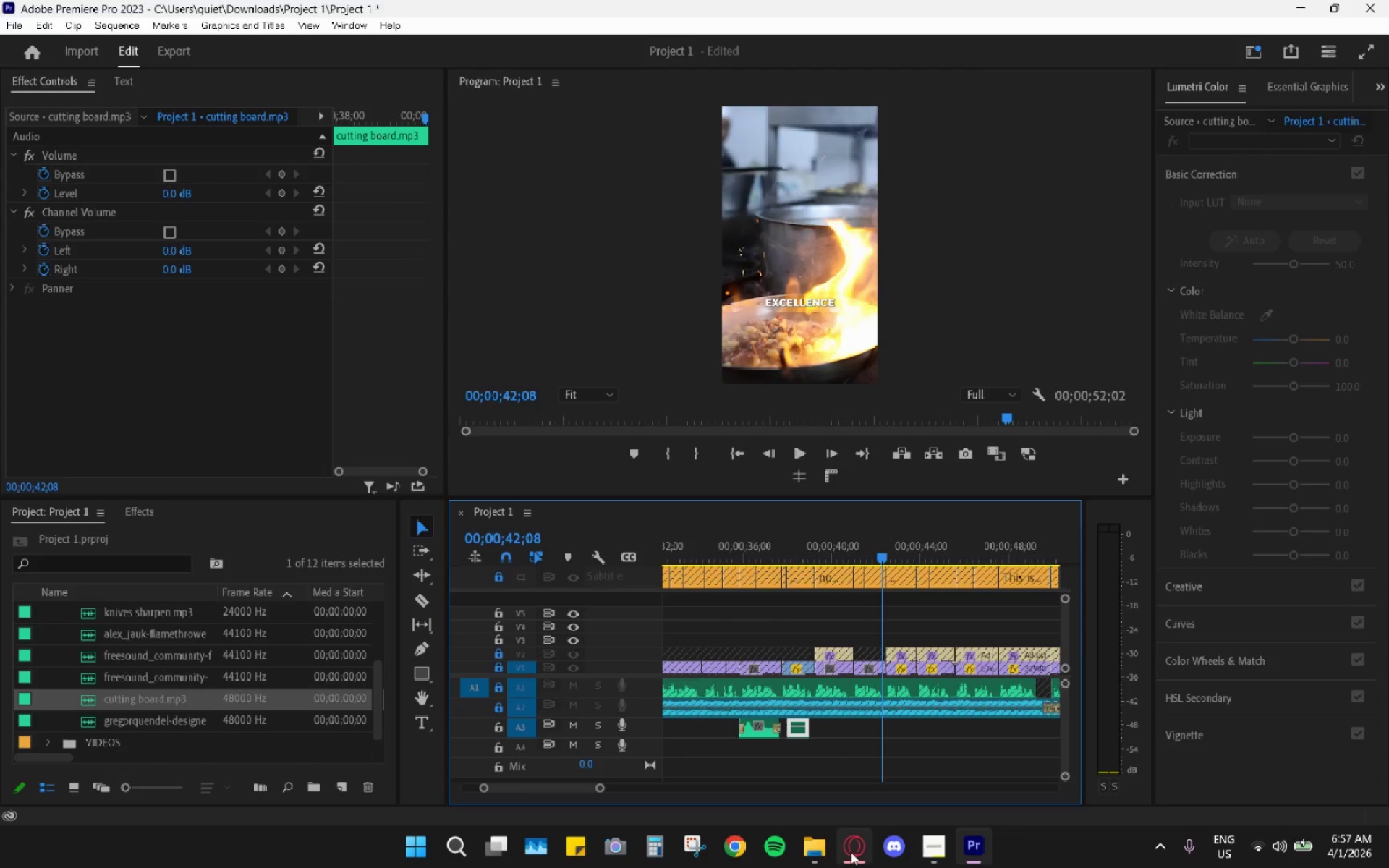 
left_click([853, 851])
 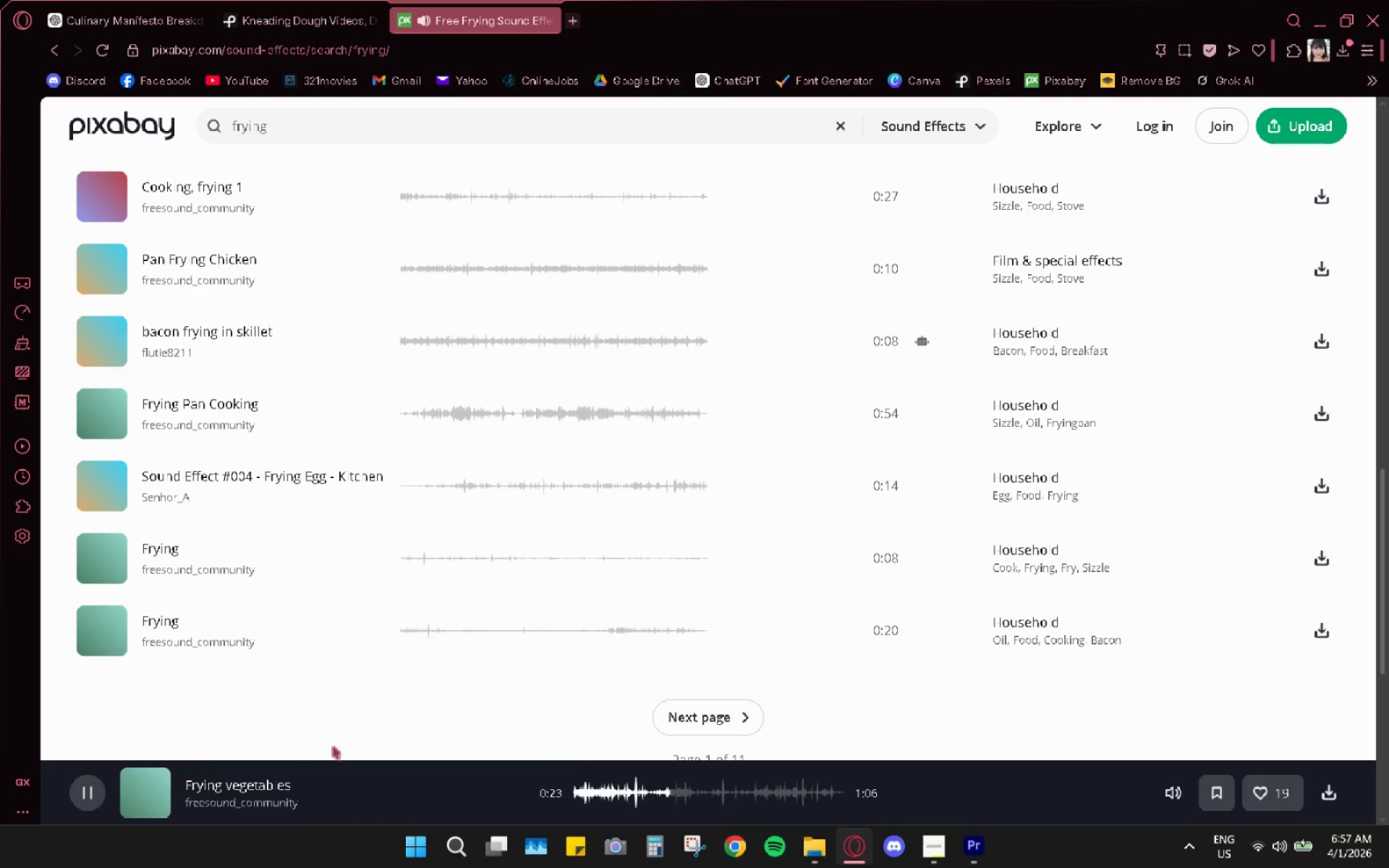 
left_click([82, 791])
 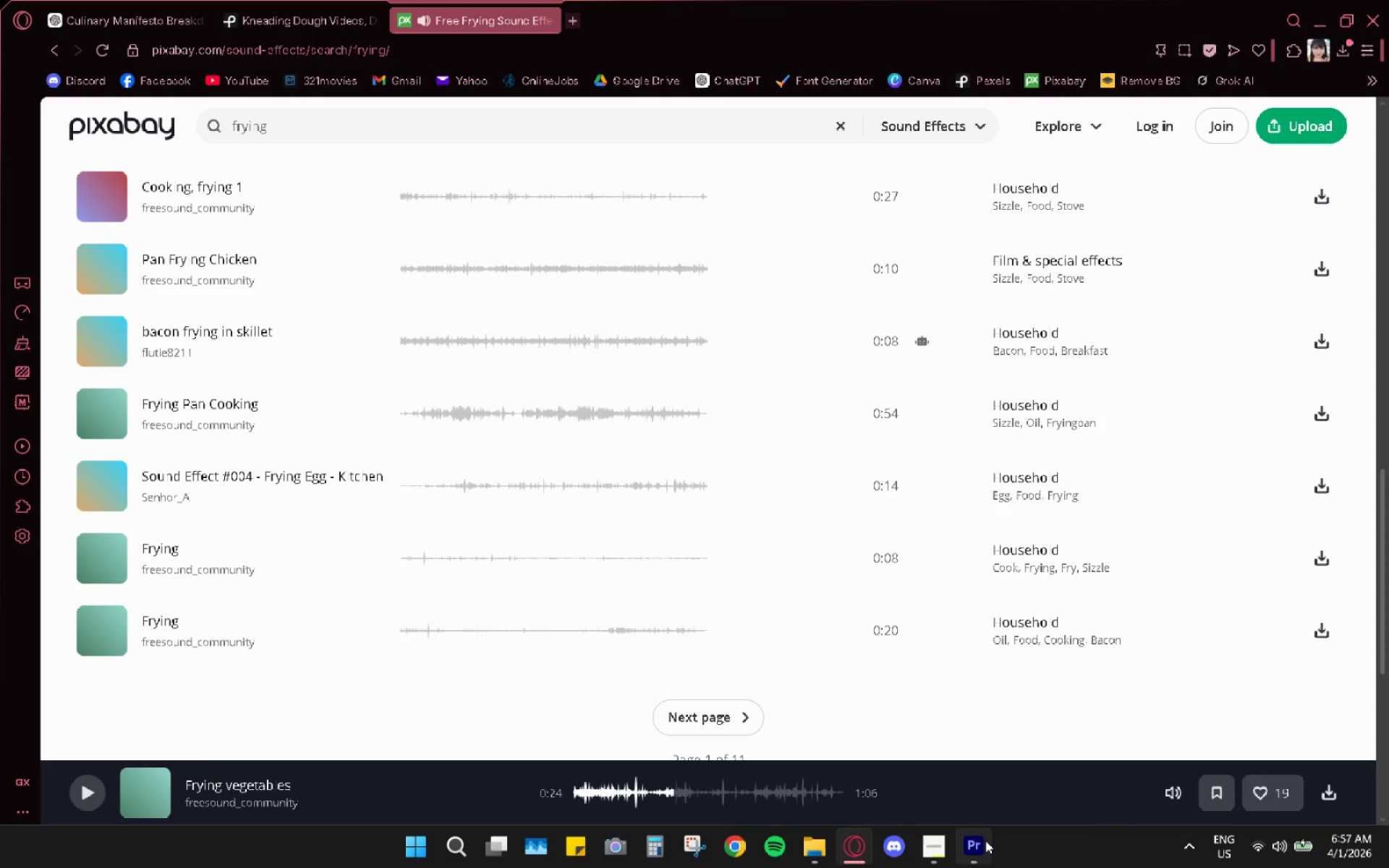 
left_click([984, 841])
 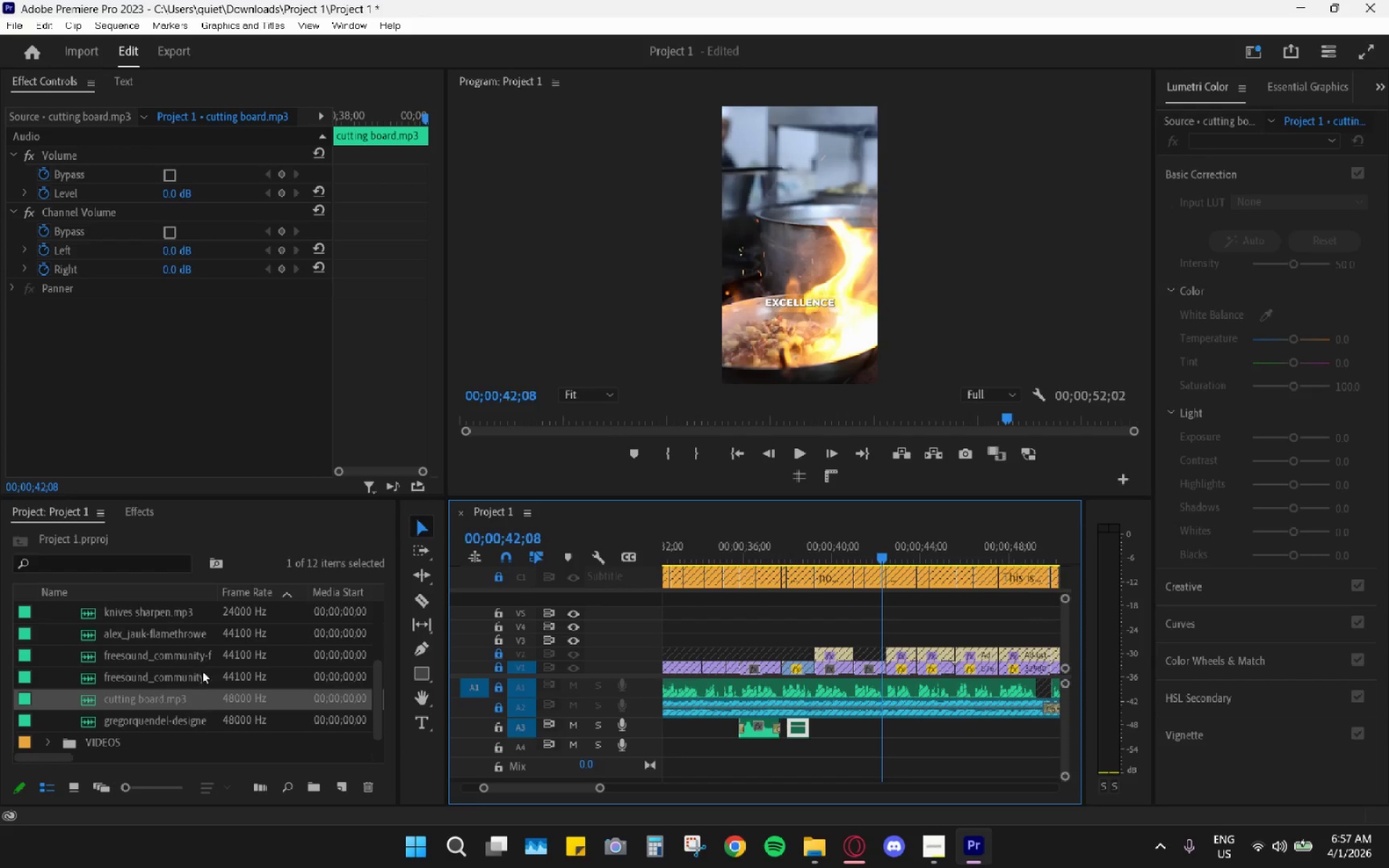 
scroll: coordinate [179, 655], scroll_direction: up, amount: 6.0
 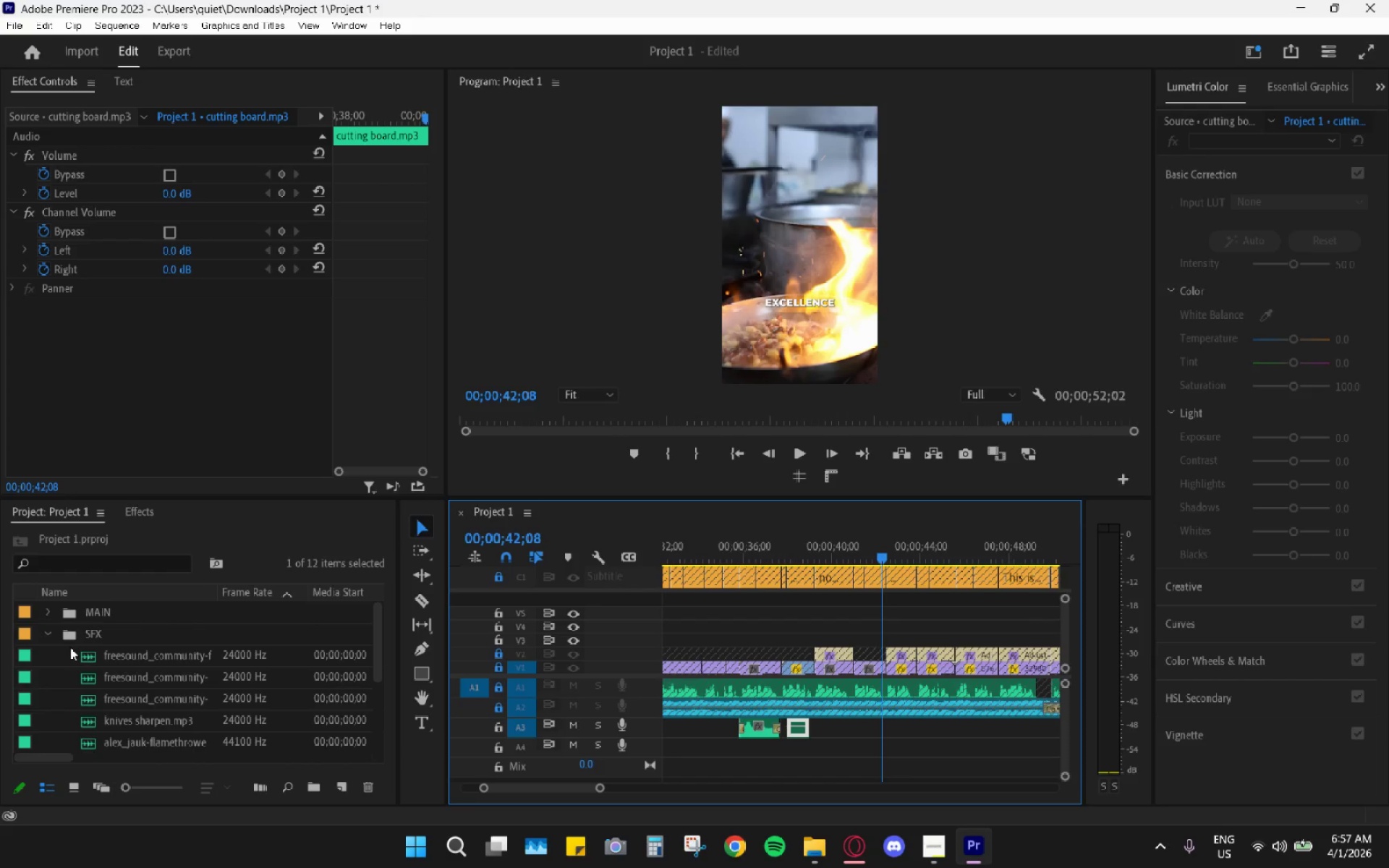 
mouse_move([182, 658])
 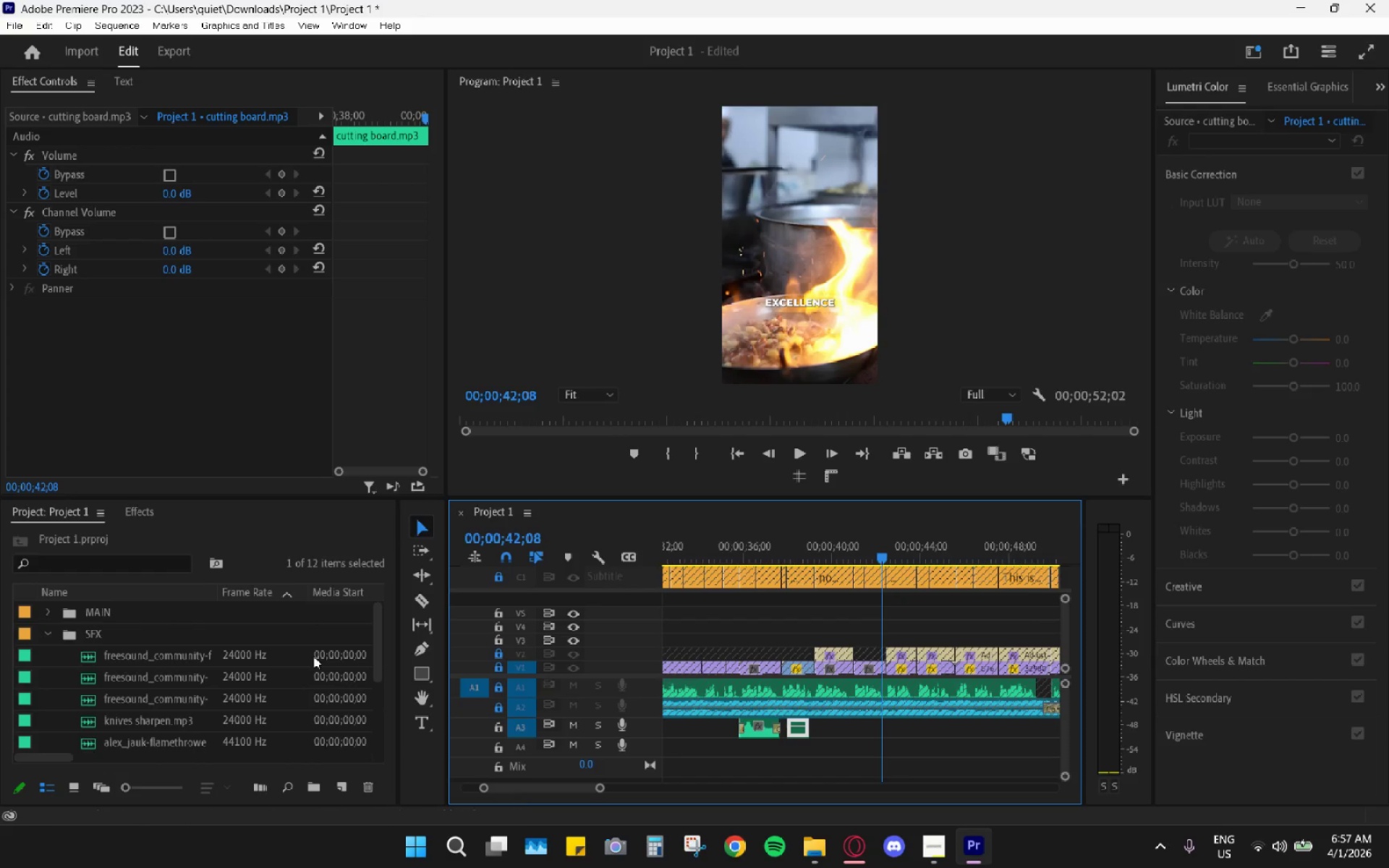 
mouse_move([176, 678])
 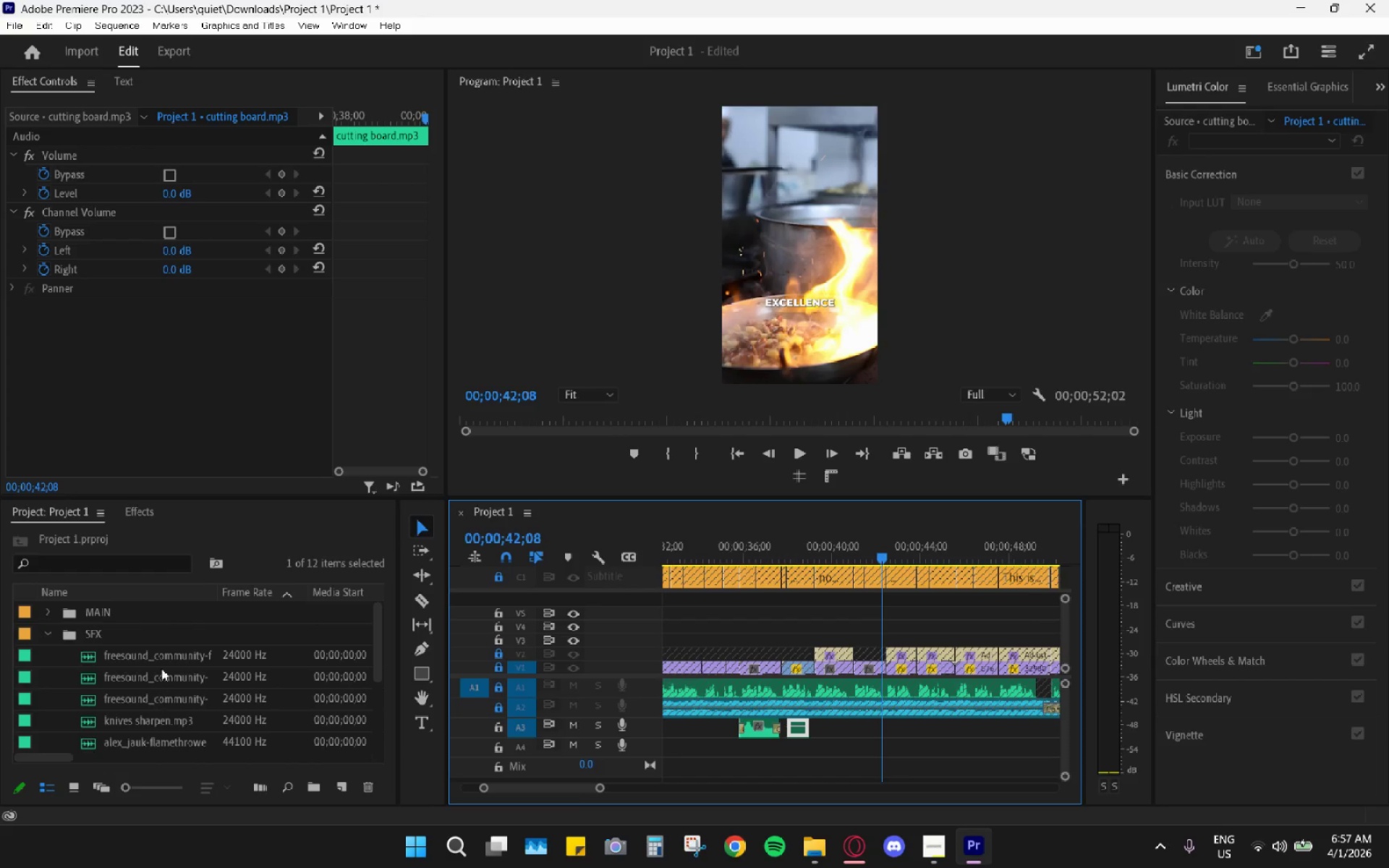 
mouse_move([150, 723])
 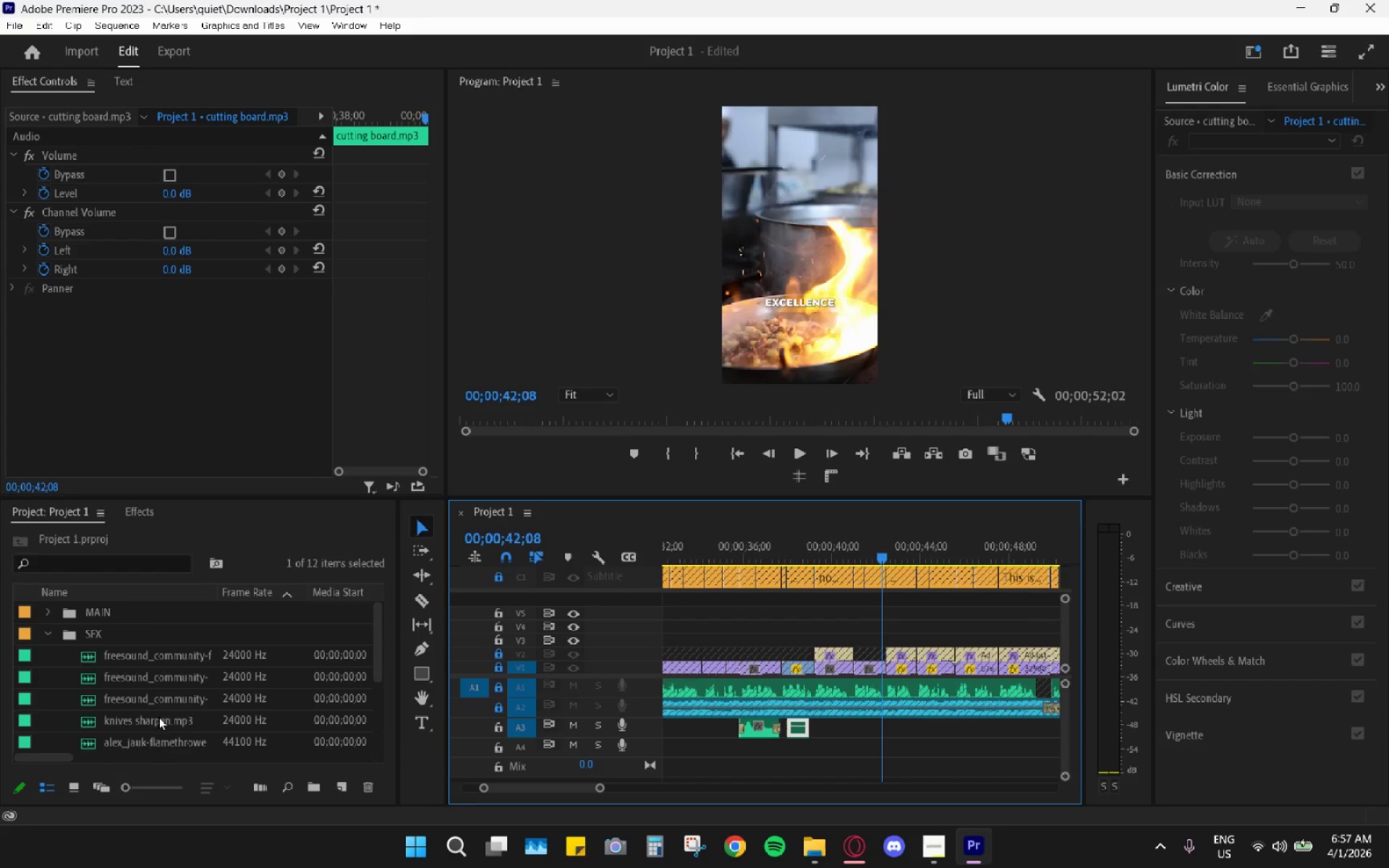 
scroll: coordinate [169, 710], scroll_direction: down, amount: 2.0
 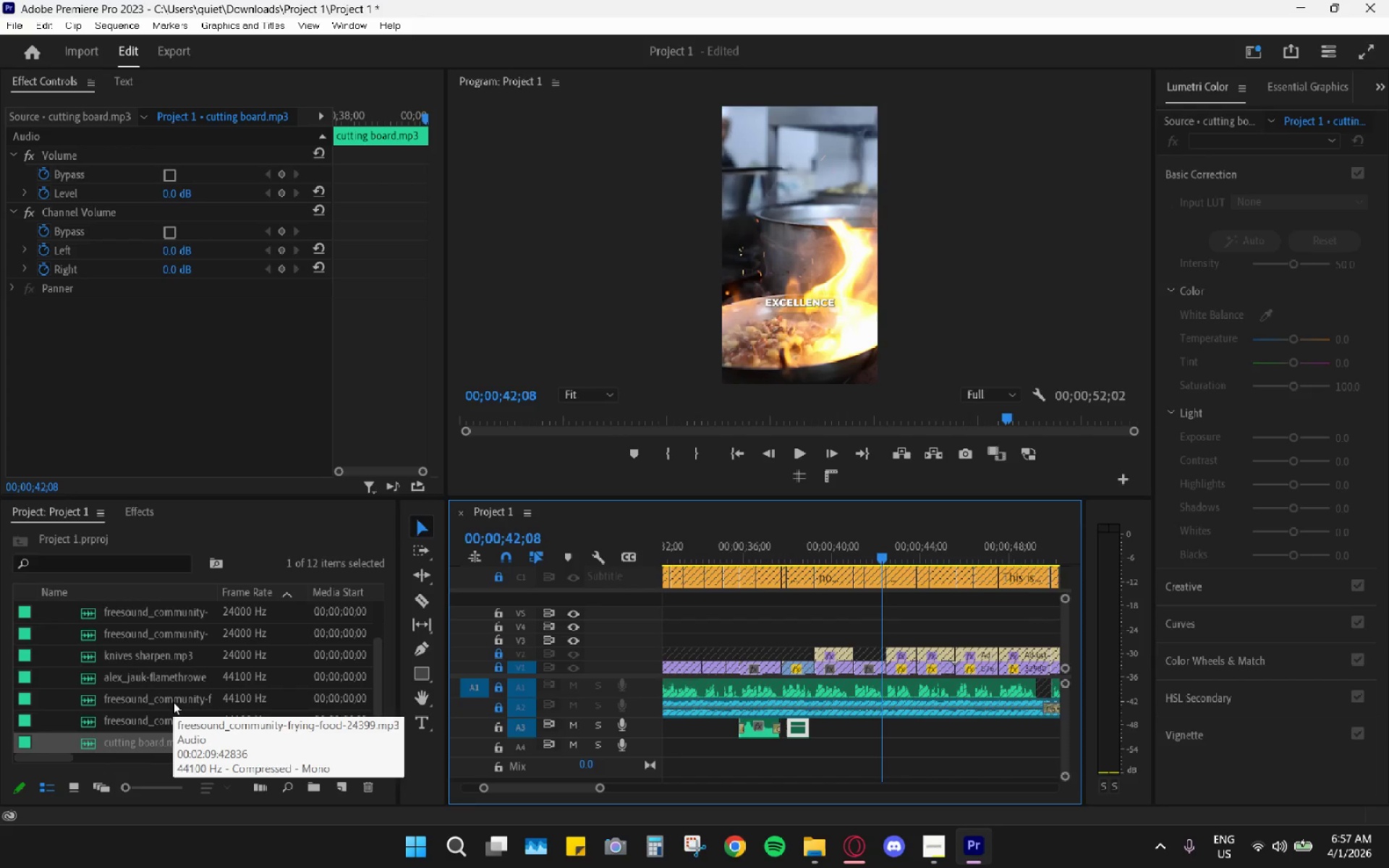 
left_click_drag(start_coordinate=[173, 702], to_coordinate=[849, 726])
 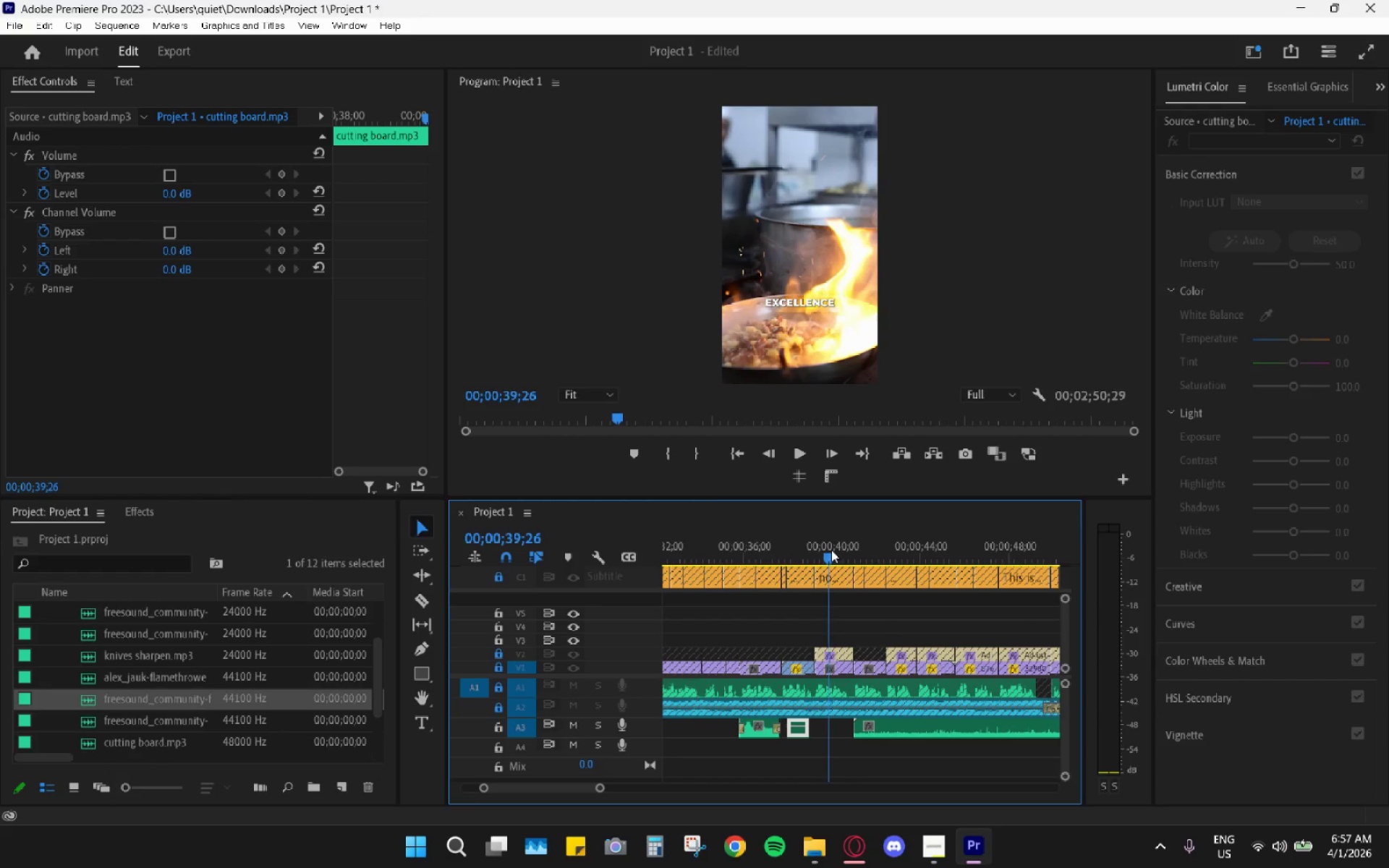 
key(Space)
 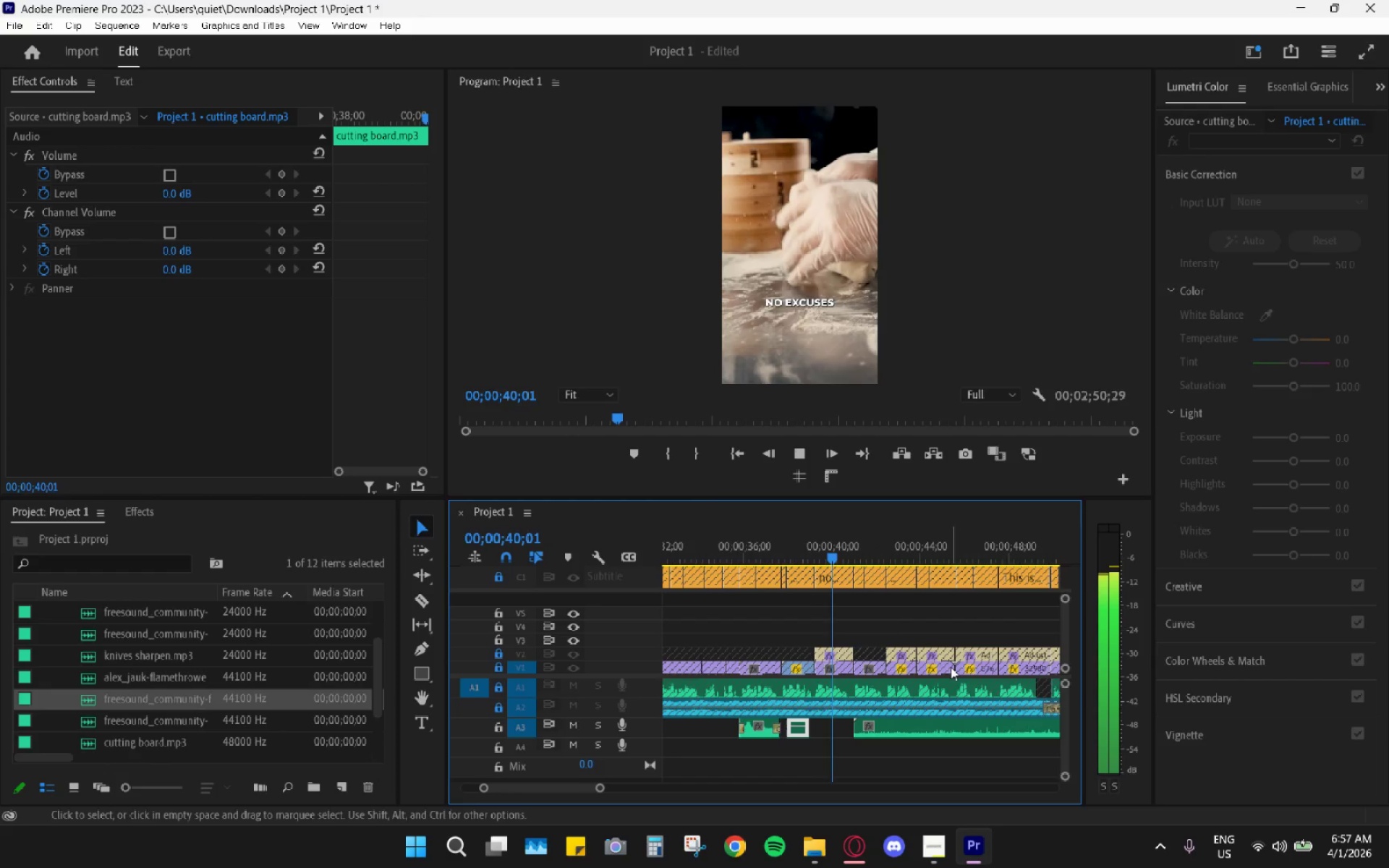 
scroll: coordinate [930, 681], scroll_direction: down, amount: 7.0
 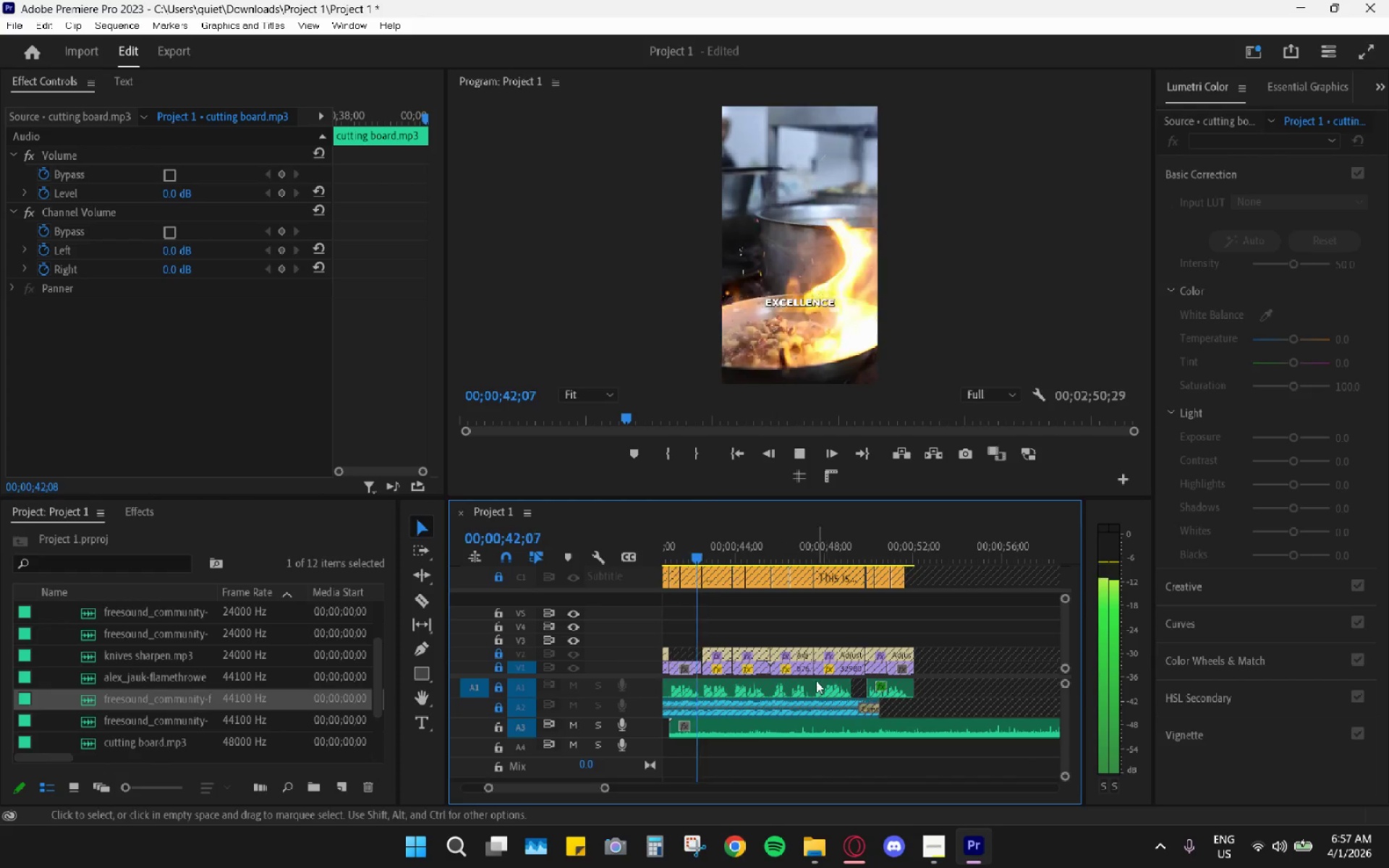 
key(Space)
 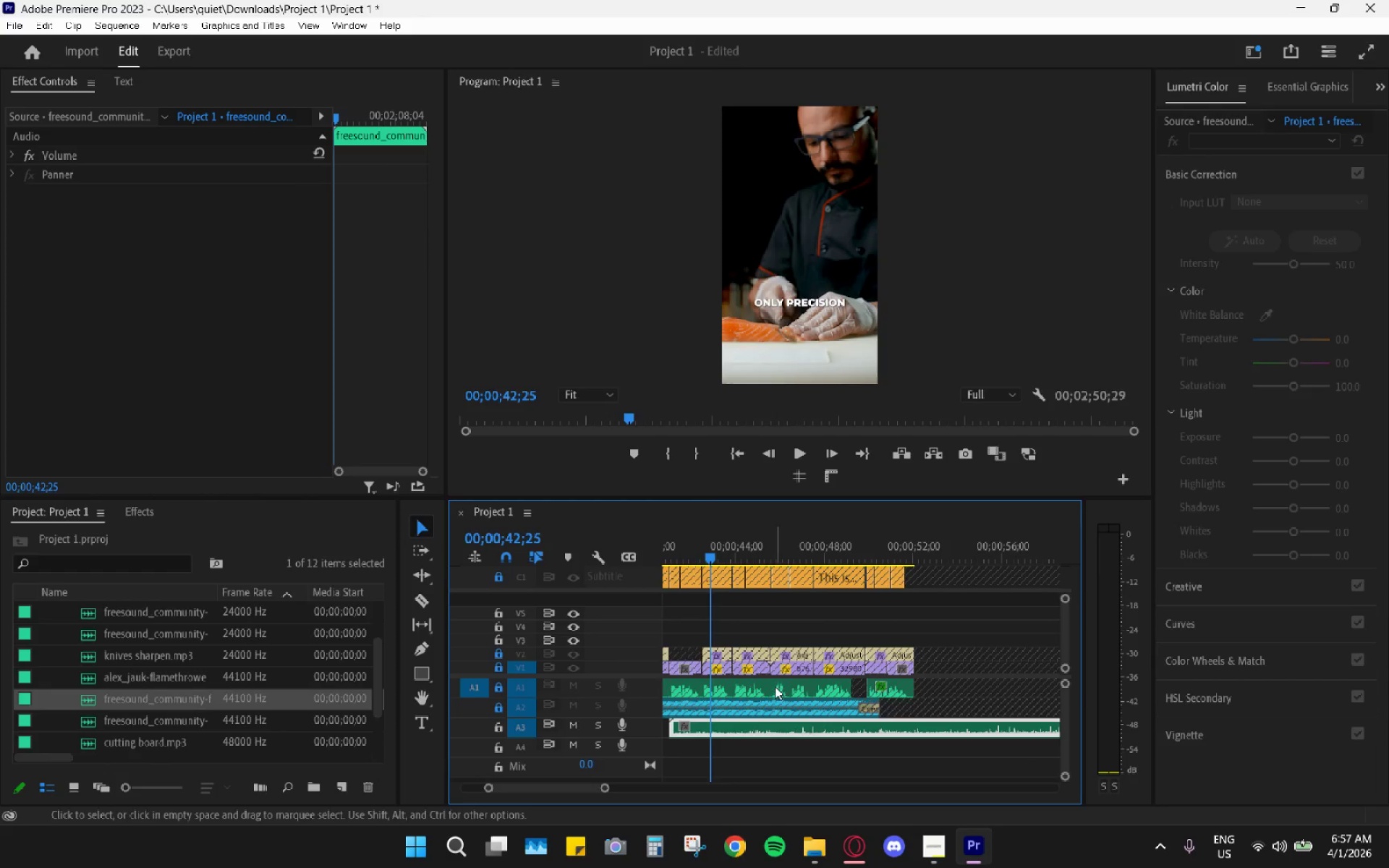 
scroll: coordinate [775, 690], scroll_direction: up, amount: 2.0
 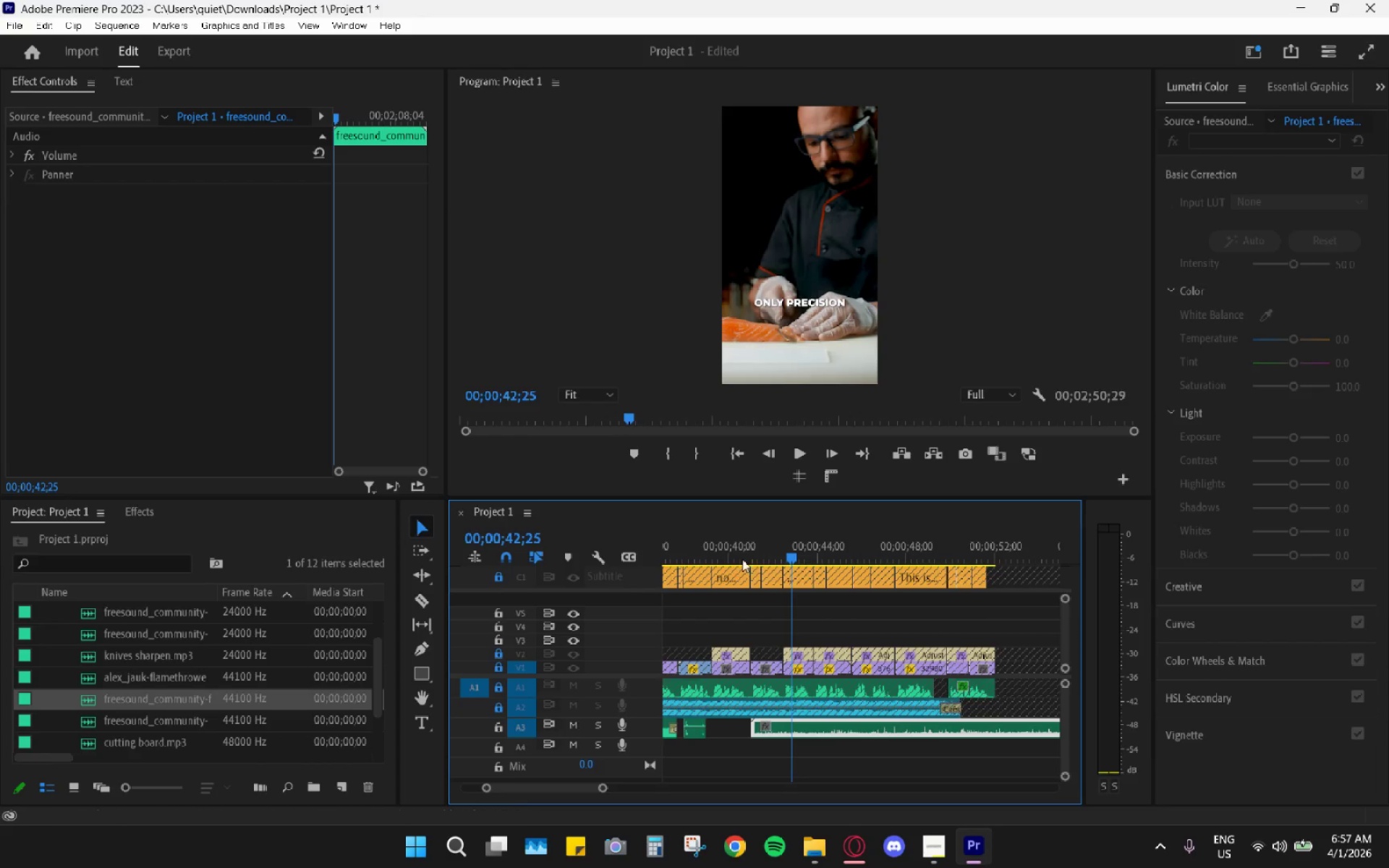 
left_click_drag(start_coordinate=[745, 551], to_coordinate=[951, 582])
 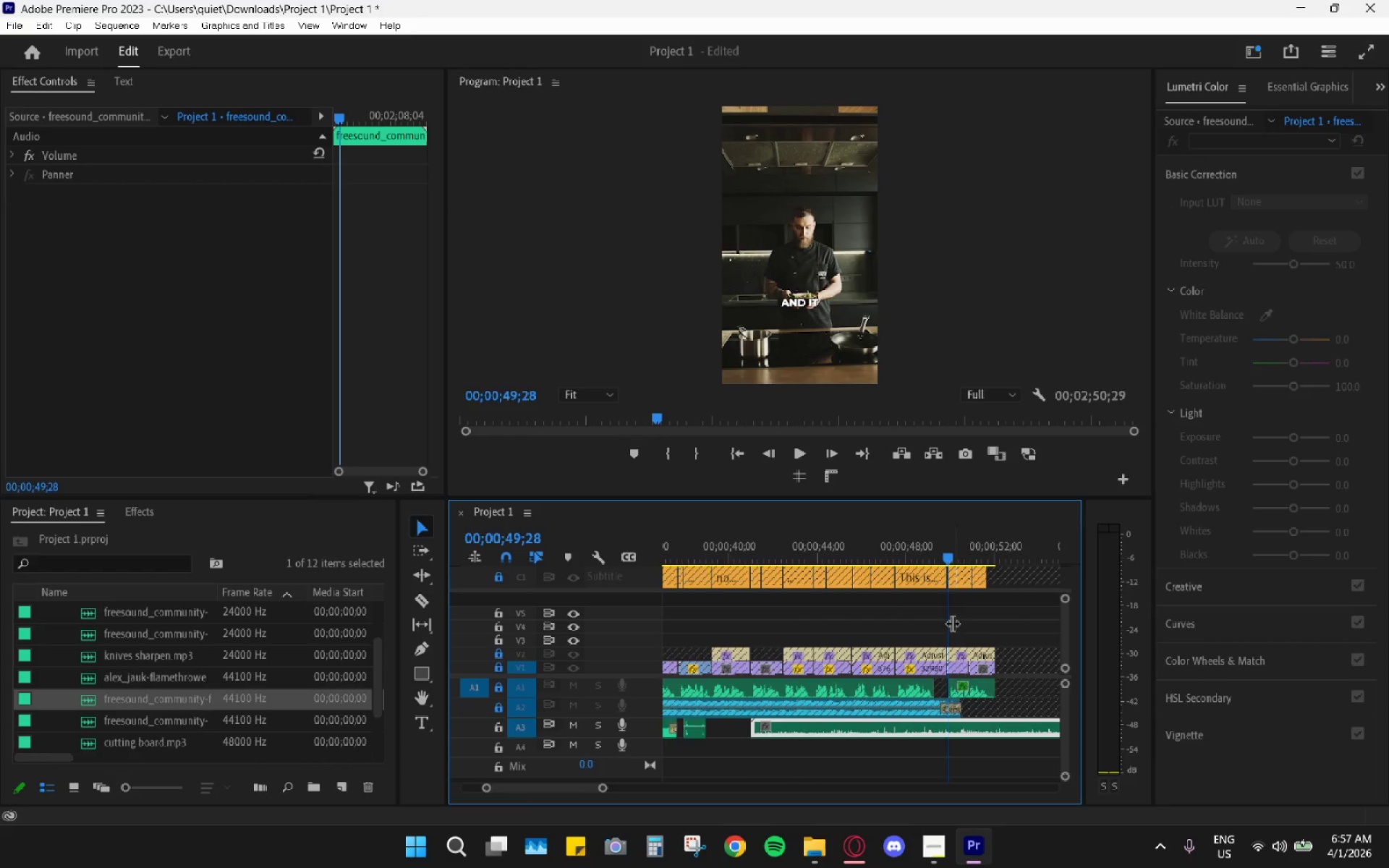 
key(Space)
 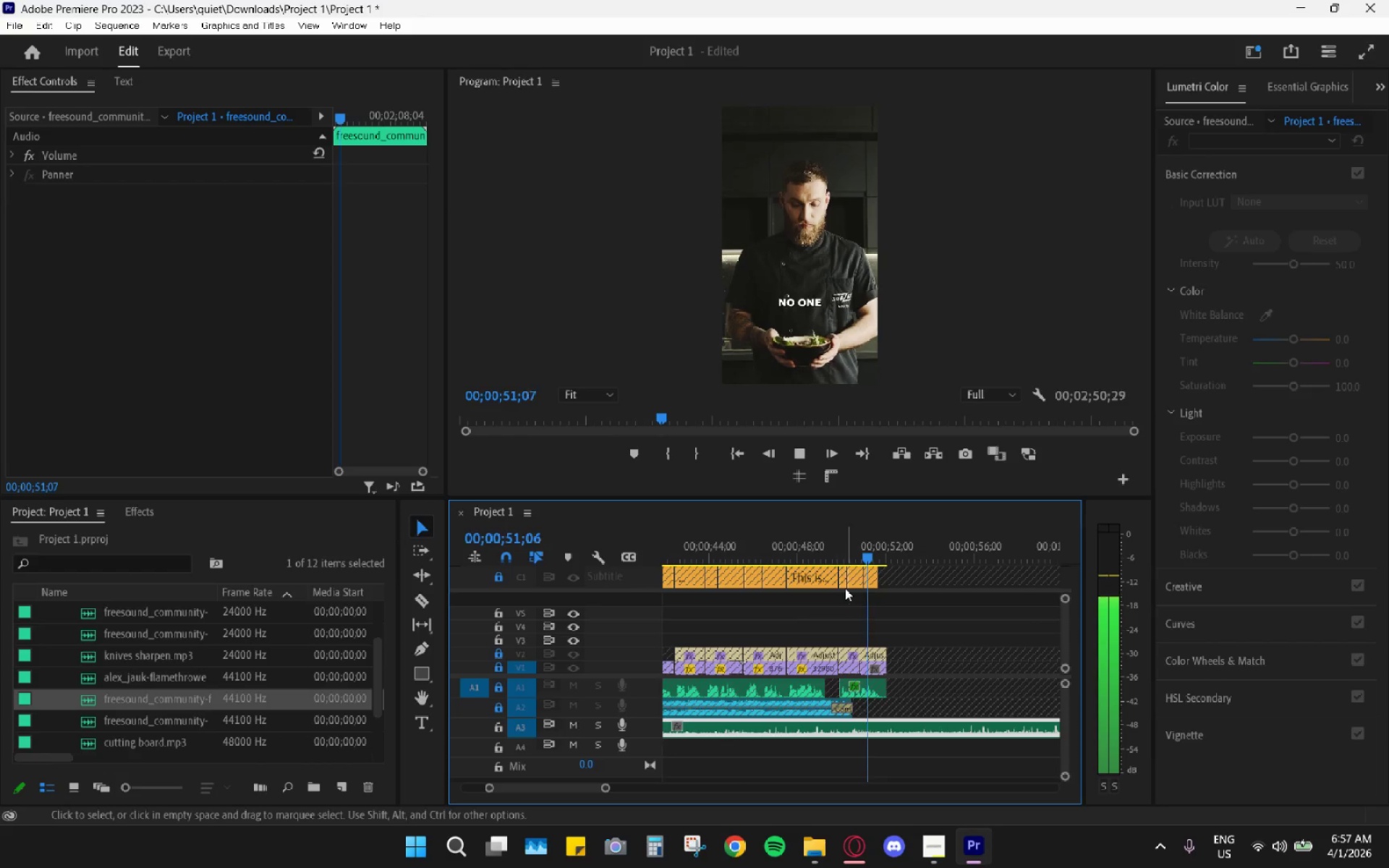 
scroll: coordinate [940, 642], scroll_direction: down, amount: 3.0
 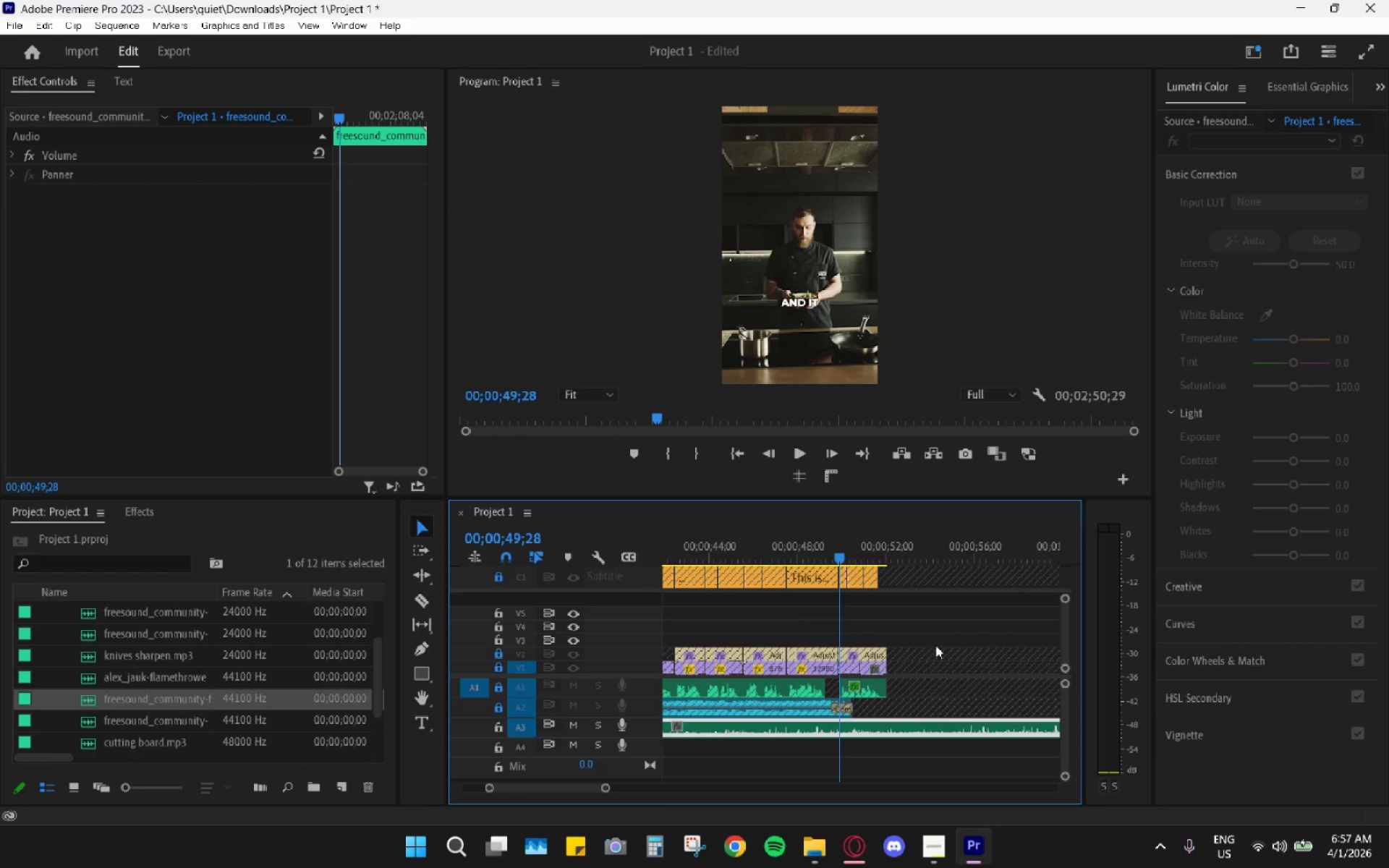 
left_click_drag(start_coordinate=[857, 554], to_coordinate=[851, 550])
 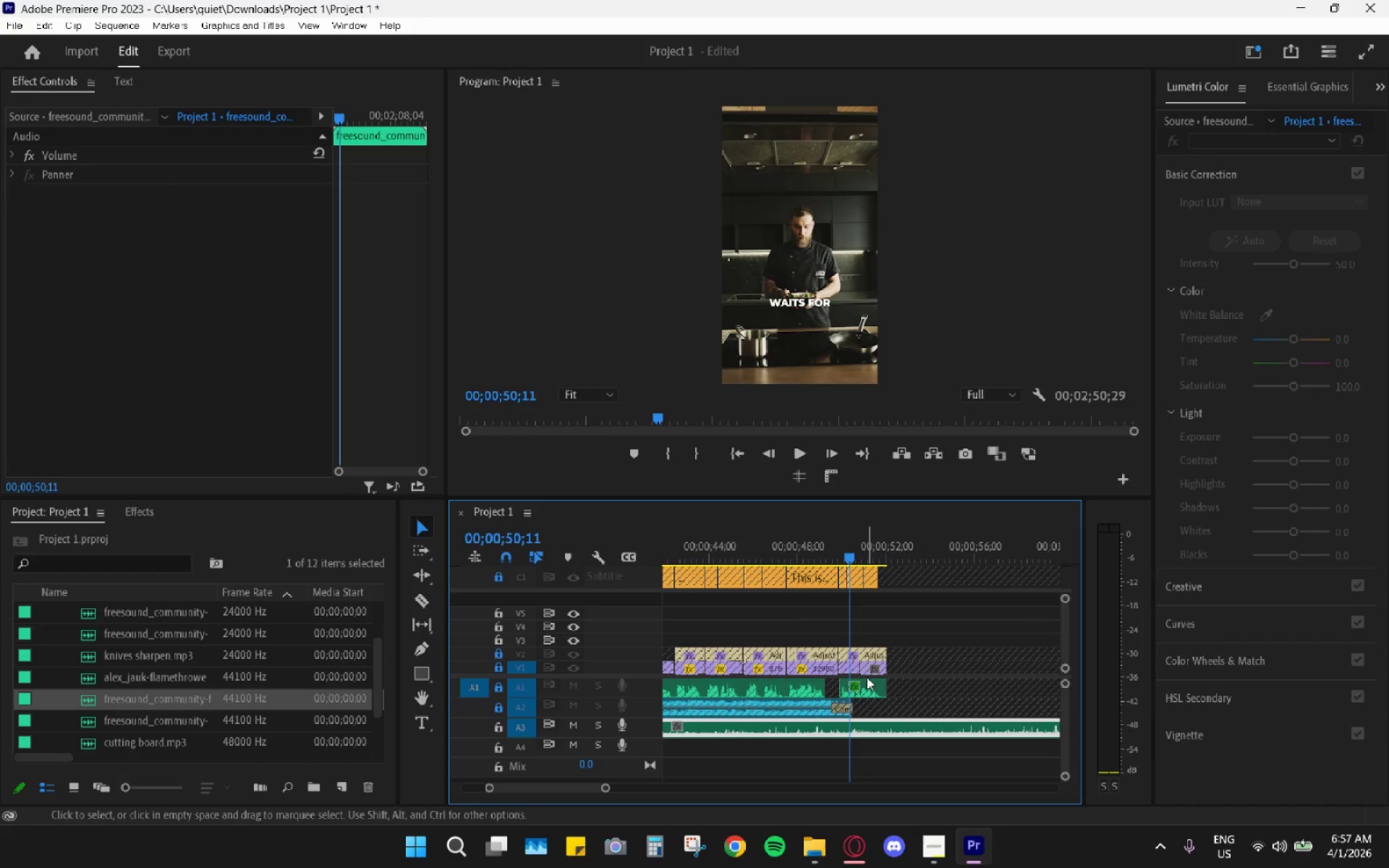 
key(C)
 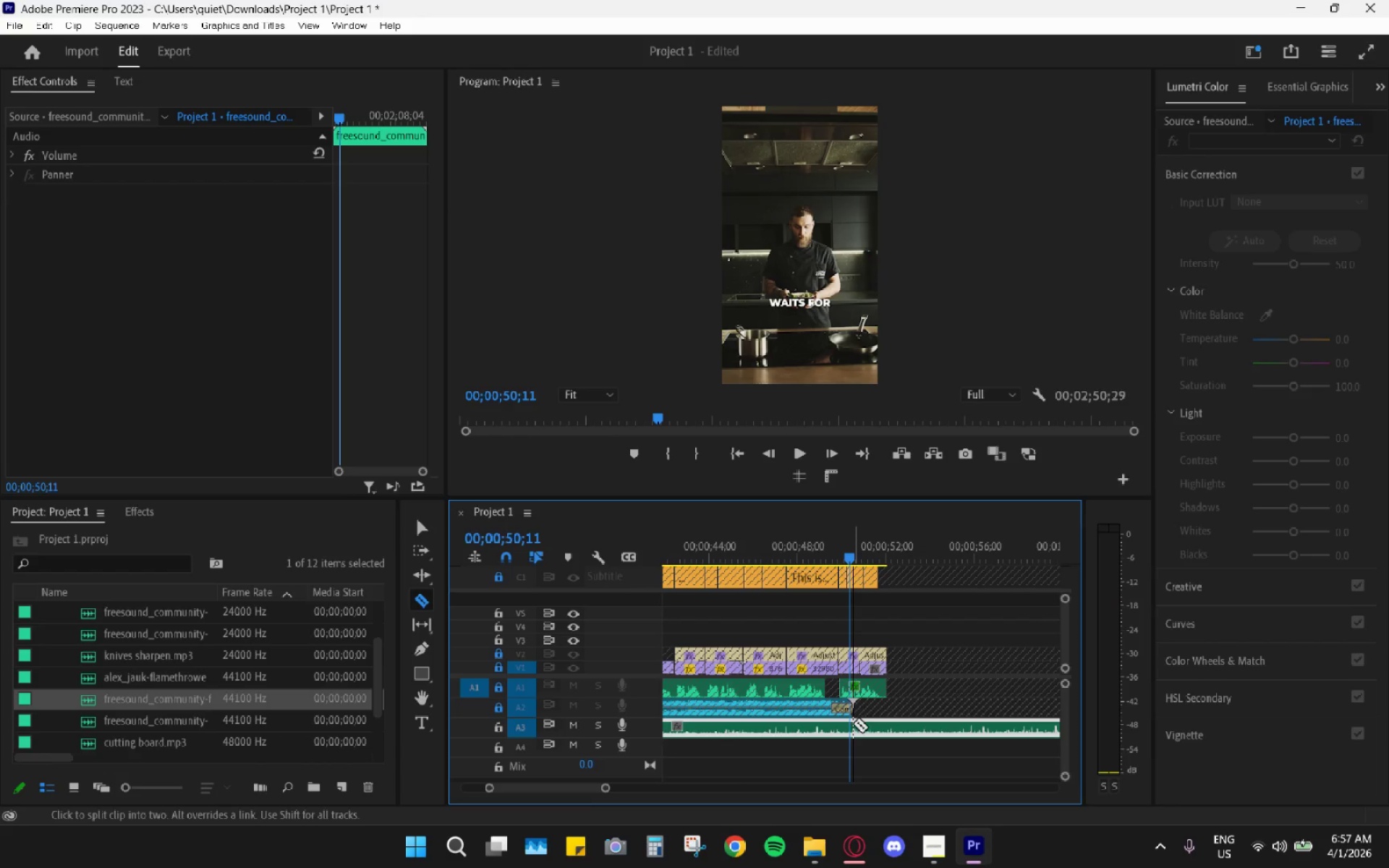 
left_click([853, 723])
 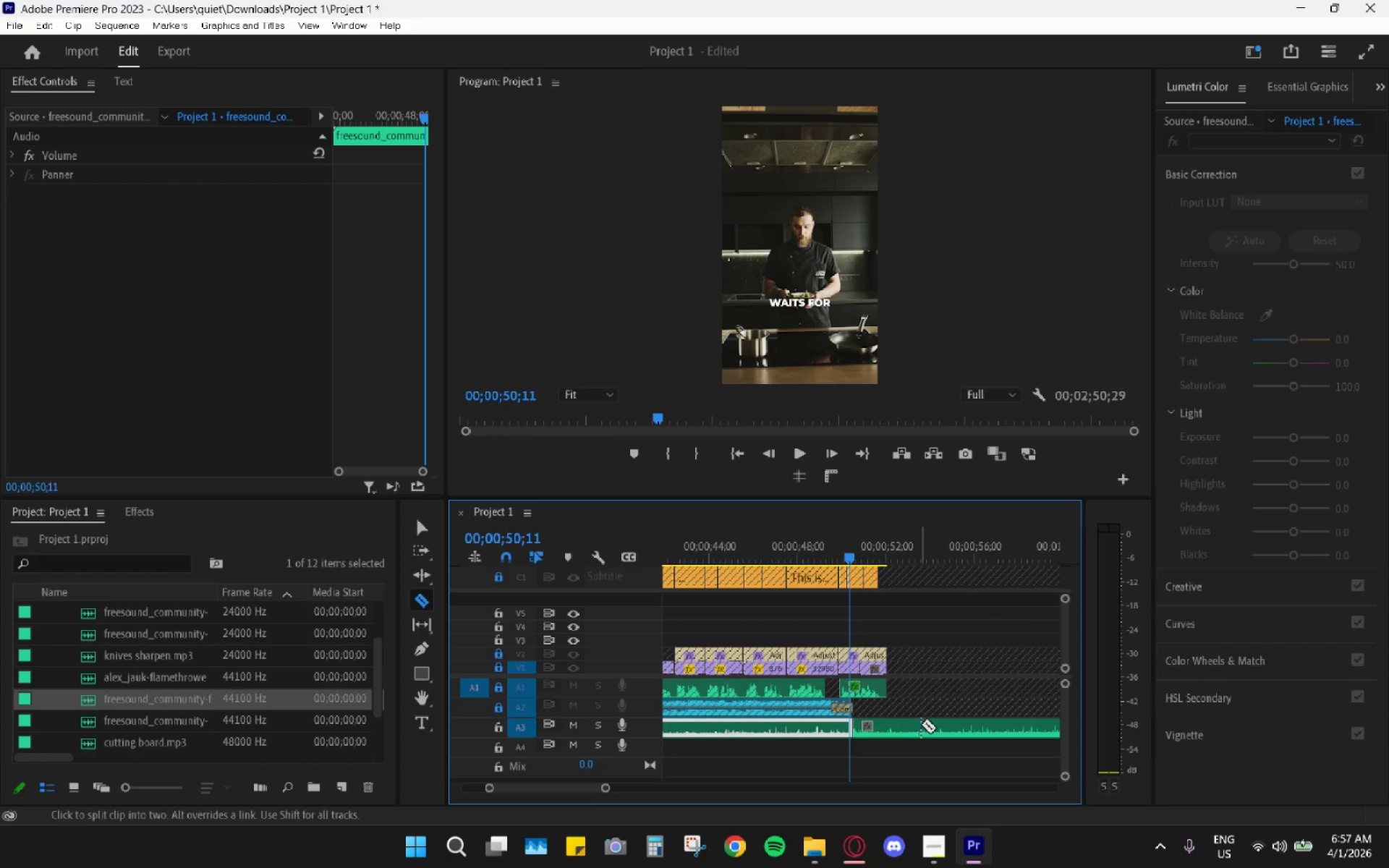 
key(Space)
 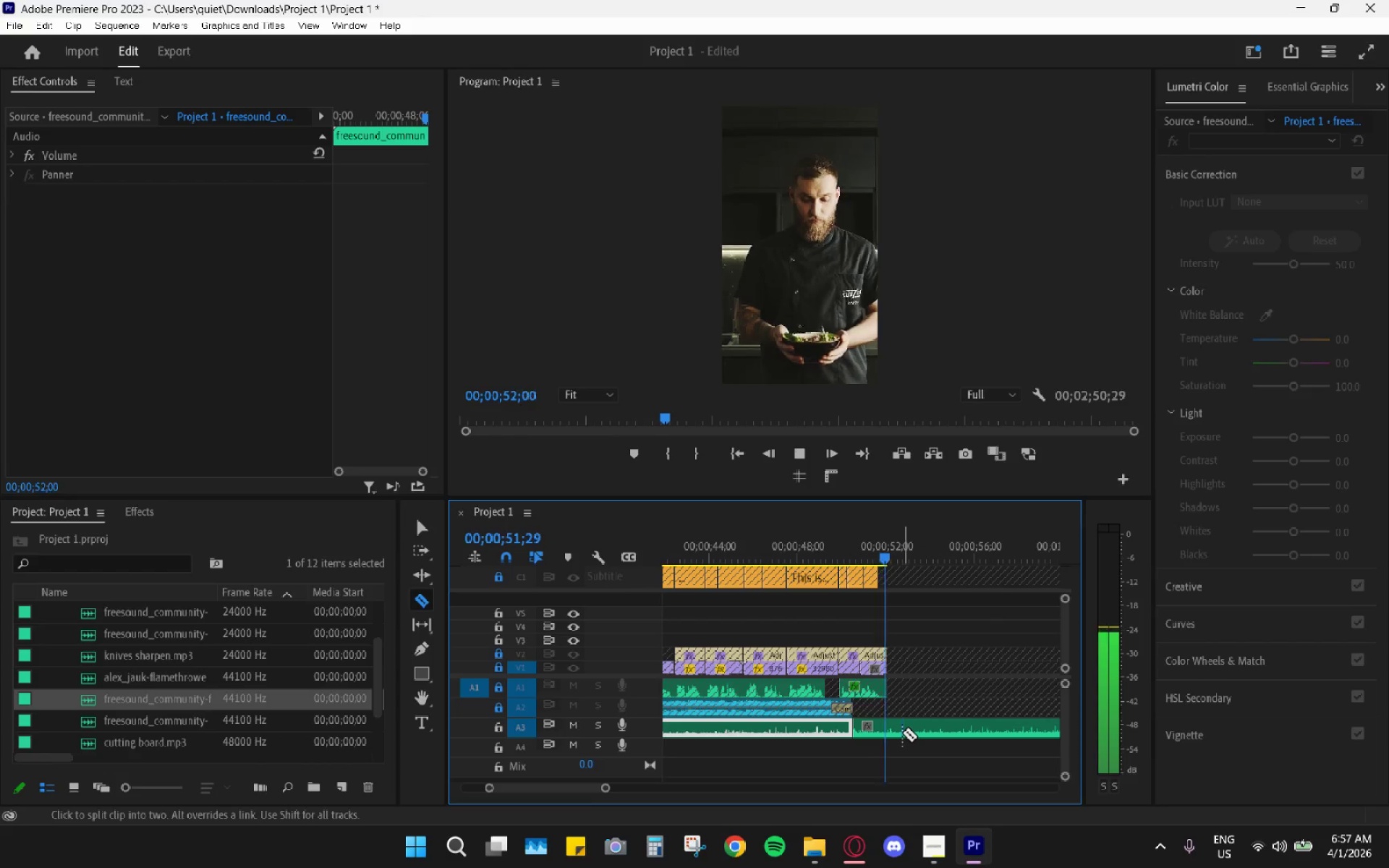 
key(Space)
 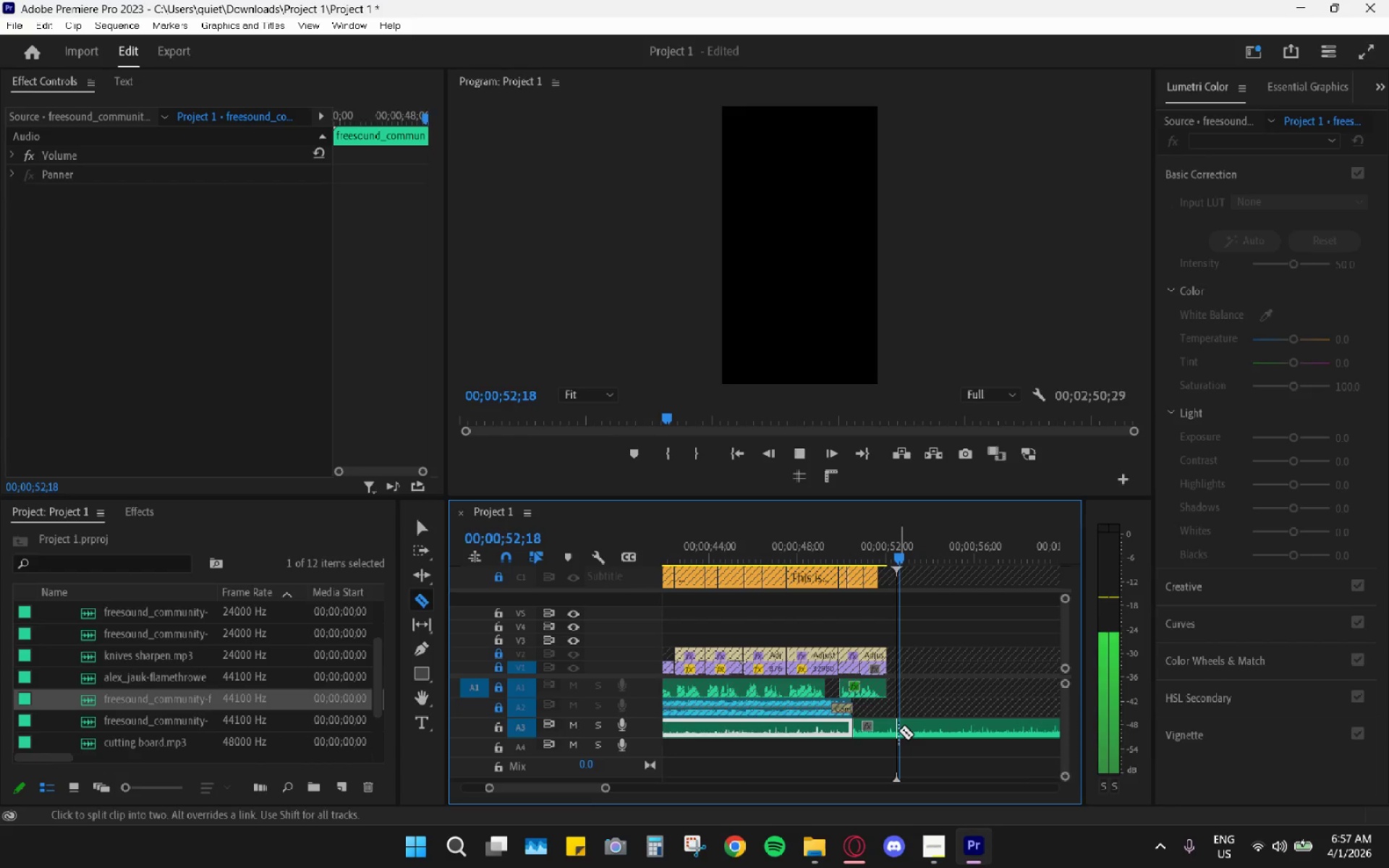 
left_click([899, 731])
 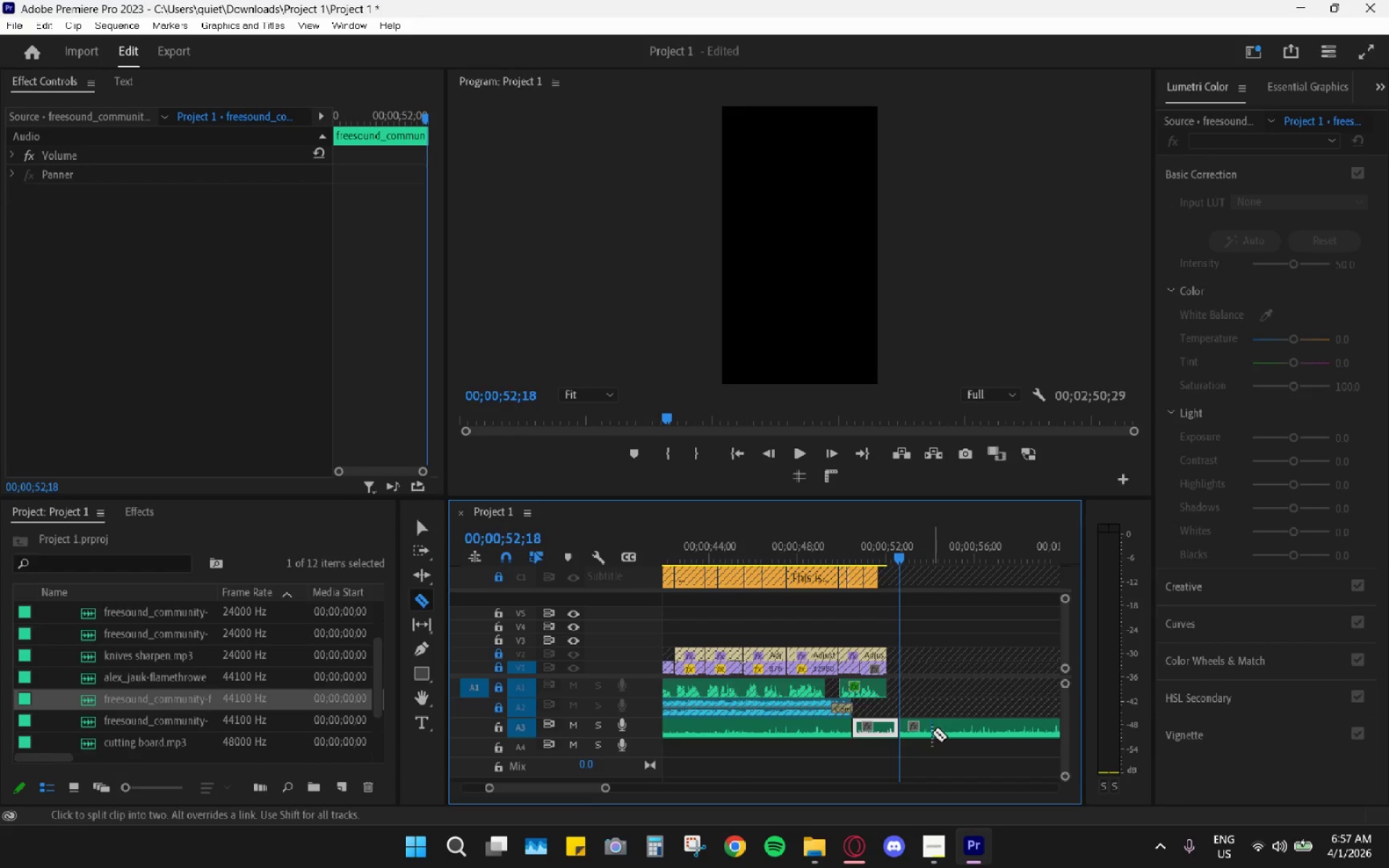 
key(V)
 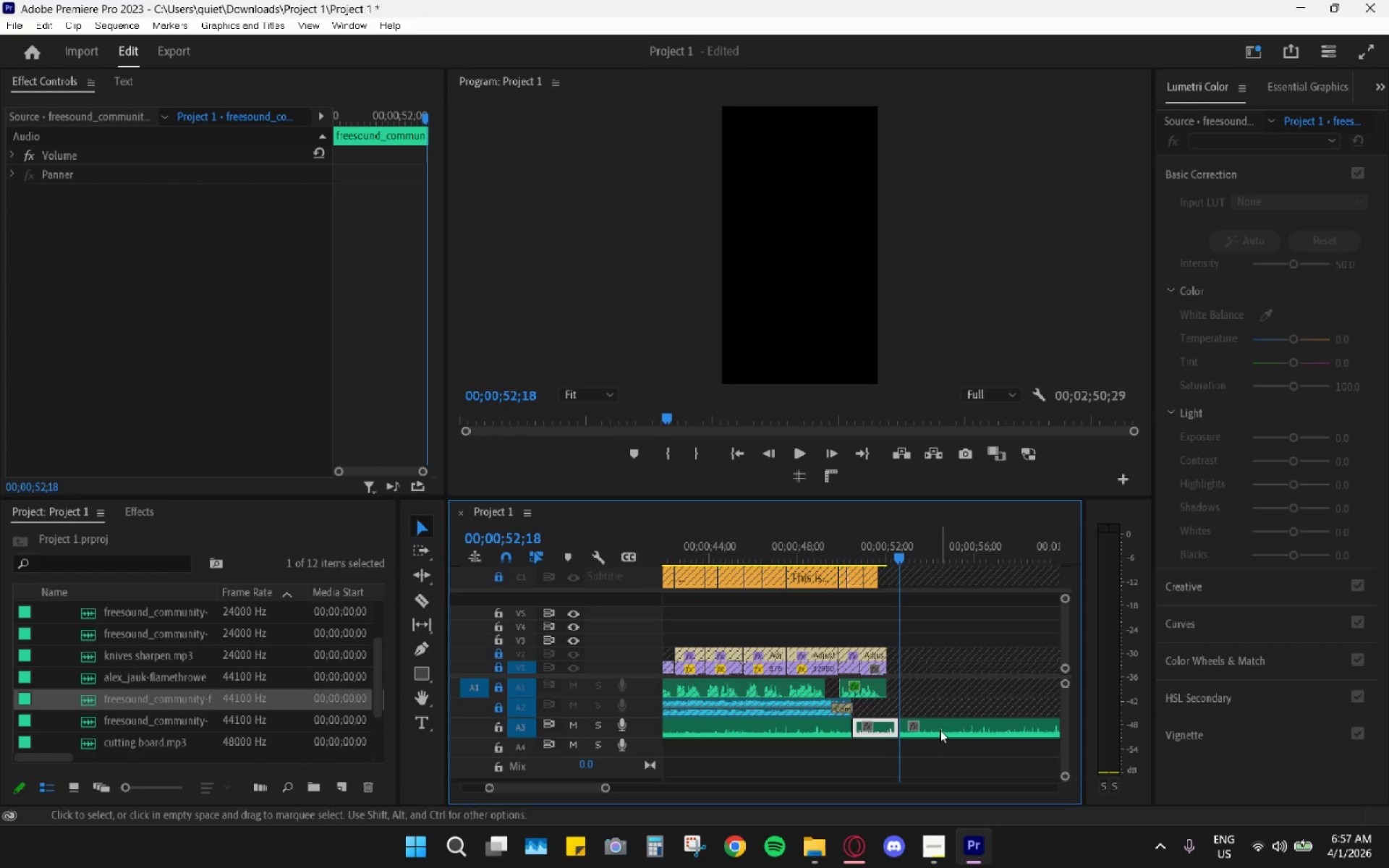 
left_click([940, 729])
 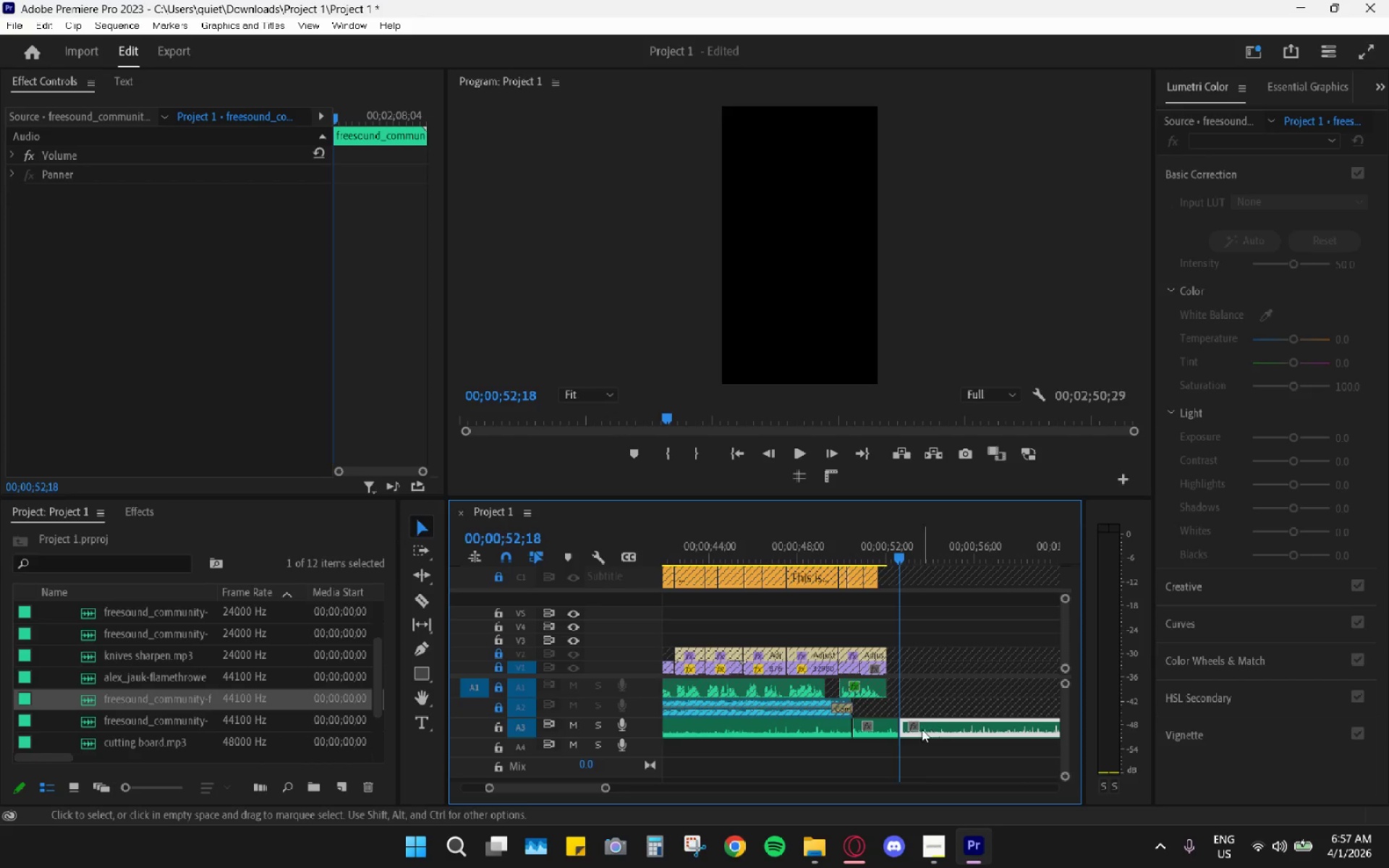 
key(H)
 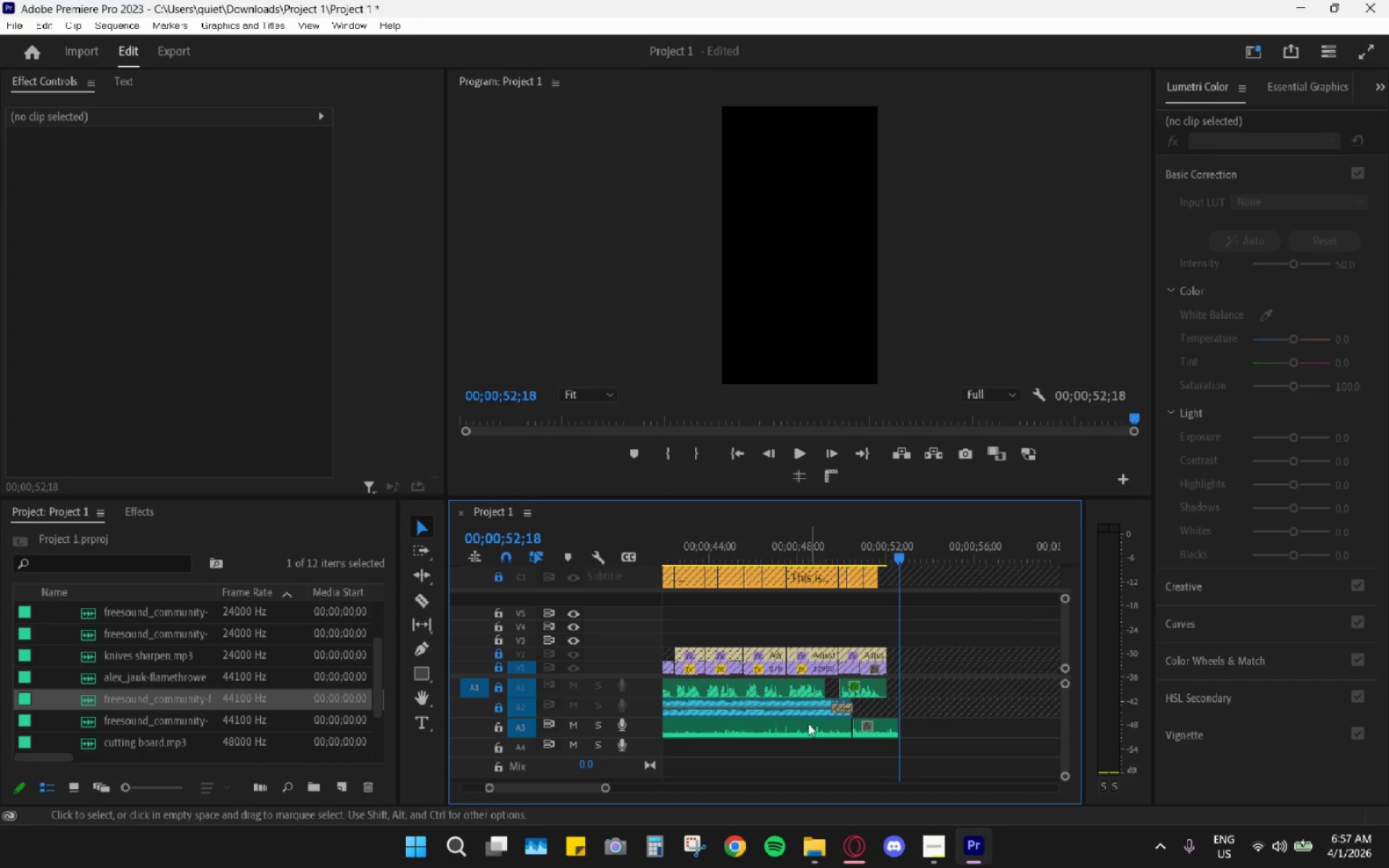 
left_click([799, 723])
 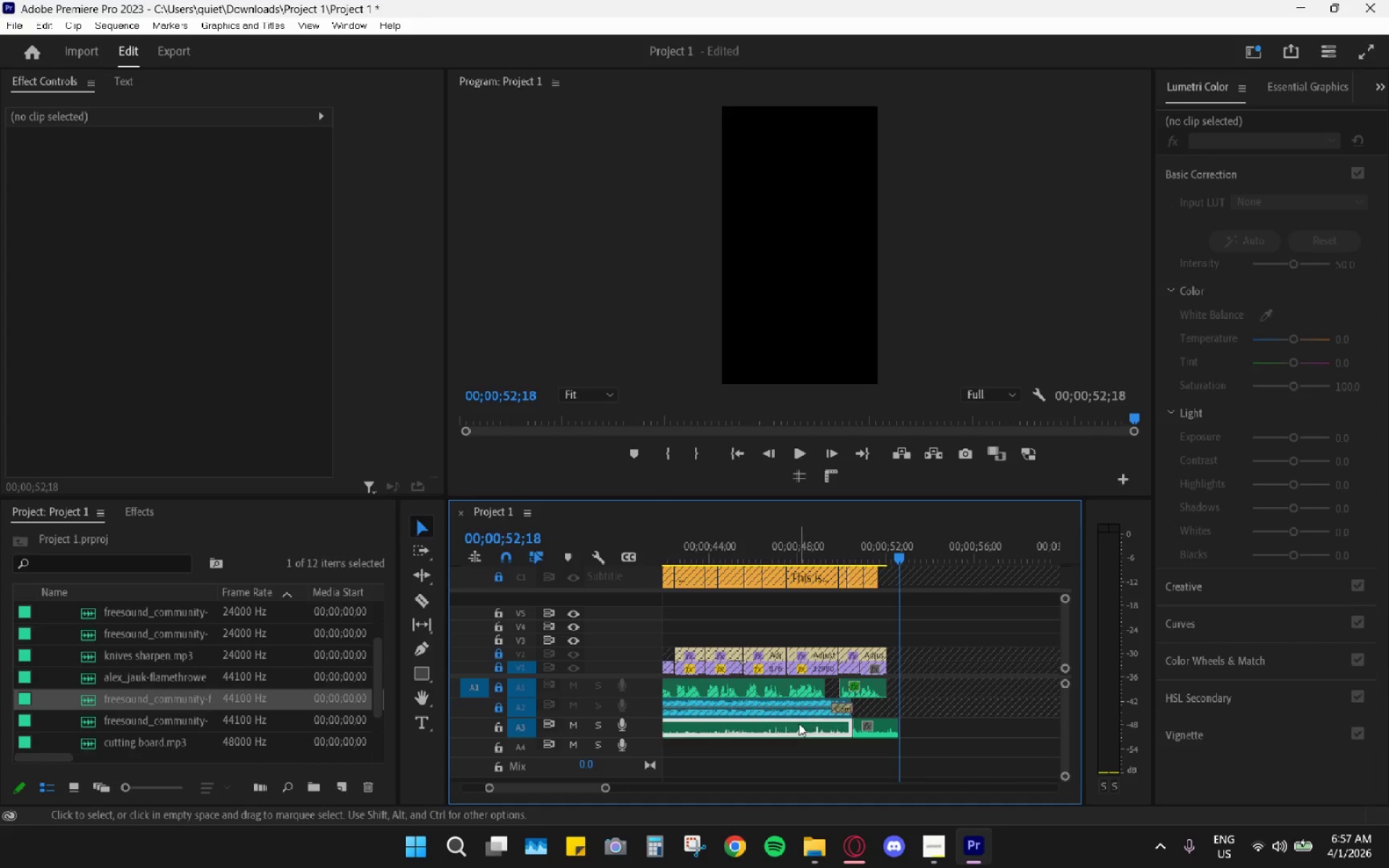 
key(H)
 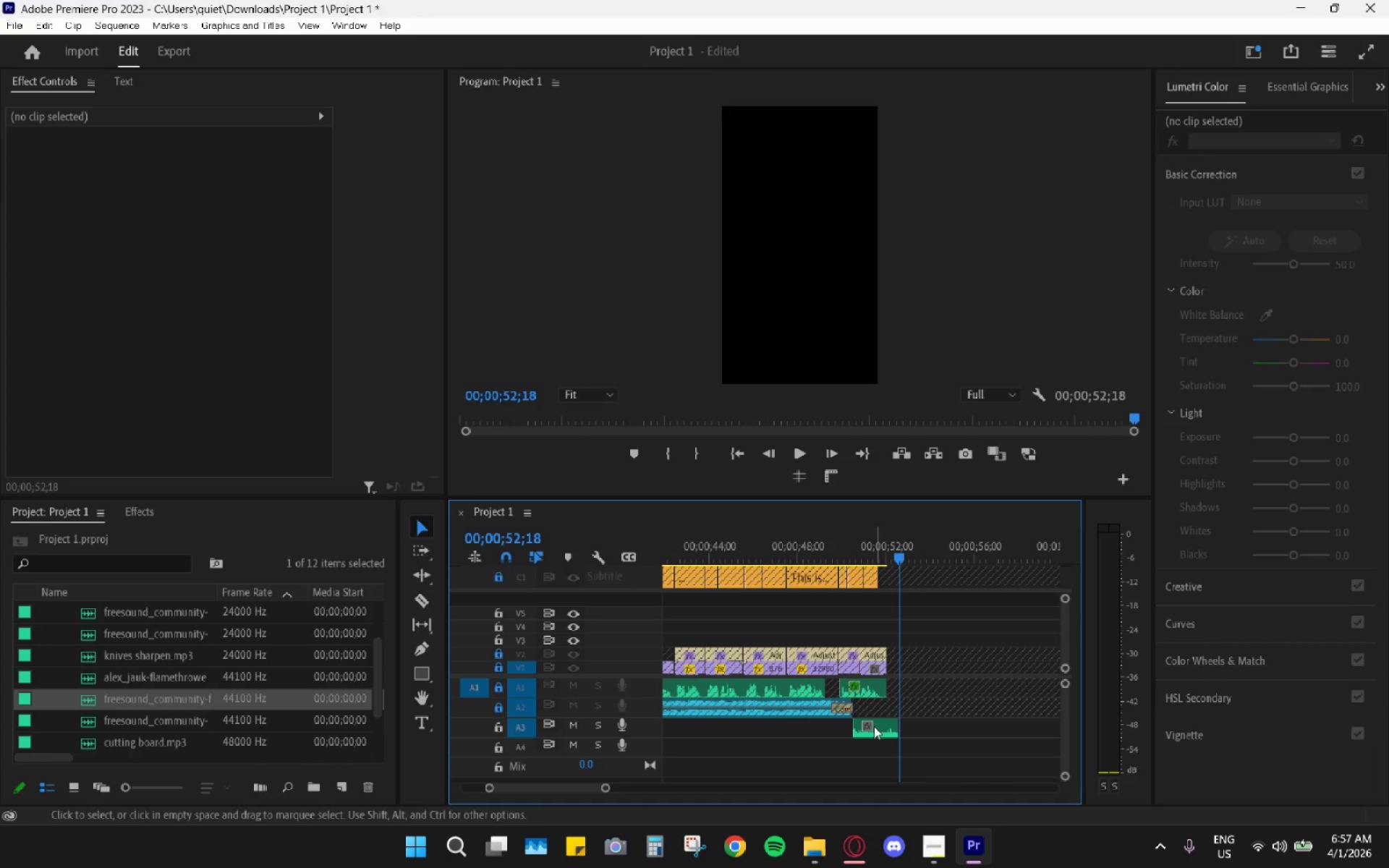 
left_click_drag(start_coordinate=[883, 728], to_coordinate=[709, 728])
 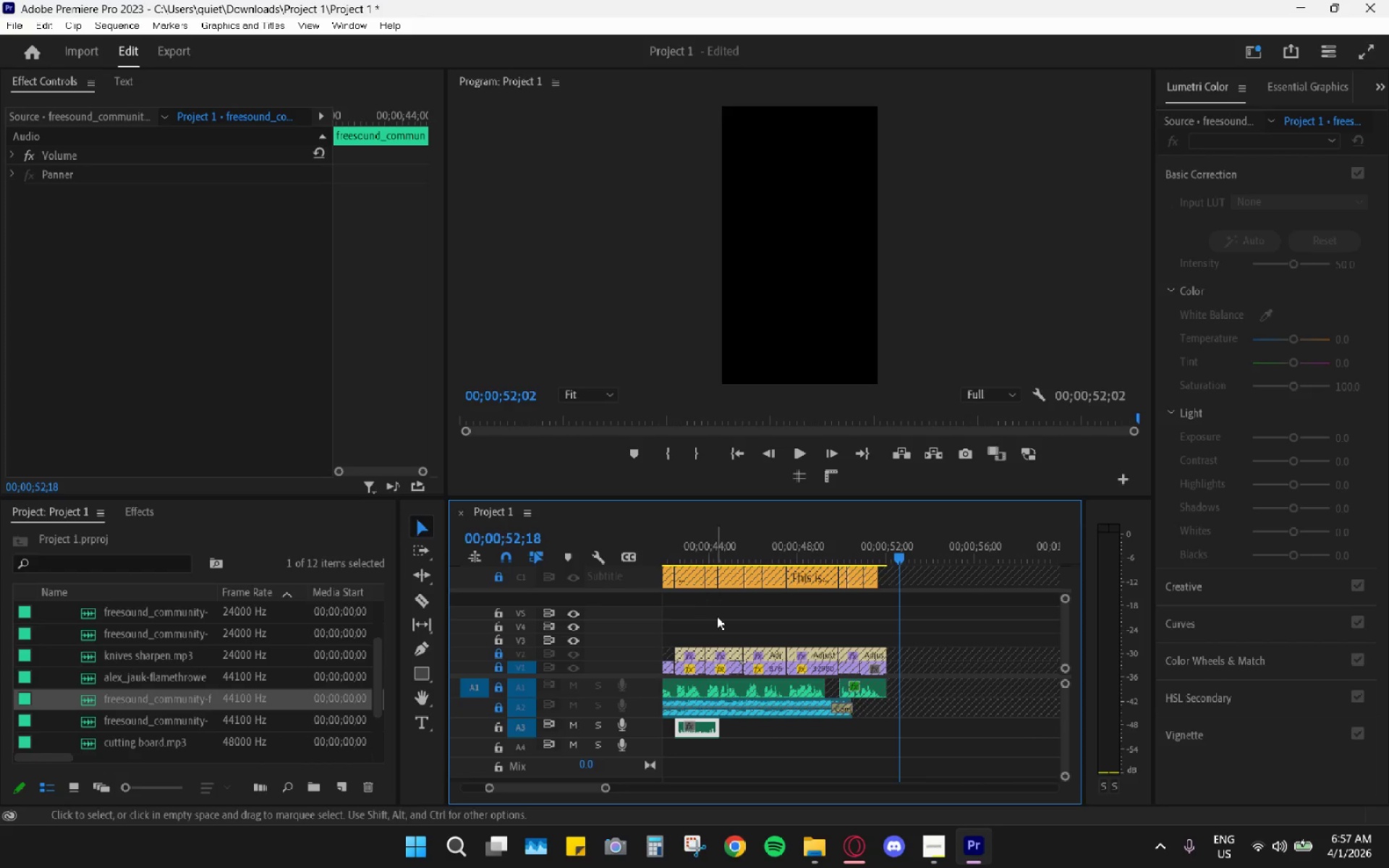 
scroll: coordinate [742, 660], scroll_direction: up, amount: 3.0
 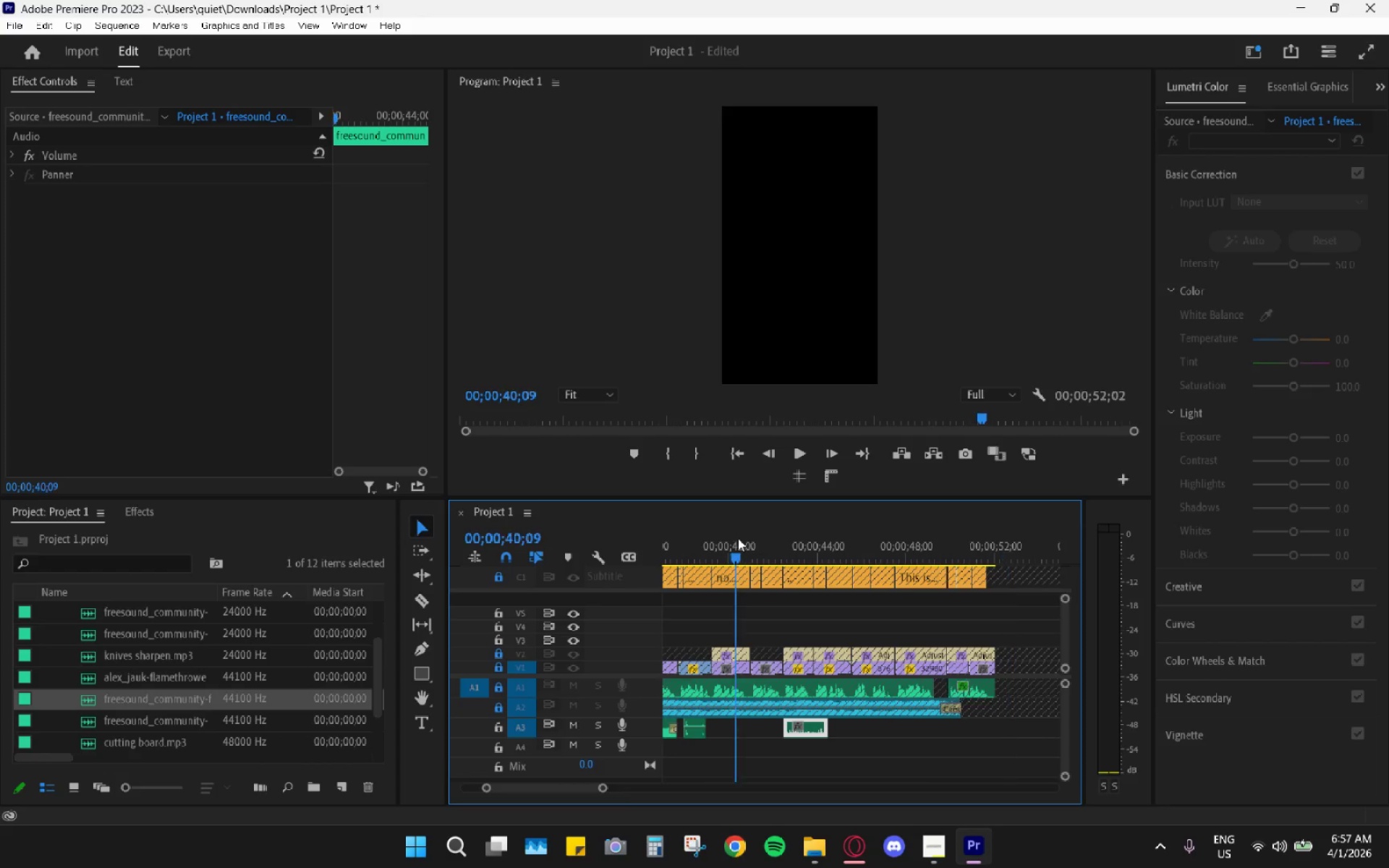 
key(Space)
 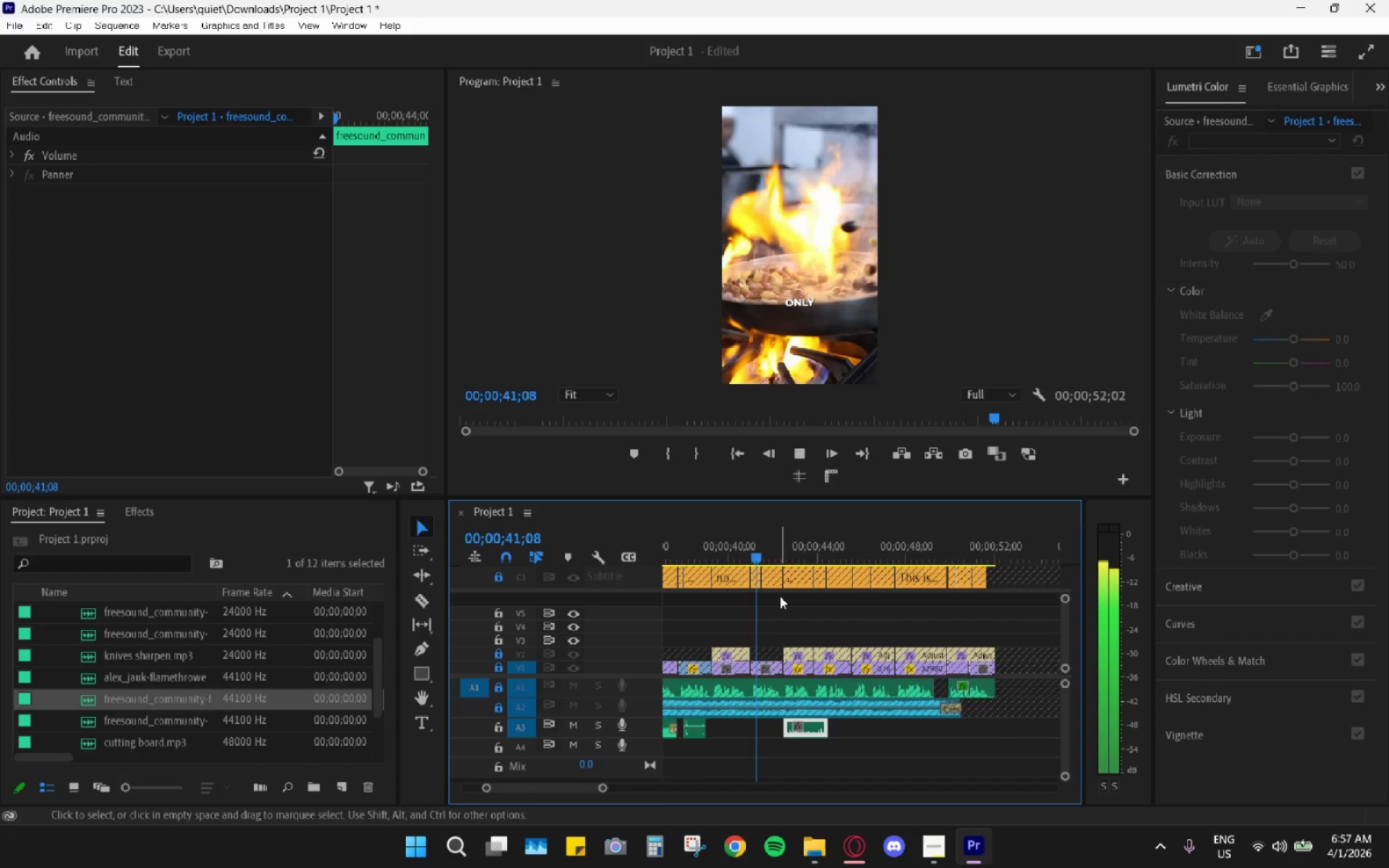 
key(Space)
 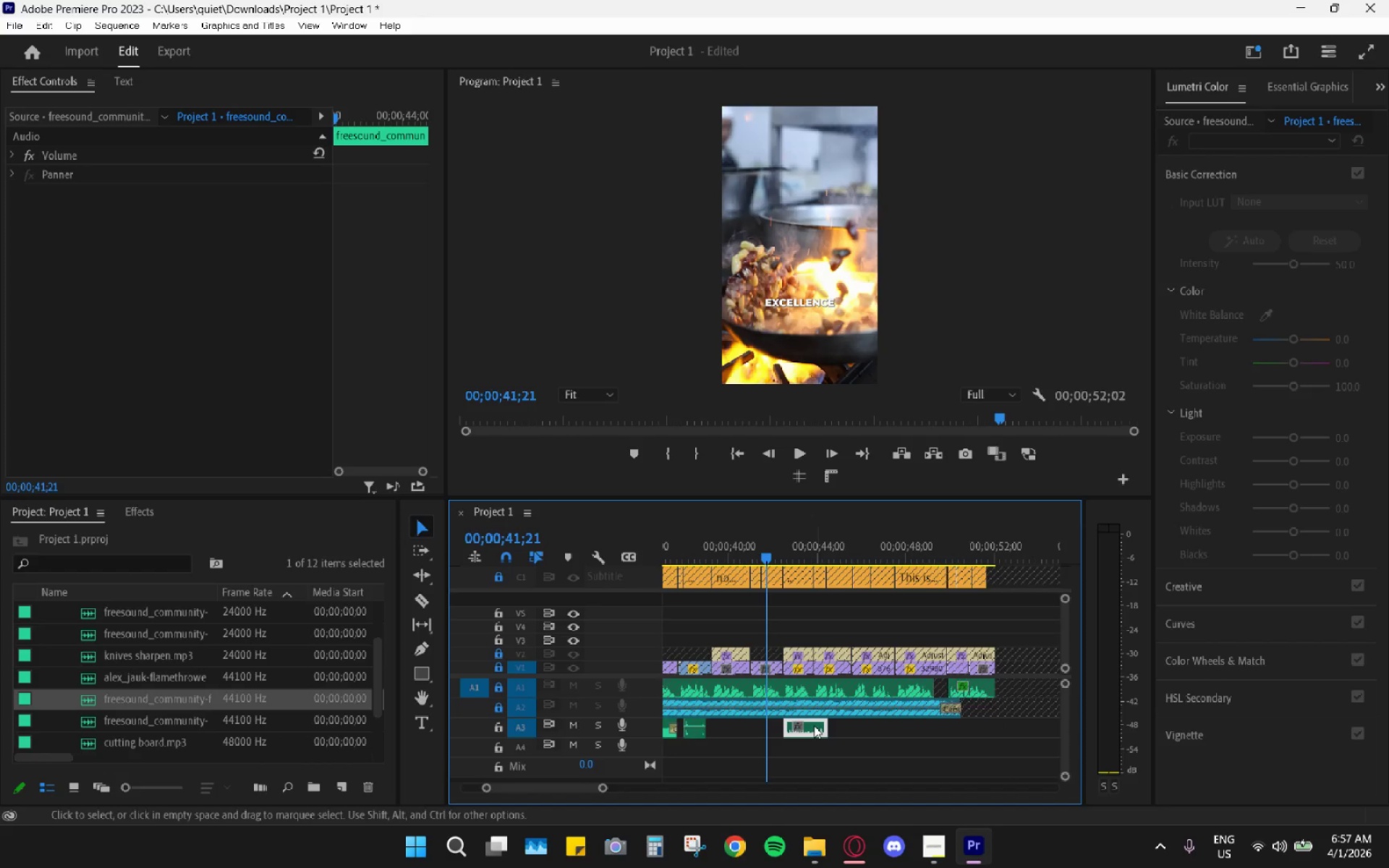 
hold_key(key=AltLeft, duration=0.78)
scroll: coordinate [768, 717], scroll_direction: up, amount: 15.0
 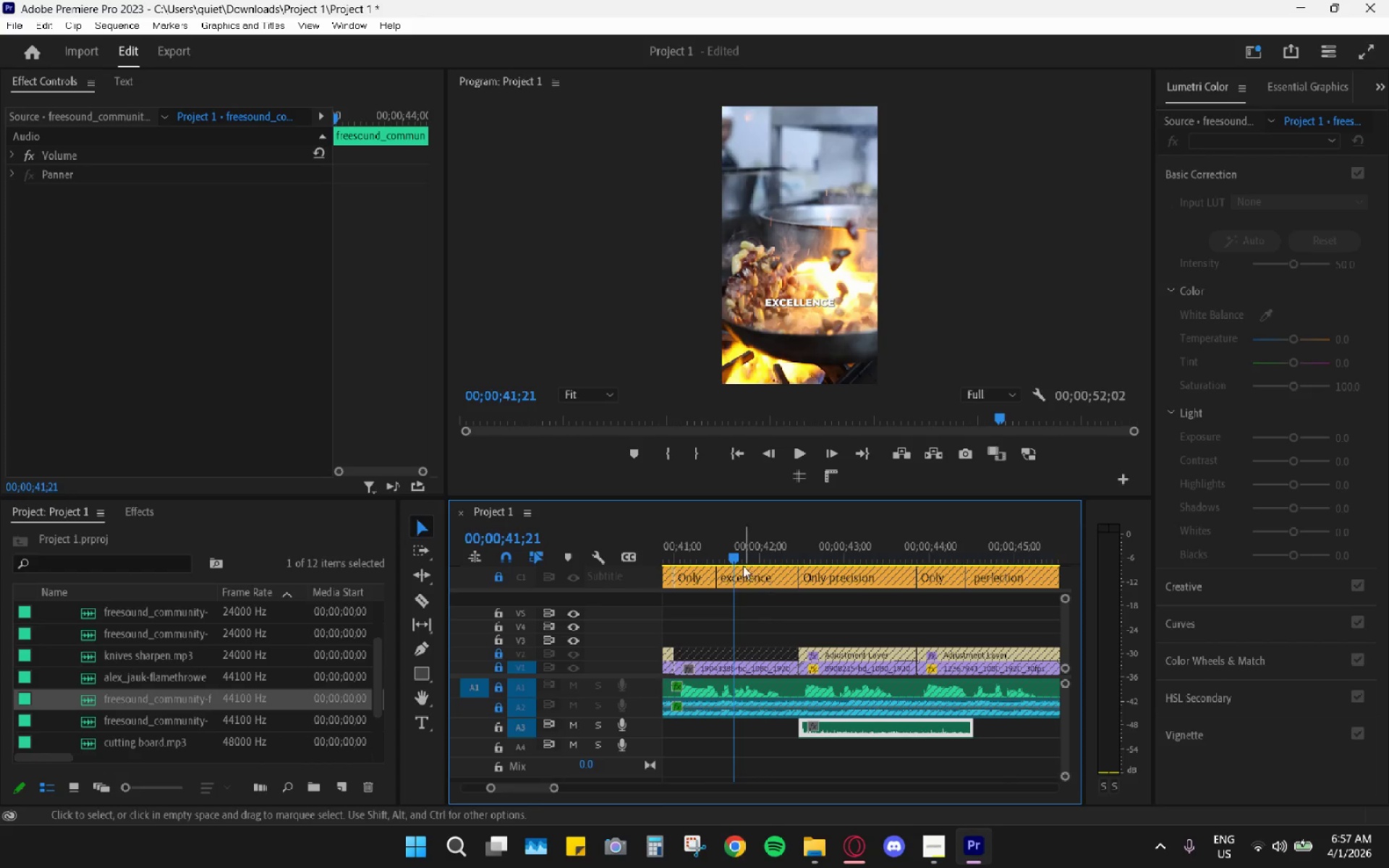 
left_click_drag(start_coordinate=[727, 542], to_coordinate=[704, 552])
 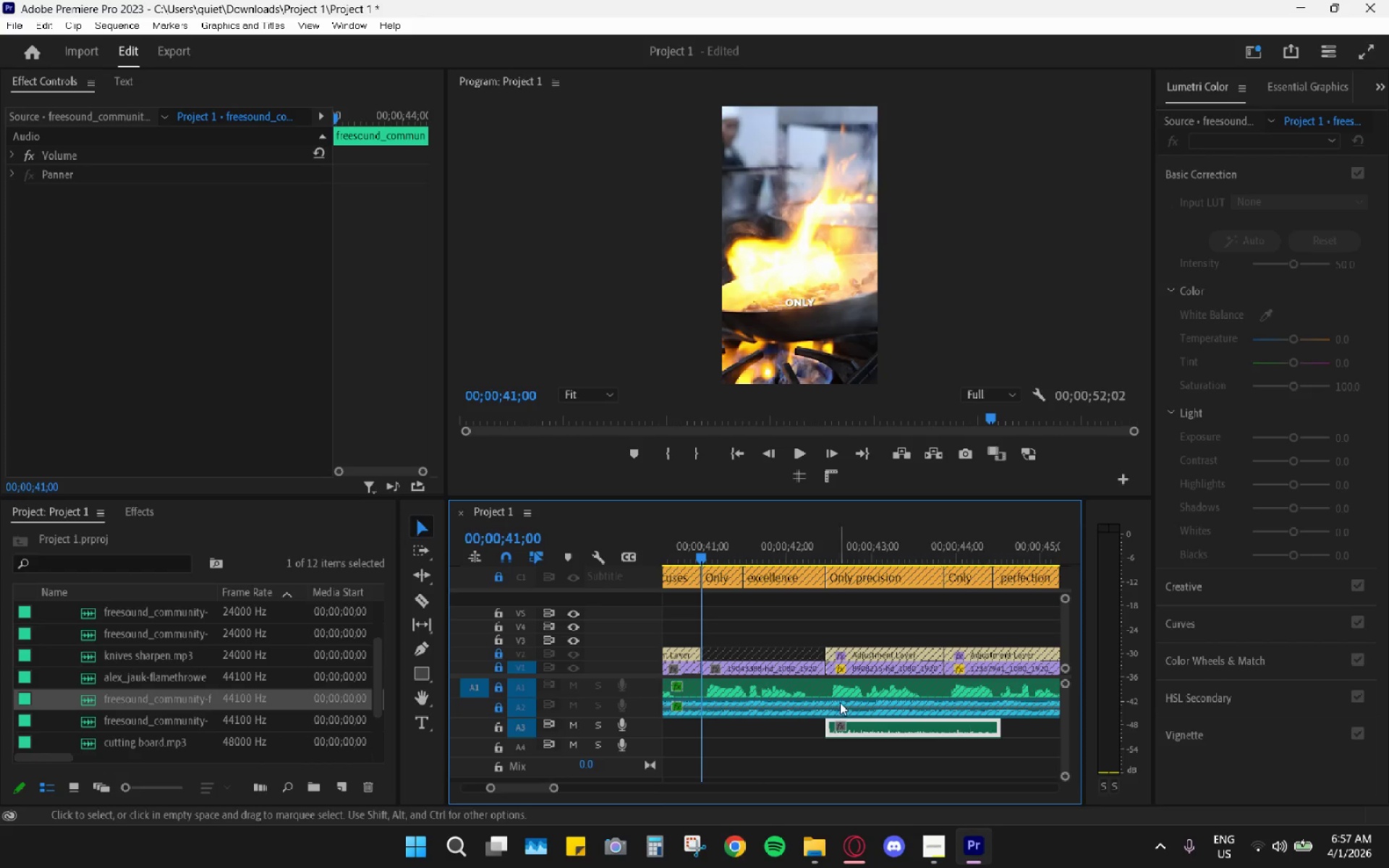 
scroll: coordinate [737, 597], scroll_direction: up, amount: 1.0
 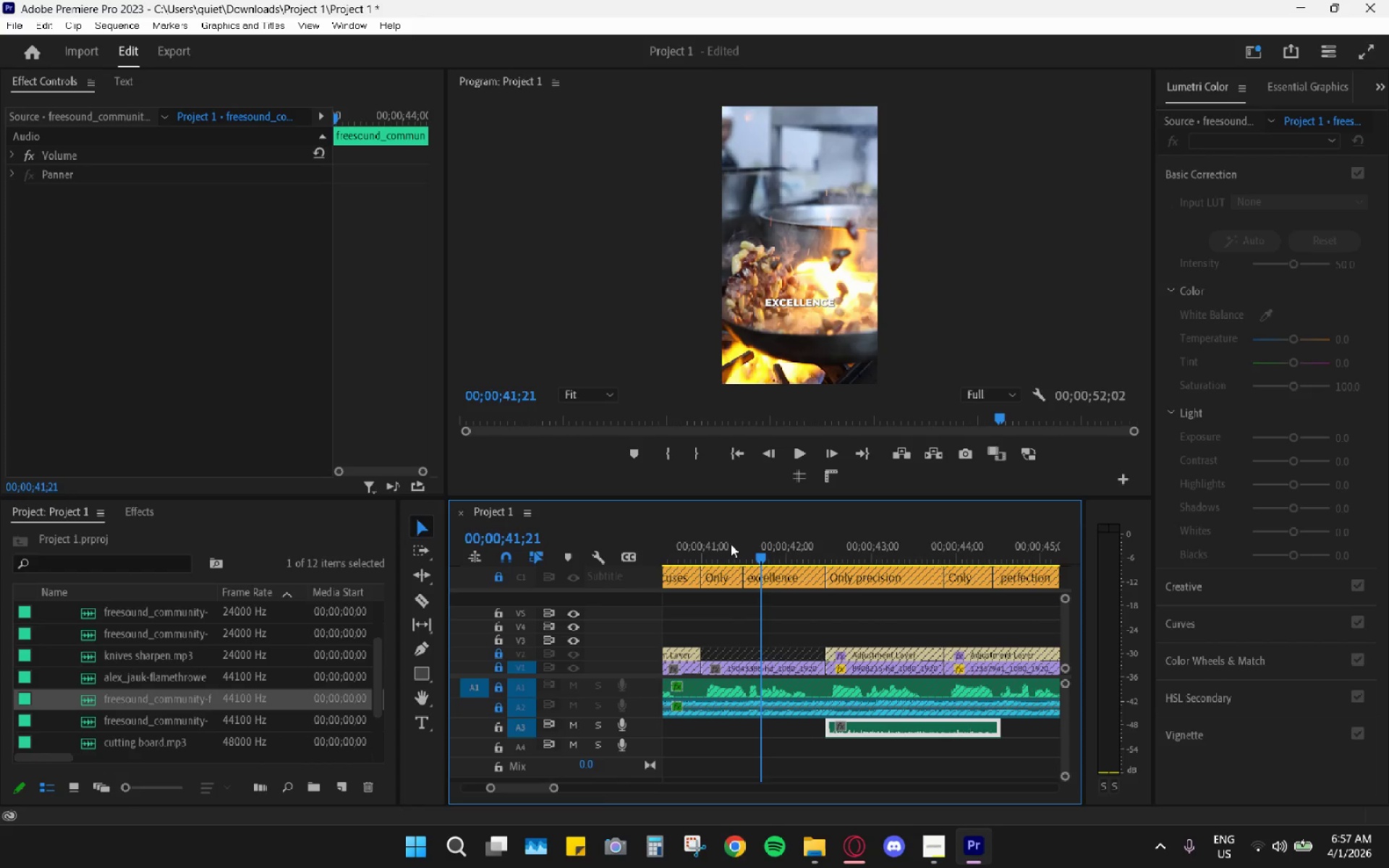 
left_click_drag(start_coordinate=[868, 722], to_coordinate=[745, 723])
 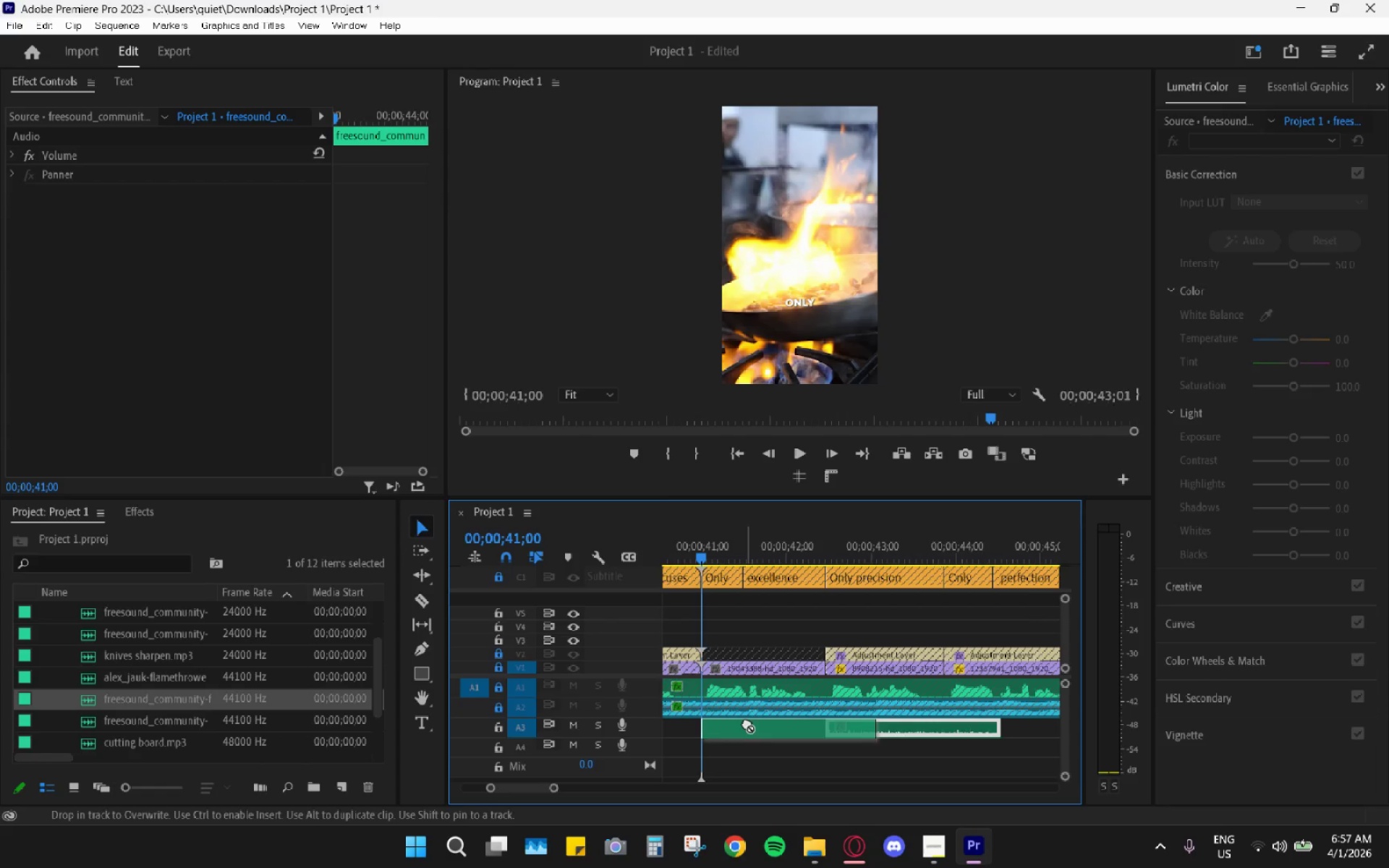 
key(Space)
 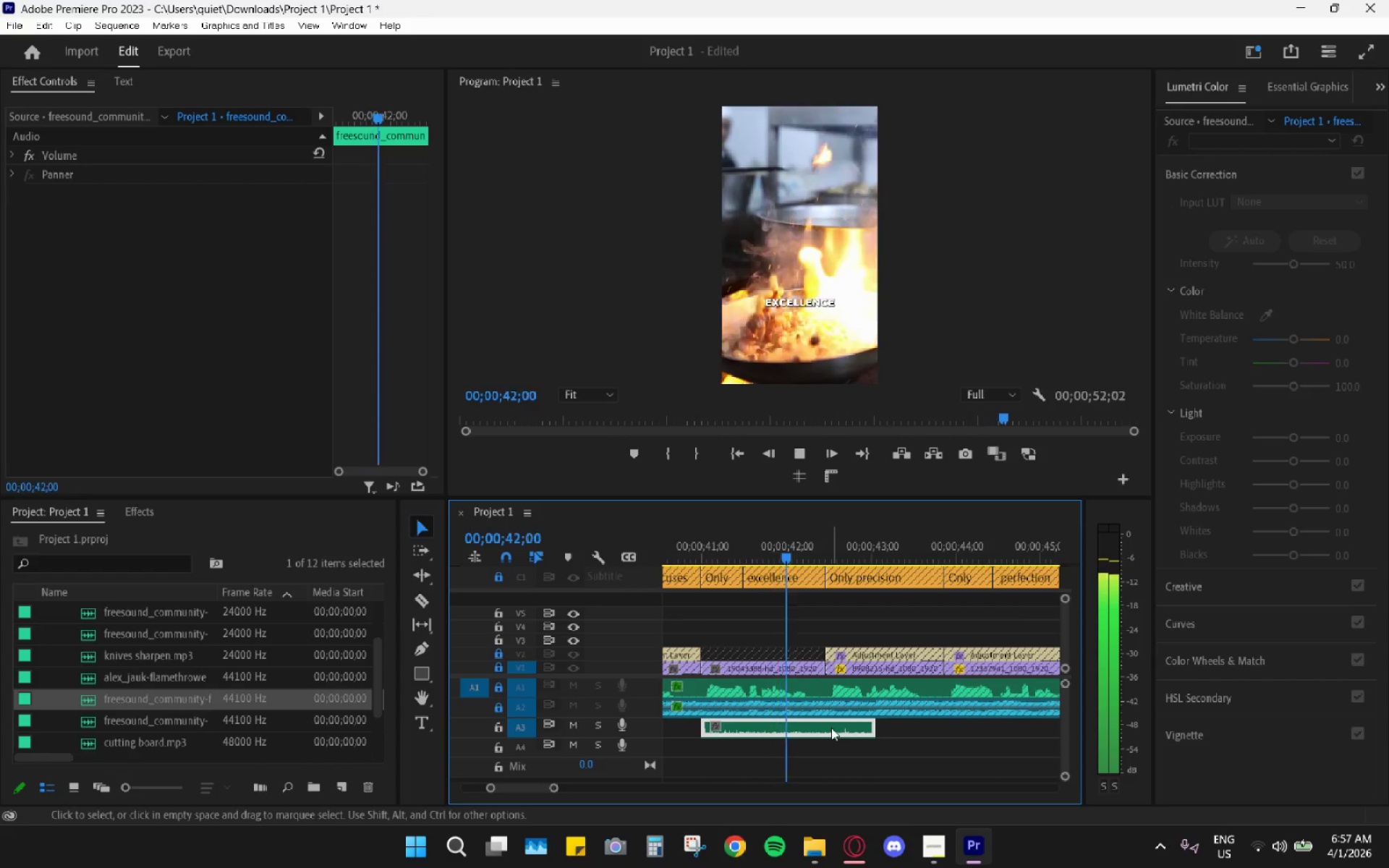 
key(Space)
 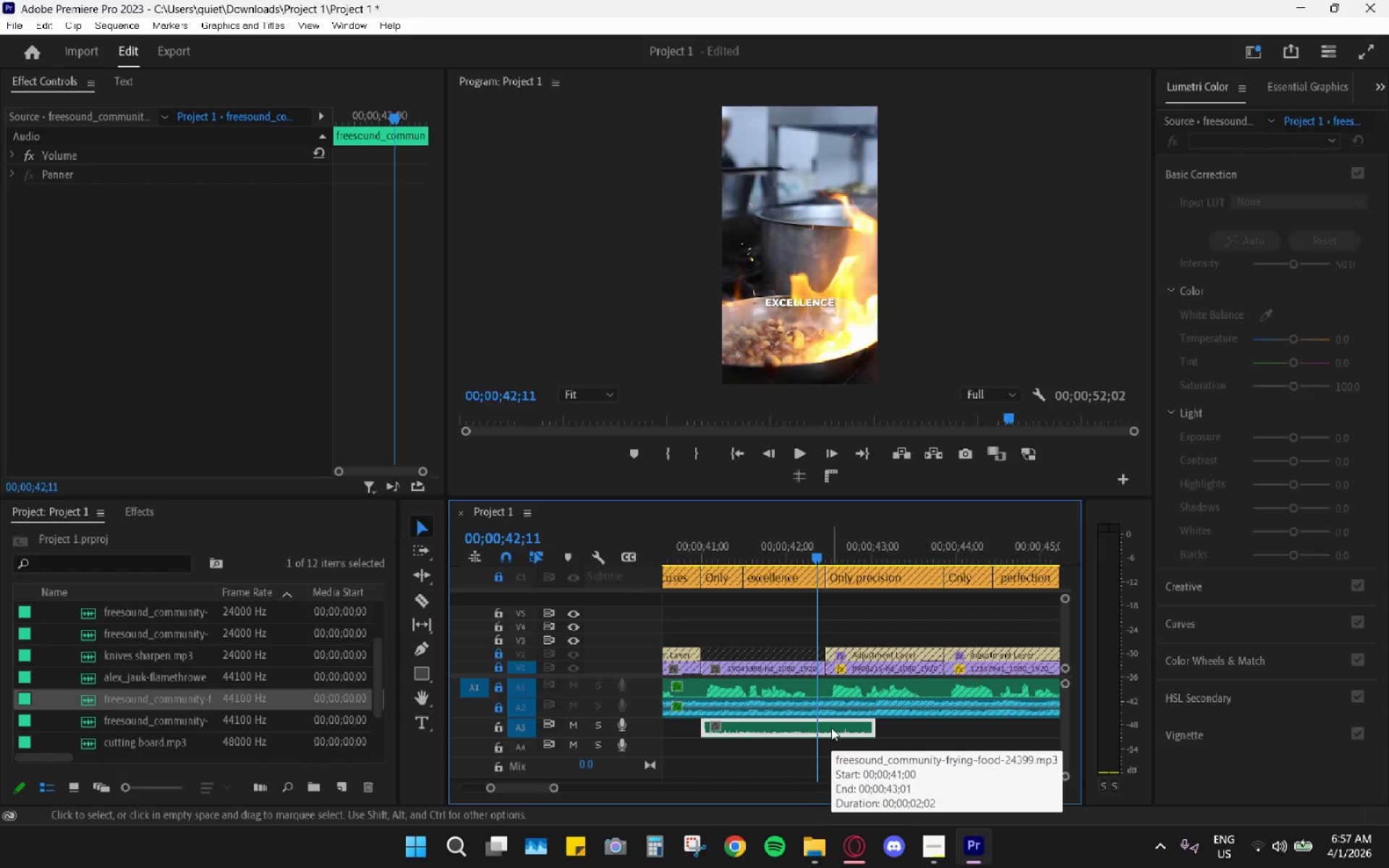 
key(Space)
 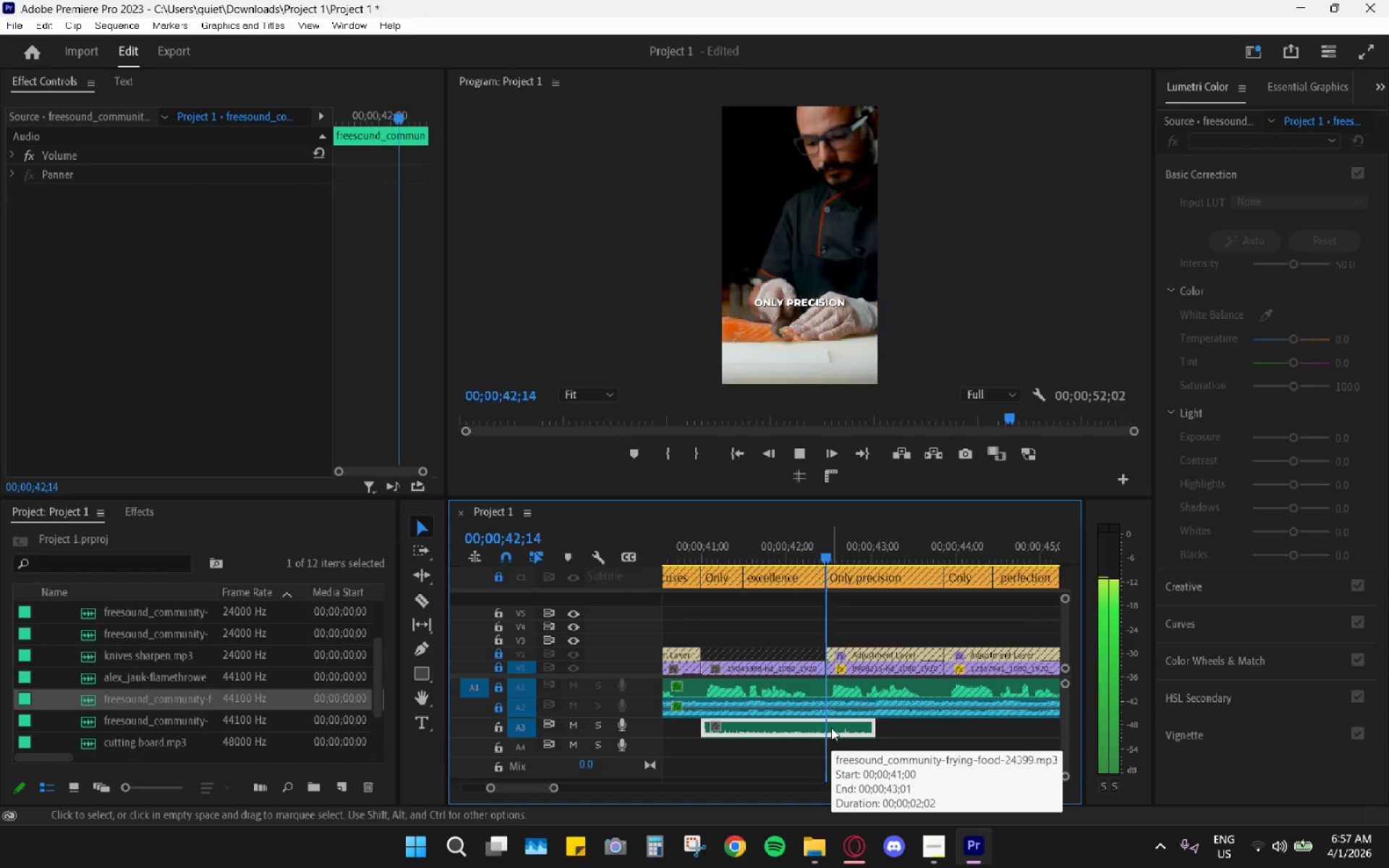 
key(Space)
 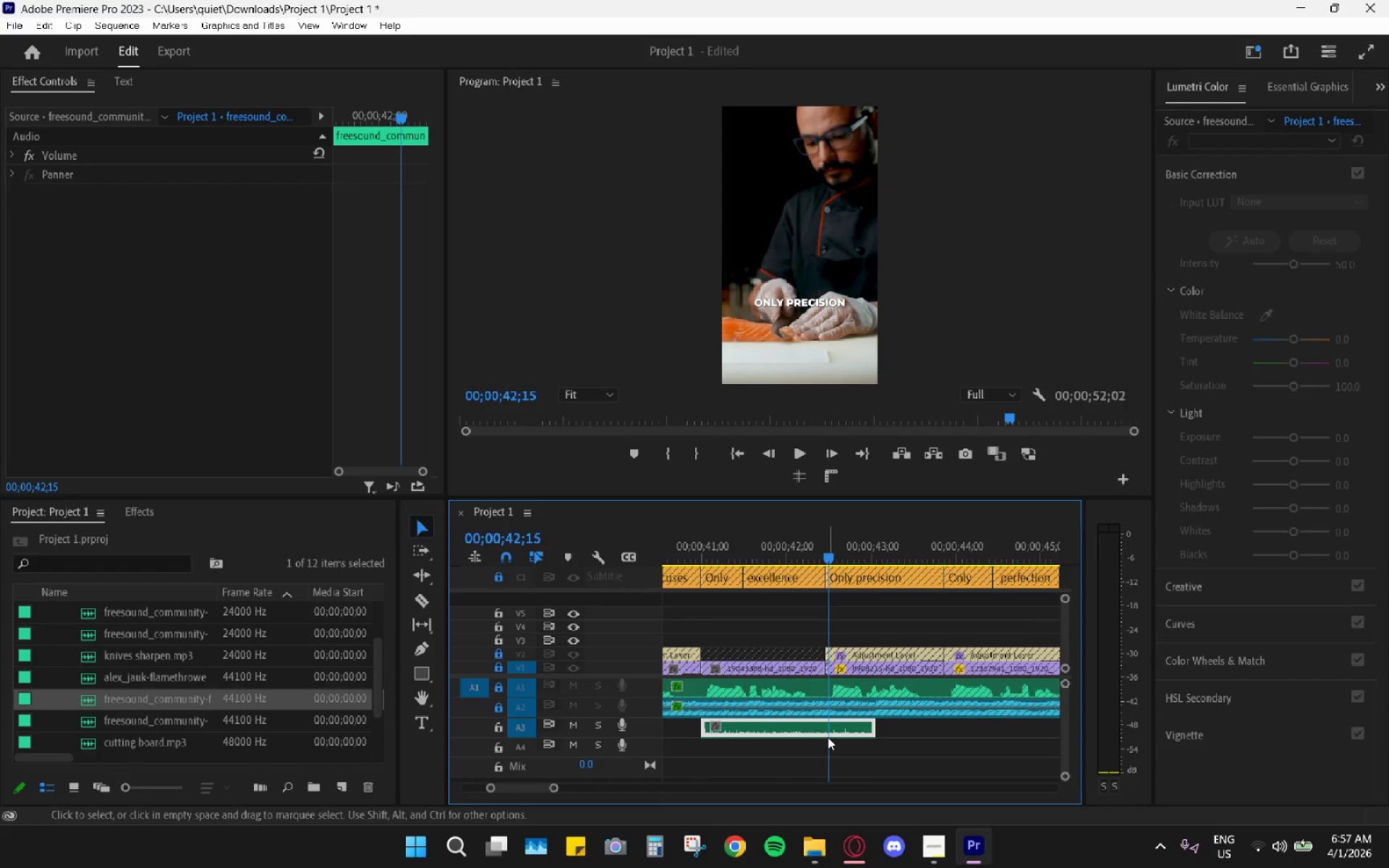 
key(C)
 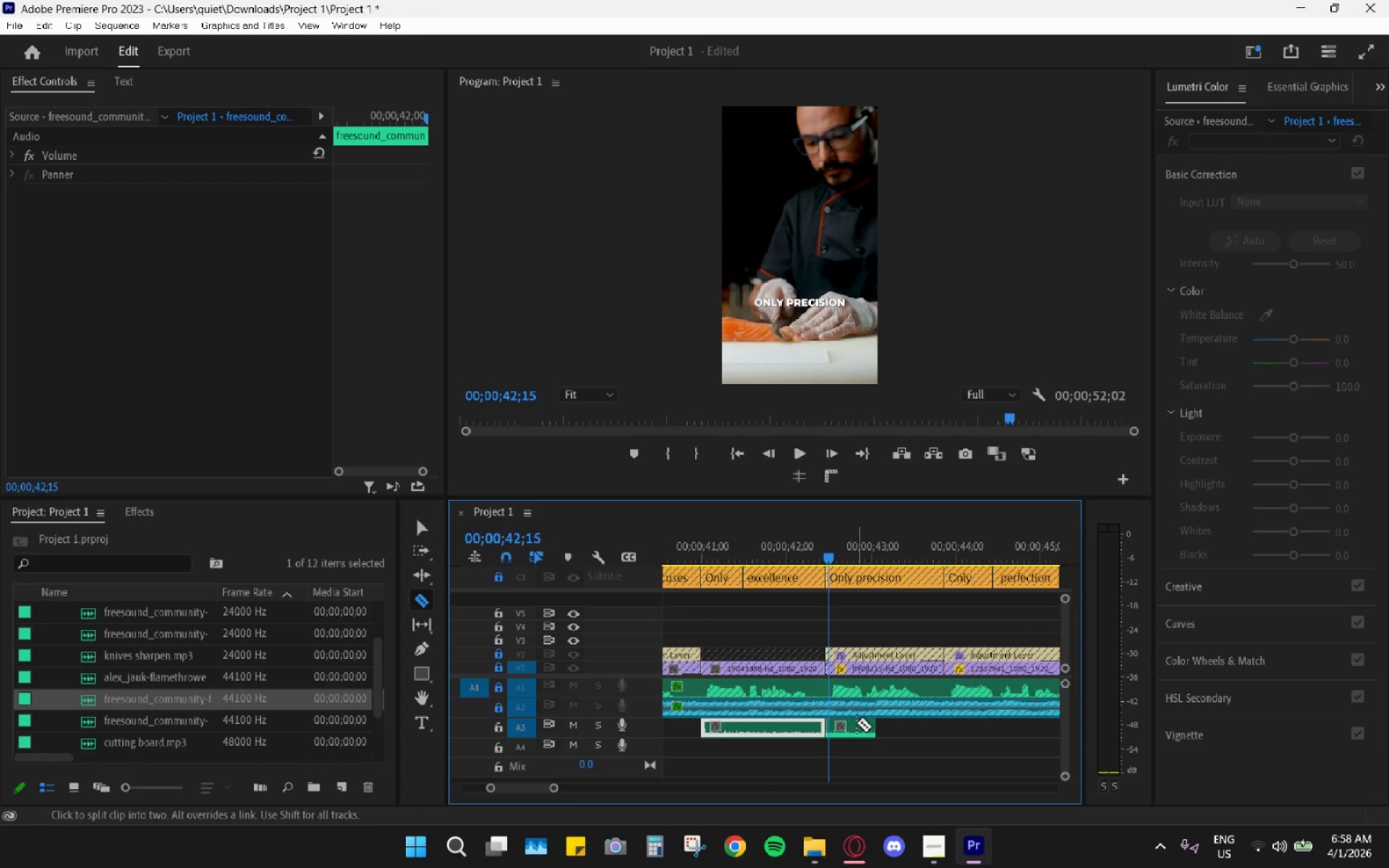 
key(V)
 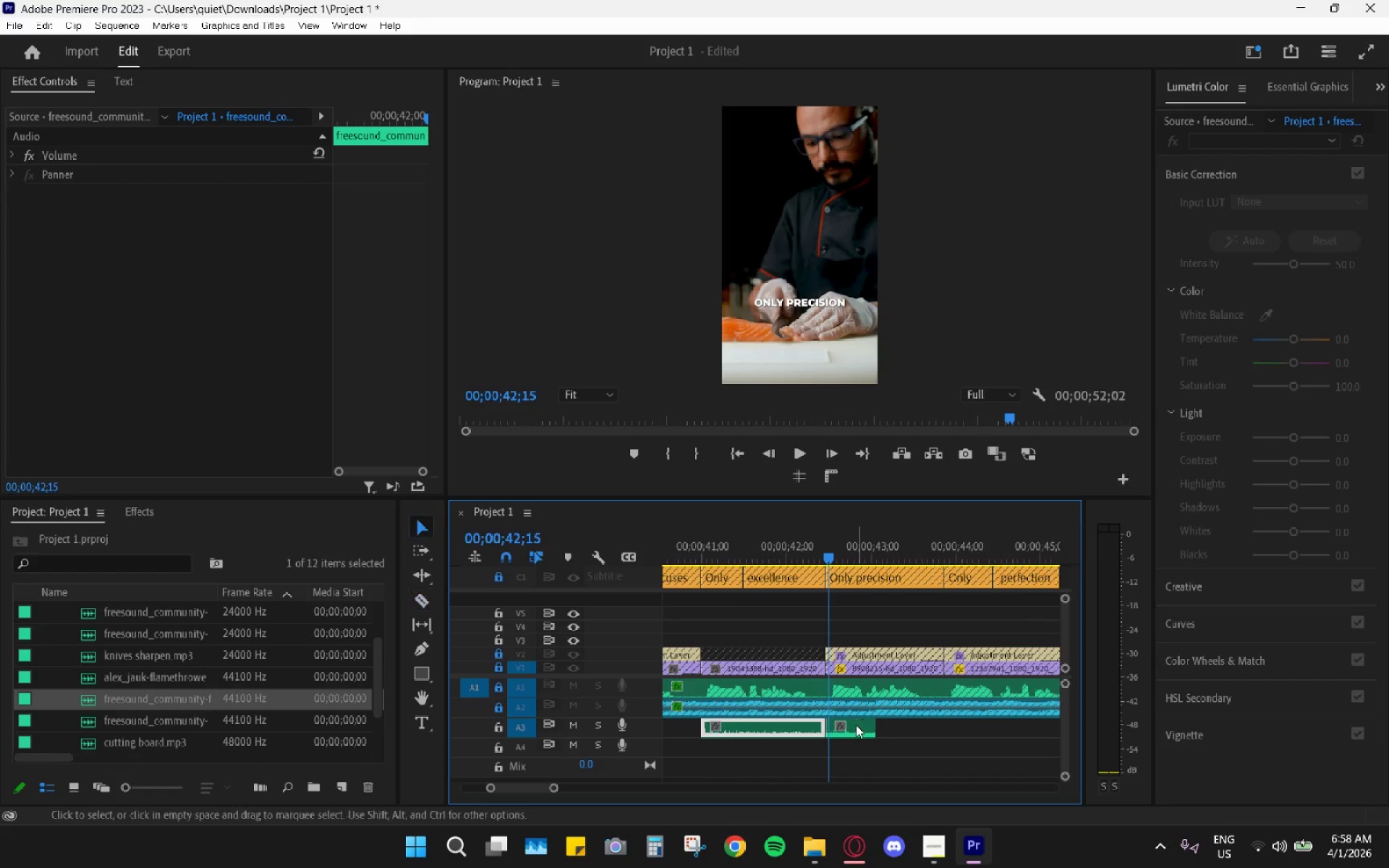 
left_click([856, 725])
 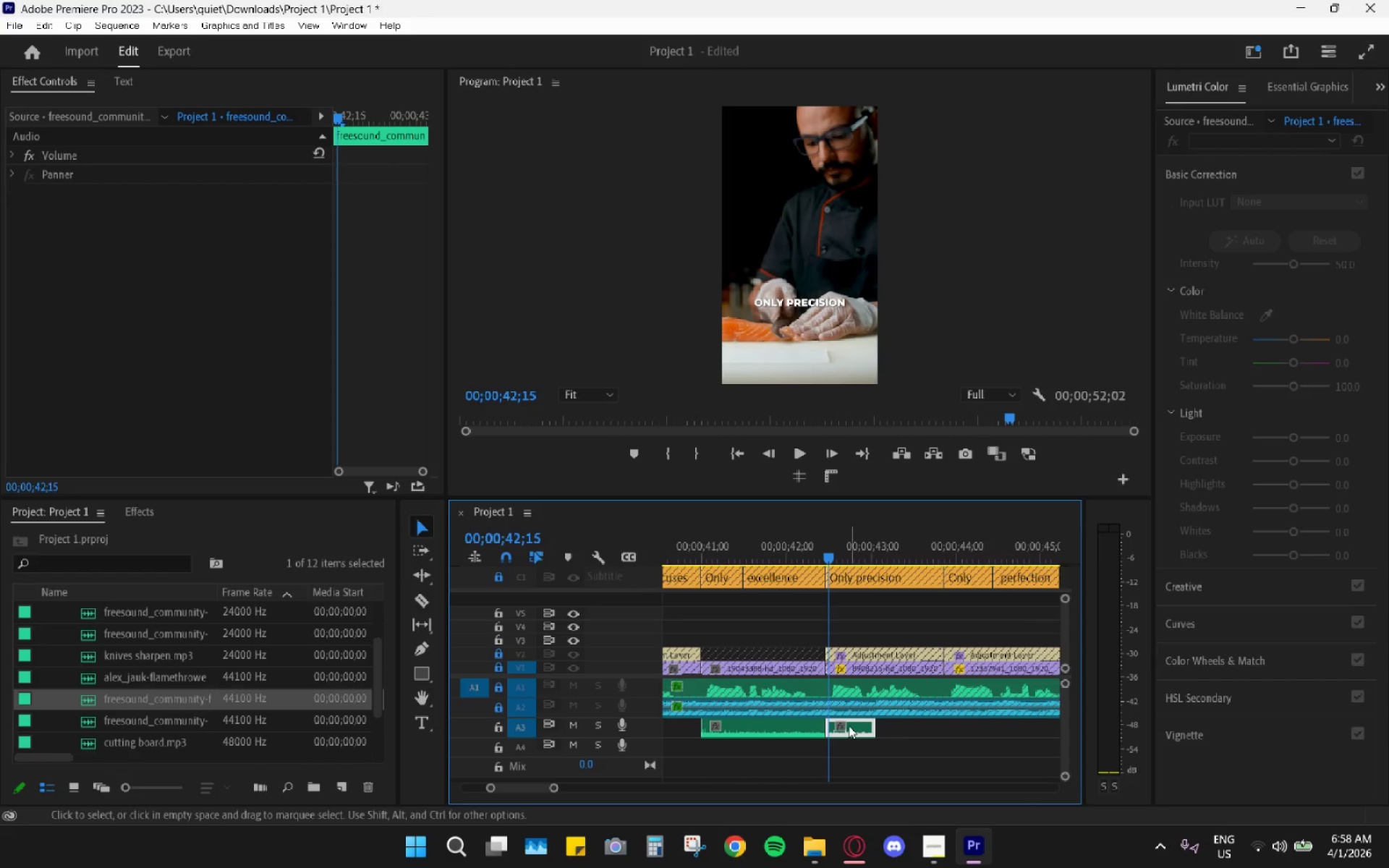 
key(H)
 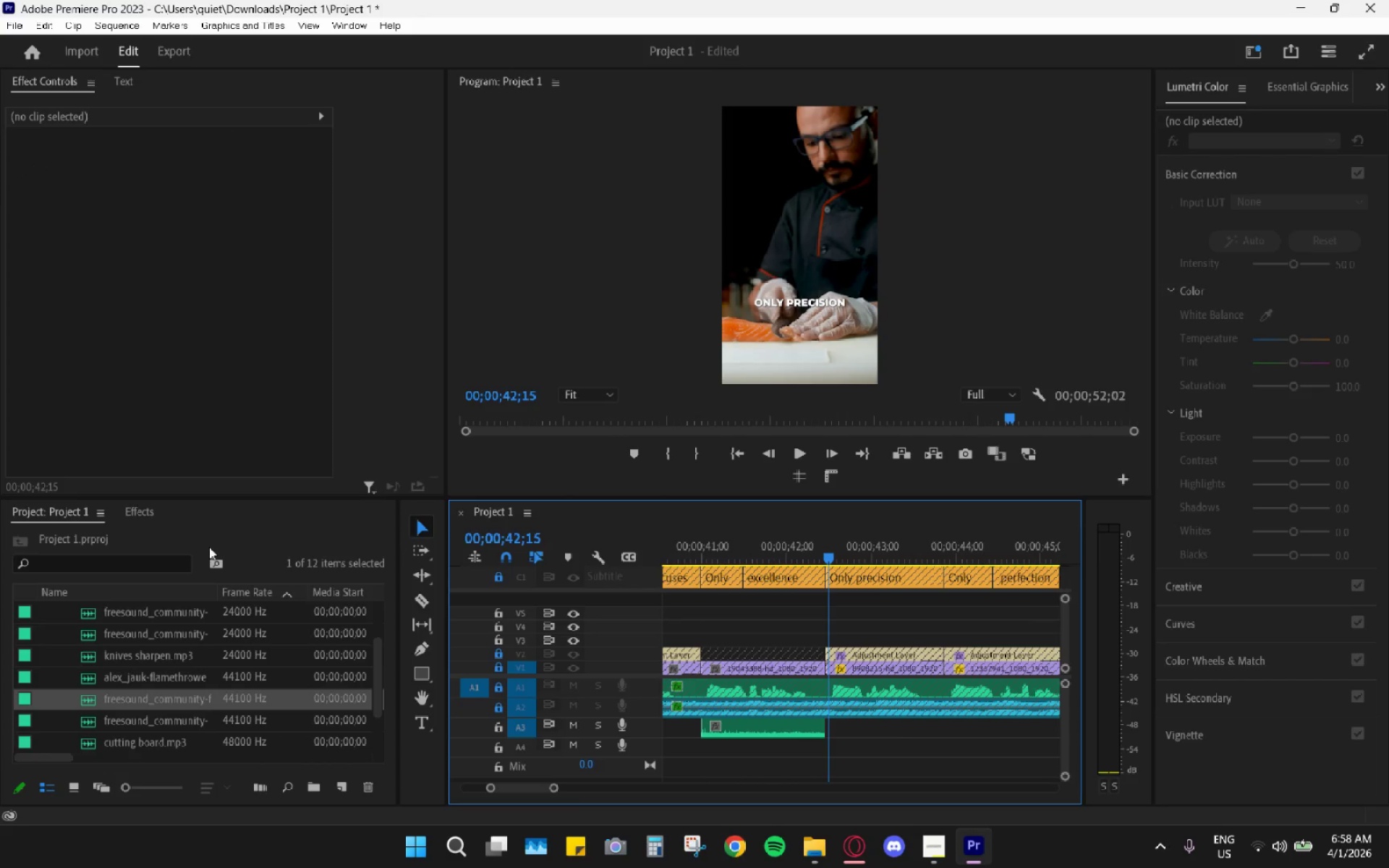 
left_click([135, 513])
 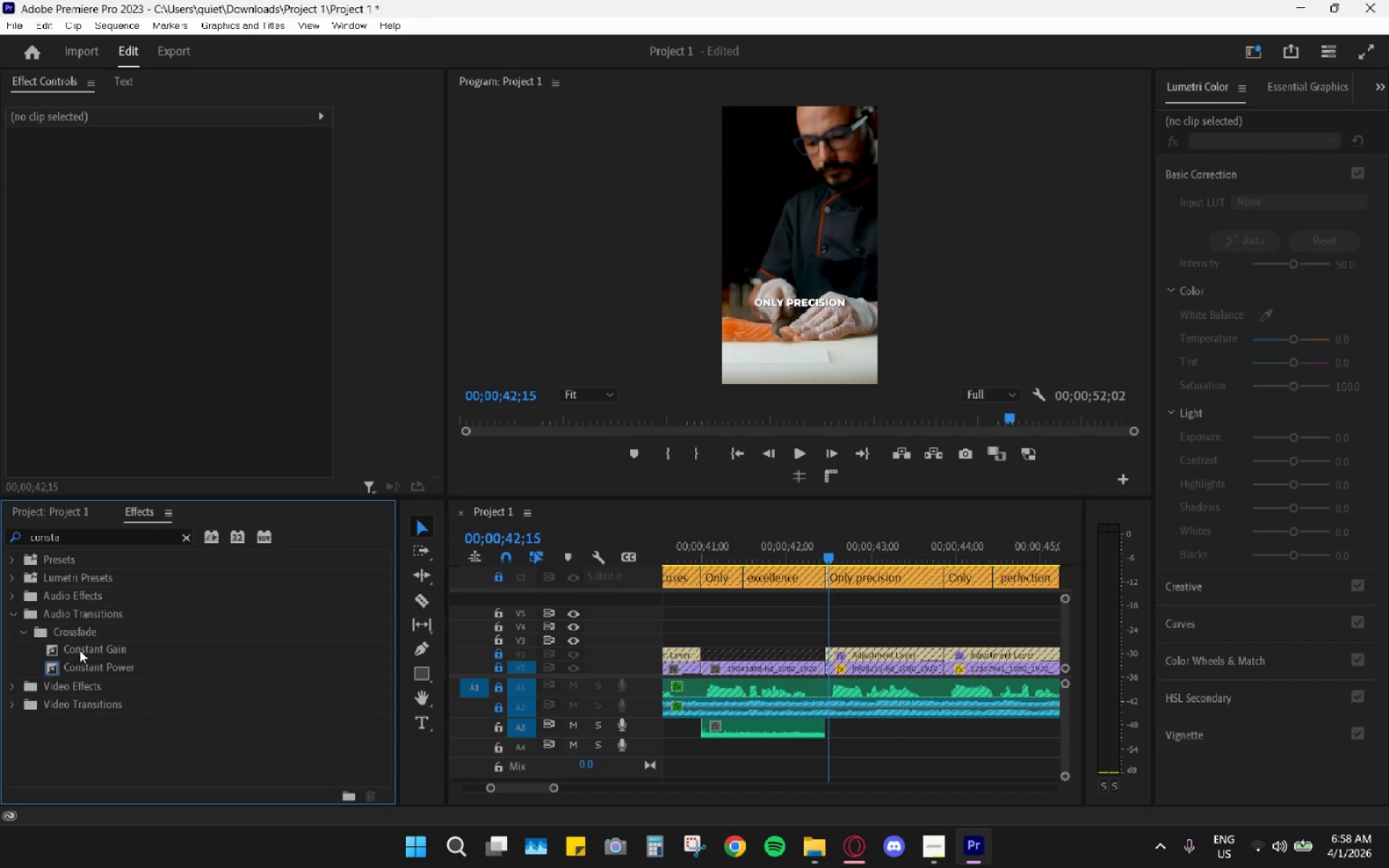 
left_click_drag(start_coordinate=[82, 650], to_coordinate=[818, 726])
 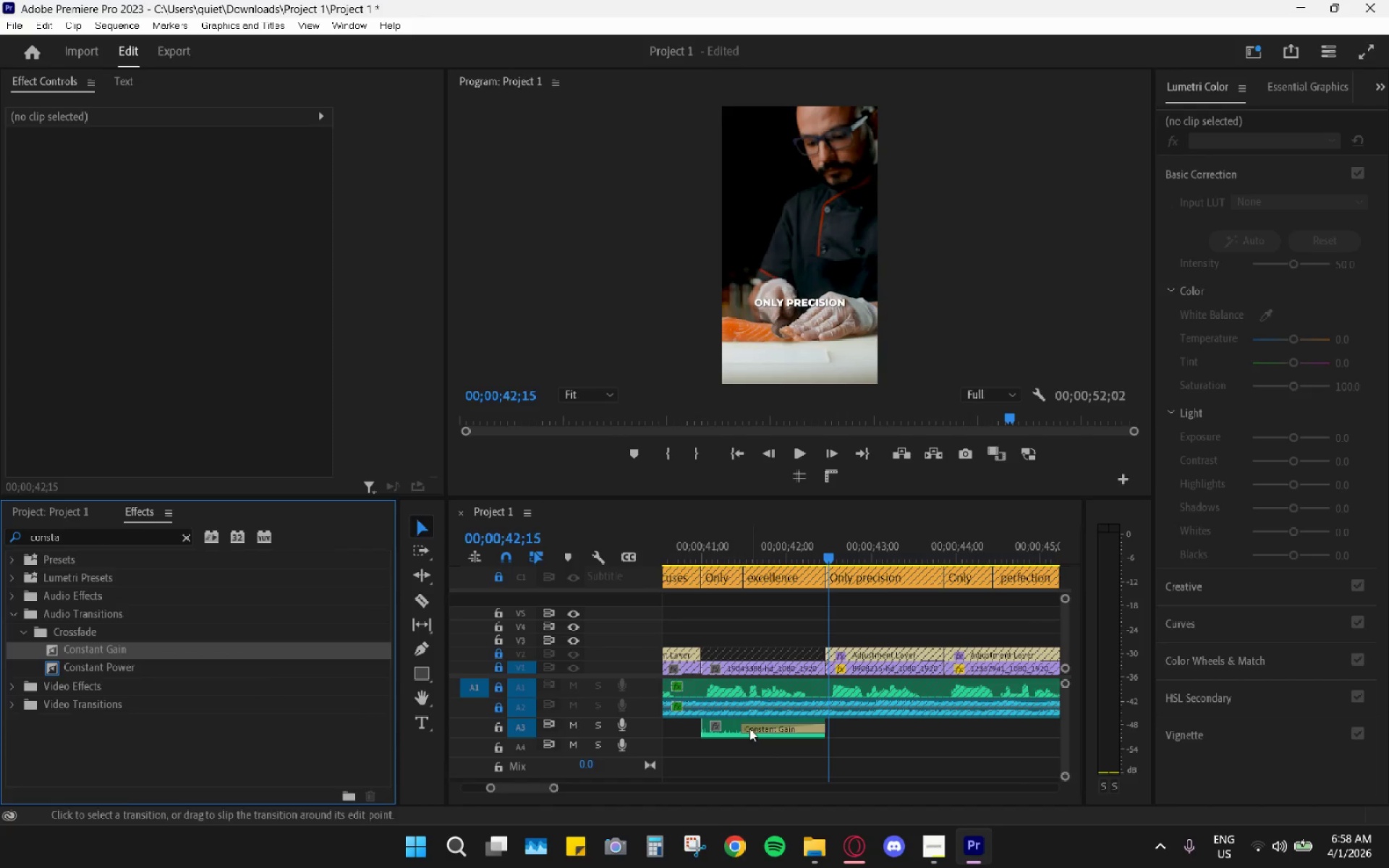 
left_click_drag(start_coordinate=[748, 728], to_coordinate=[815, 731])
 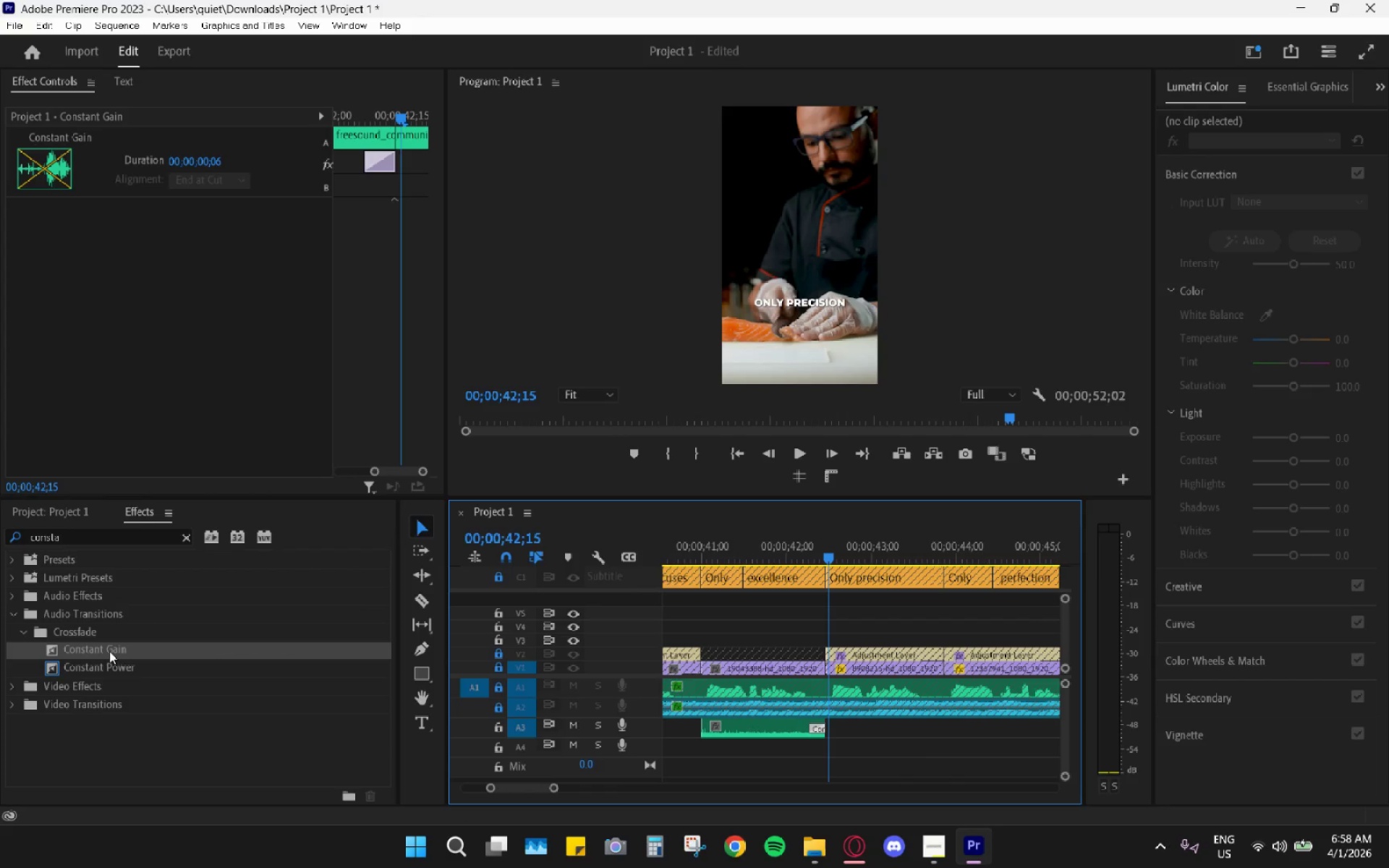 
left_click_drag(start_coordinate=[109, 651], to_coordinate=[703, 727])
 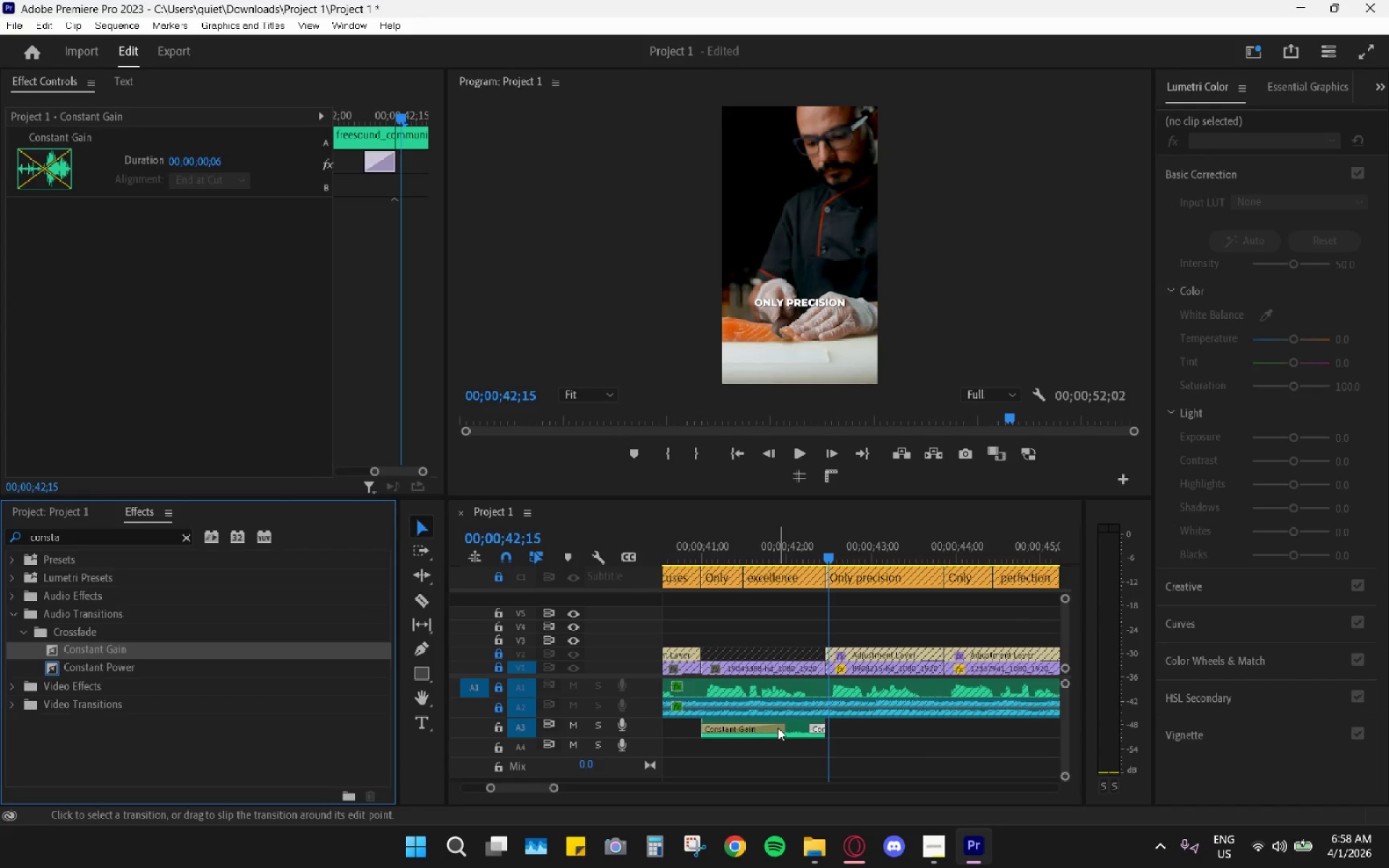 
left_click_drag(start_coordinate=[782, 727], to_coordinate=[713, 732])
 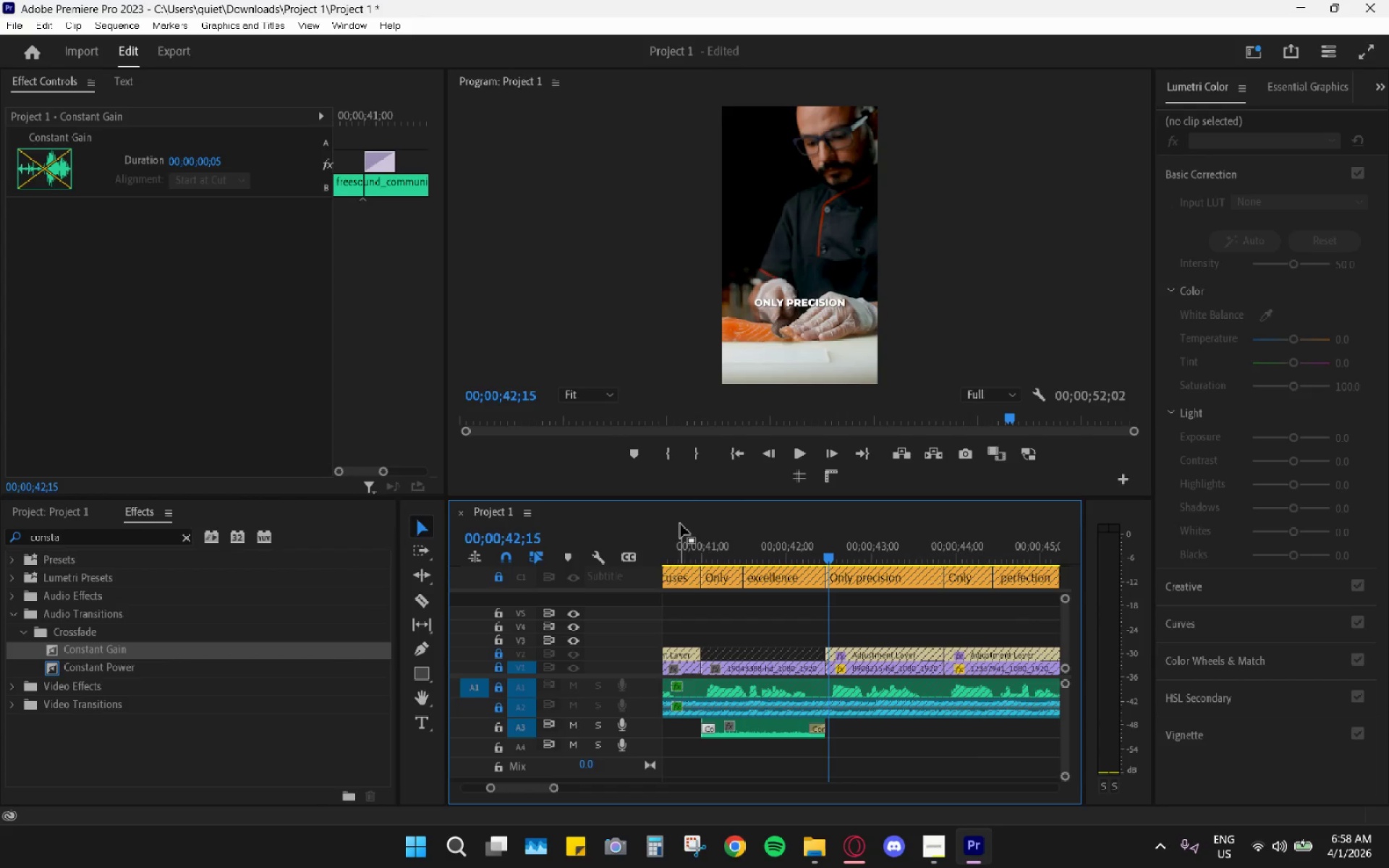 
left_click_drag(start_coordinate=[680, 524], to_coordinate=[683, 528])
 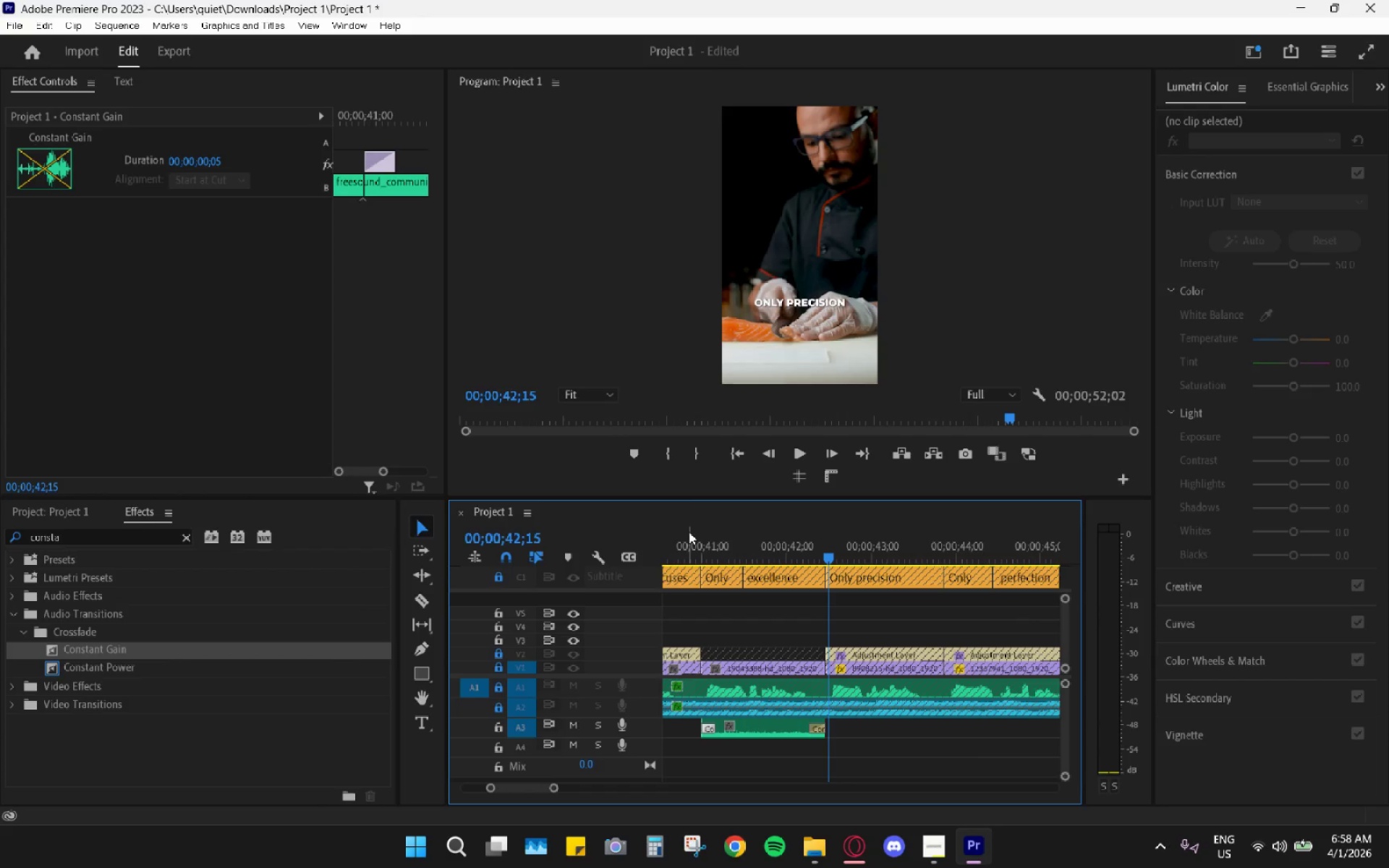 
key(Space)
 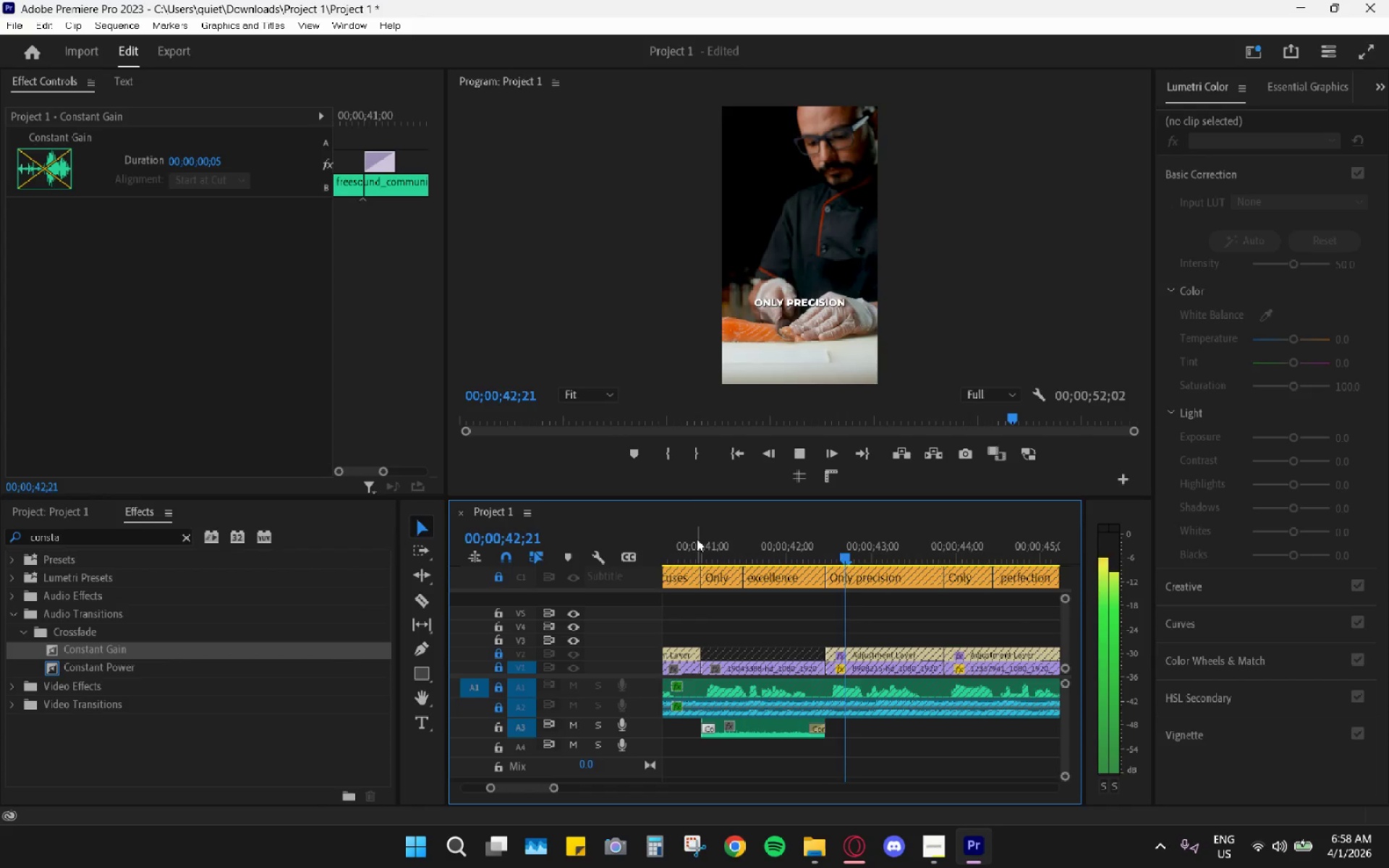 
left_click([697, 539])
 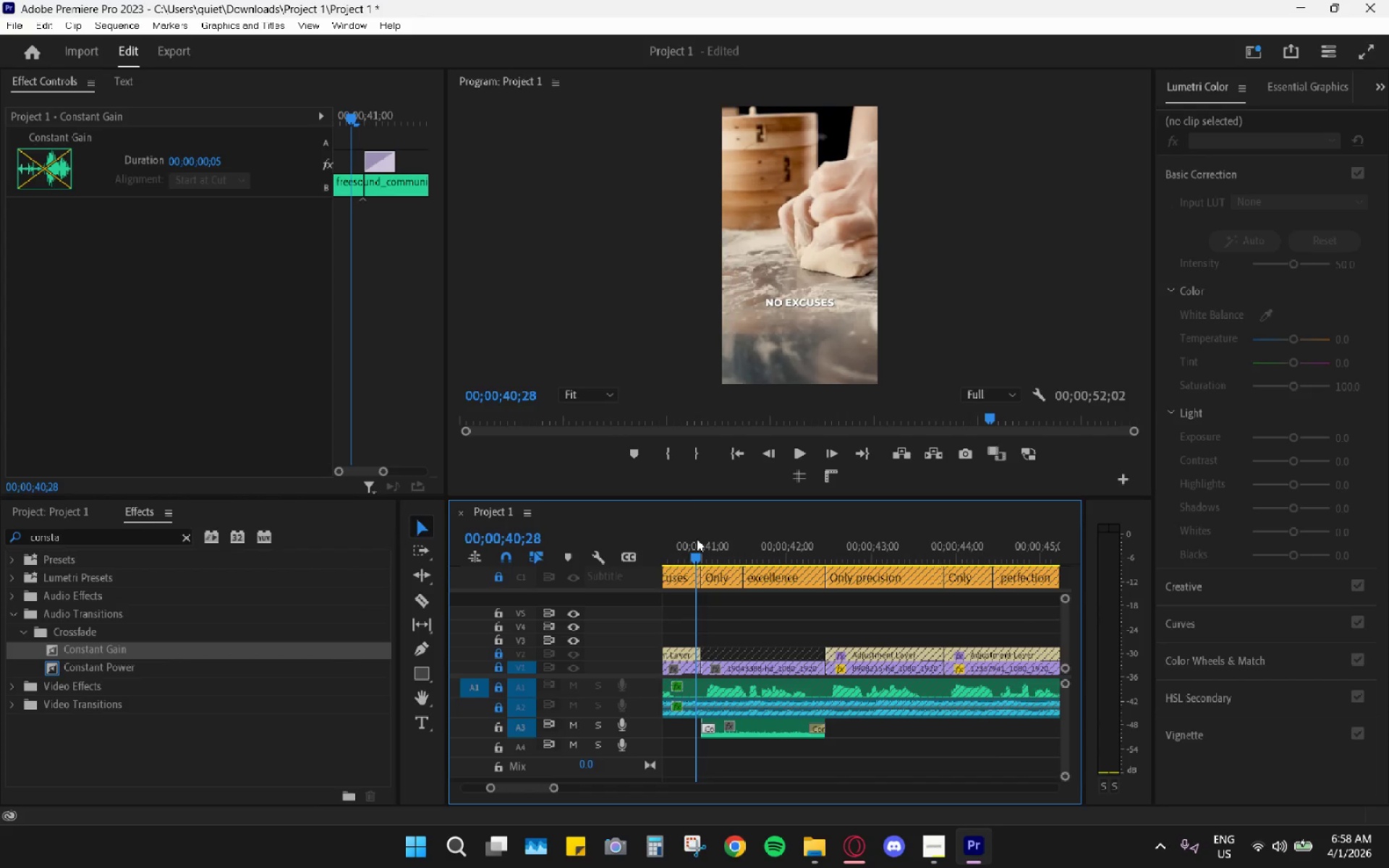 
key(Space)
 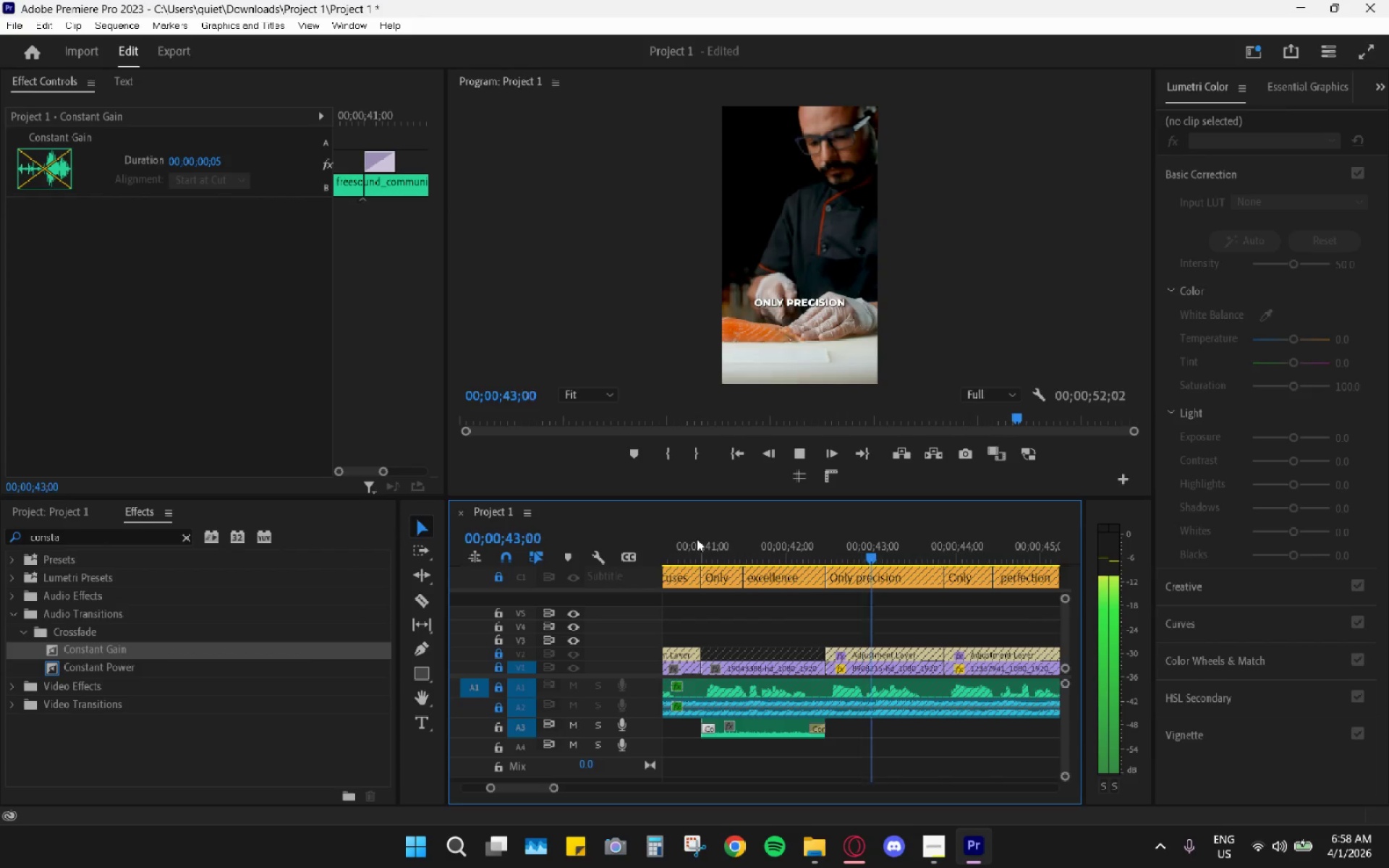 
key(Space)
 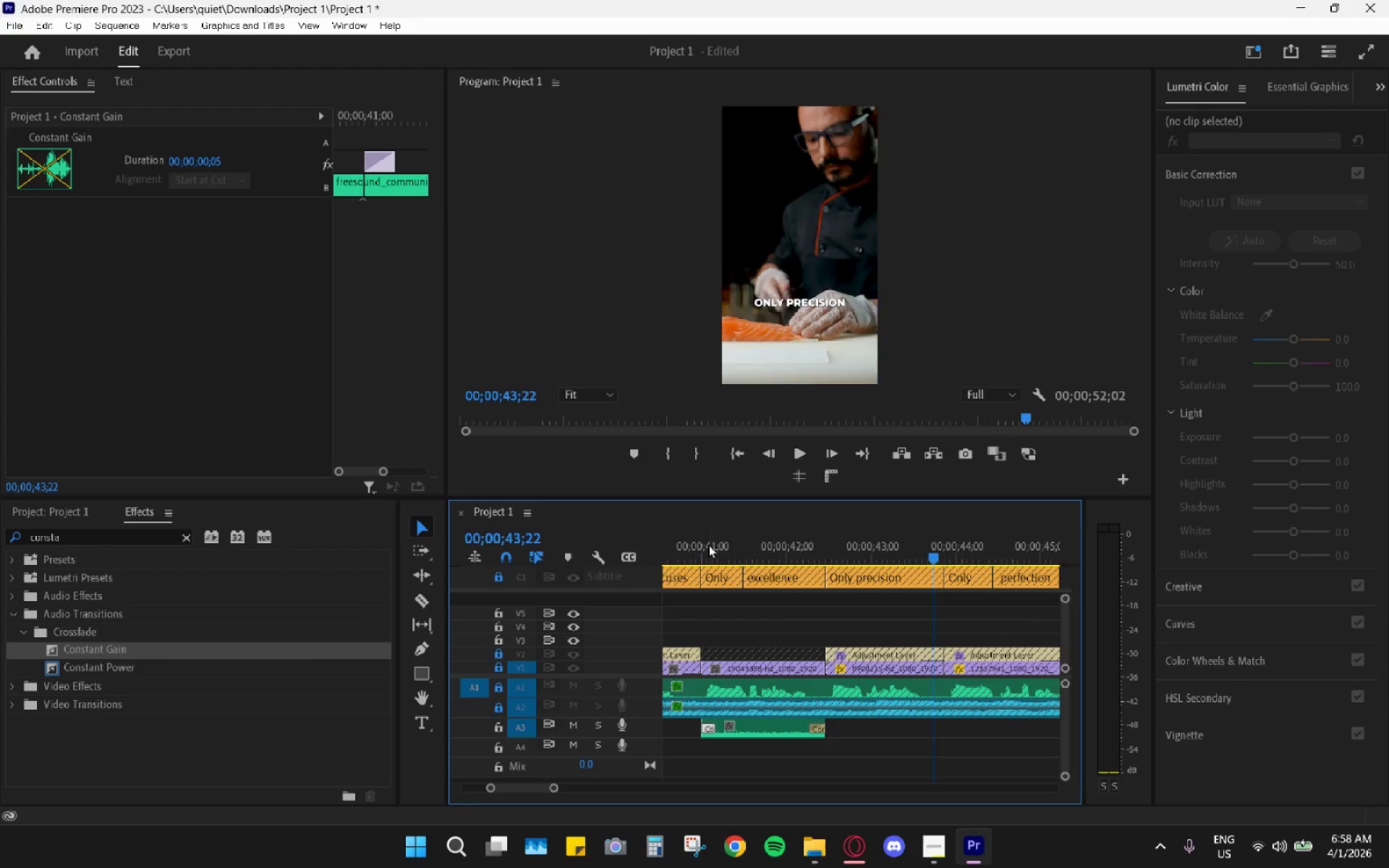 
key(Space)
 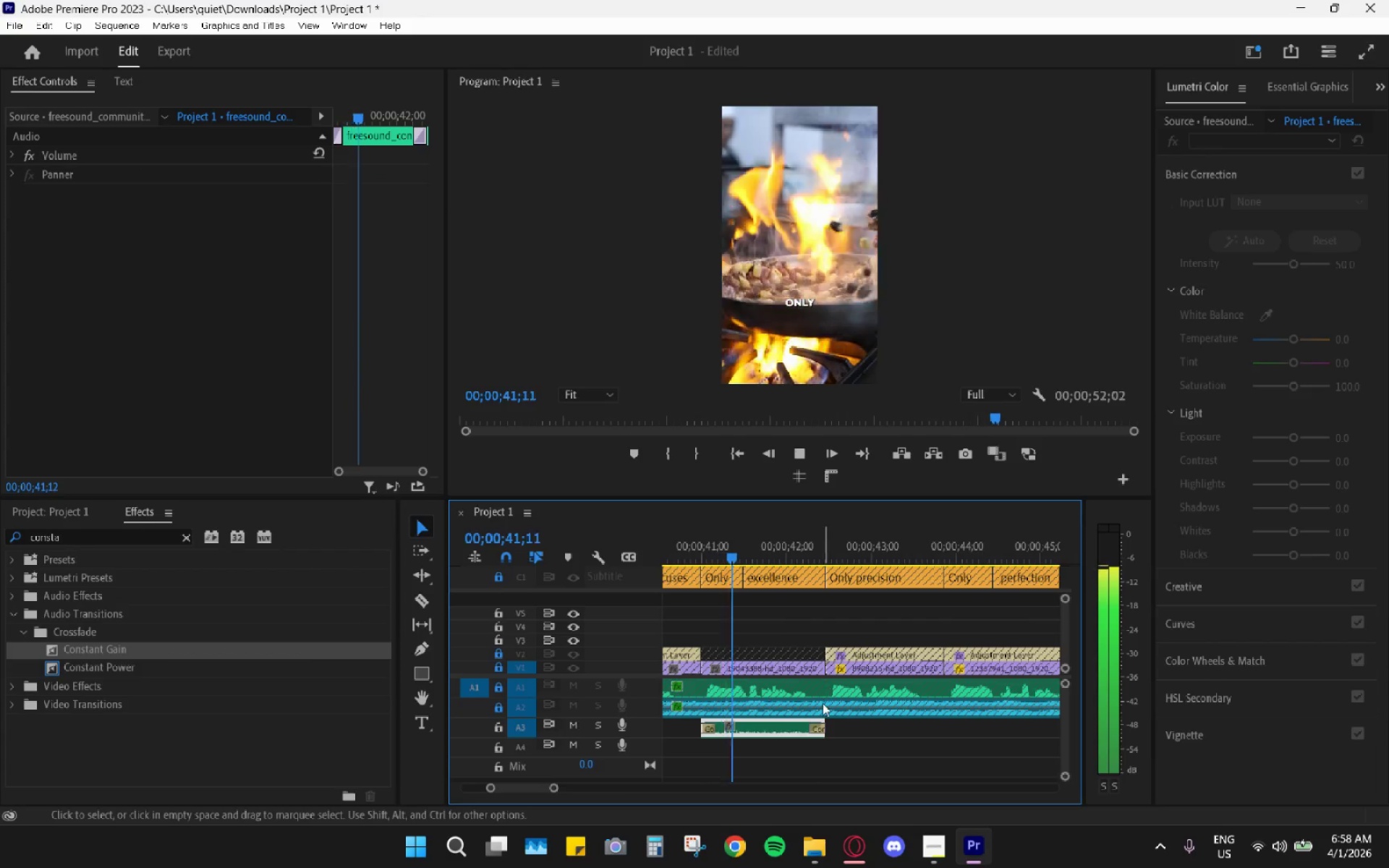 
key(Space)
 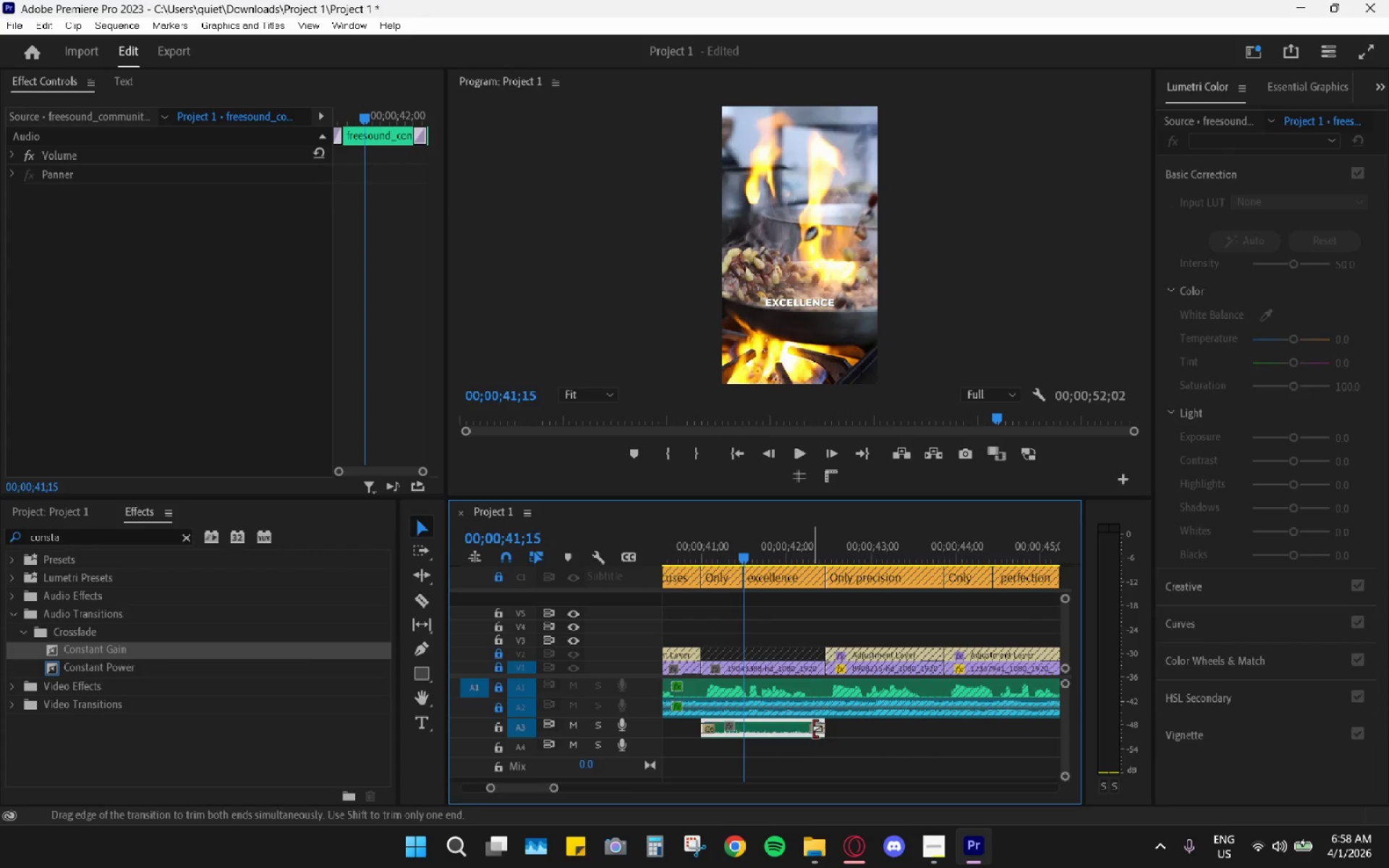 
left_click_drag(start_coordinate=[812, 728], to_coordinate=[778, 726])
 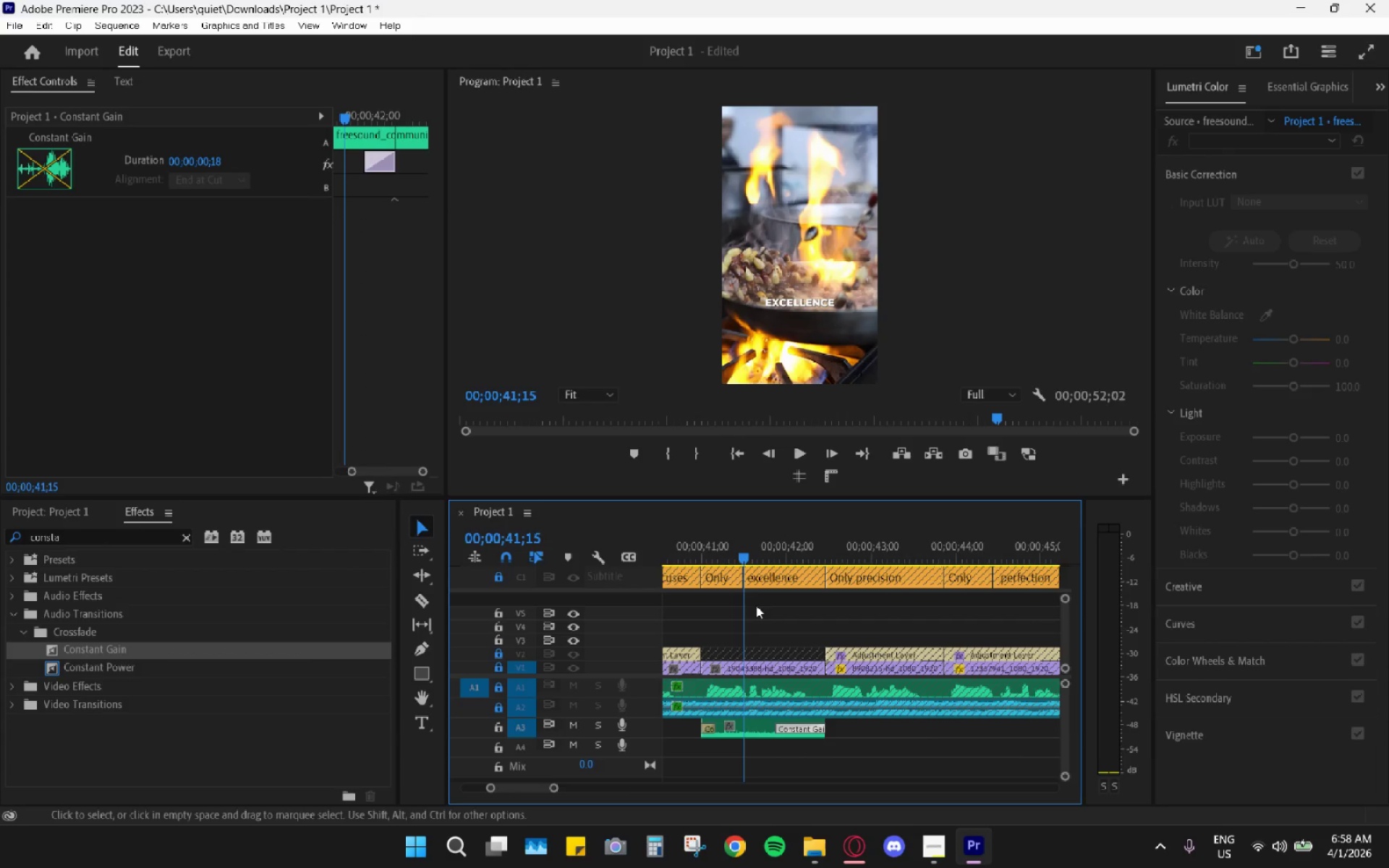 
key(Space)
 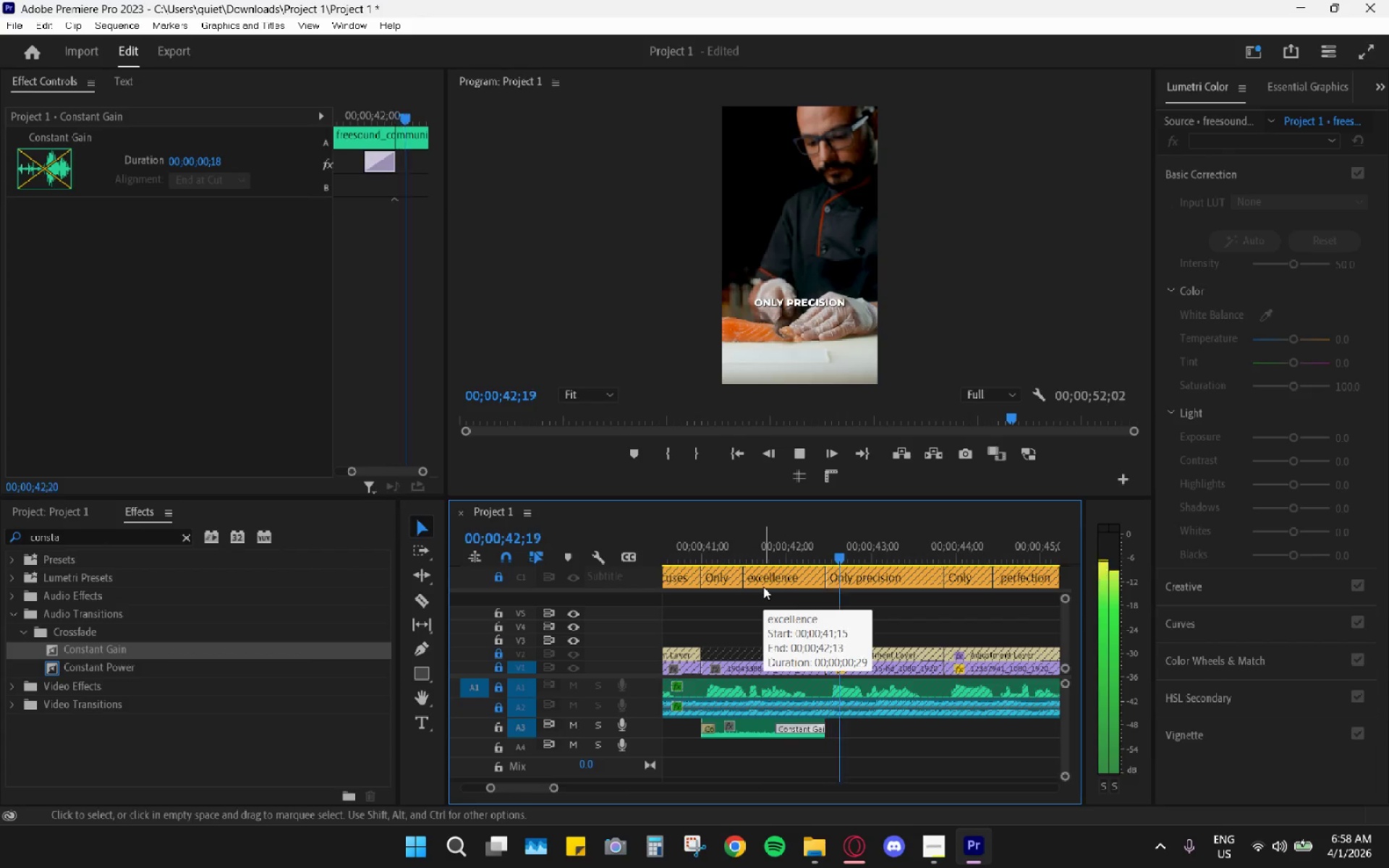 
key(Space)
 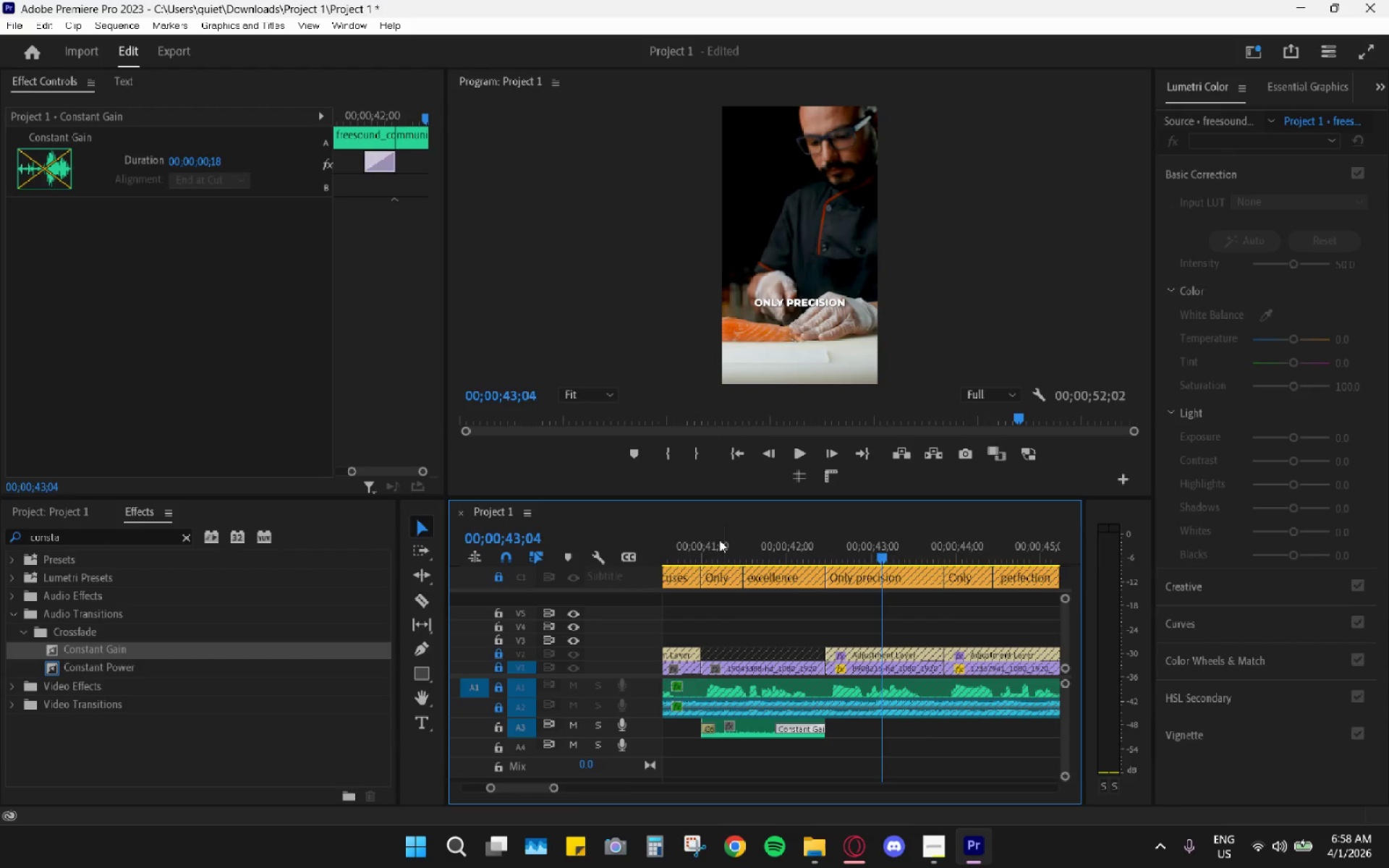 
left_click_drag(start_coordinate=[705, 538], to_coordinate=[698, 545])
 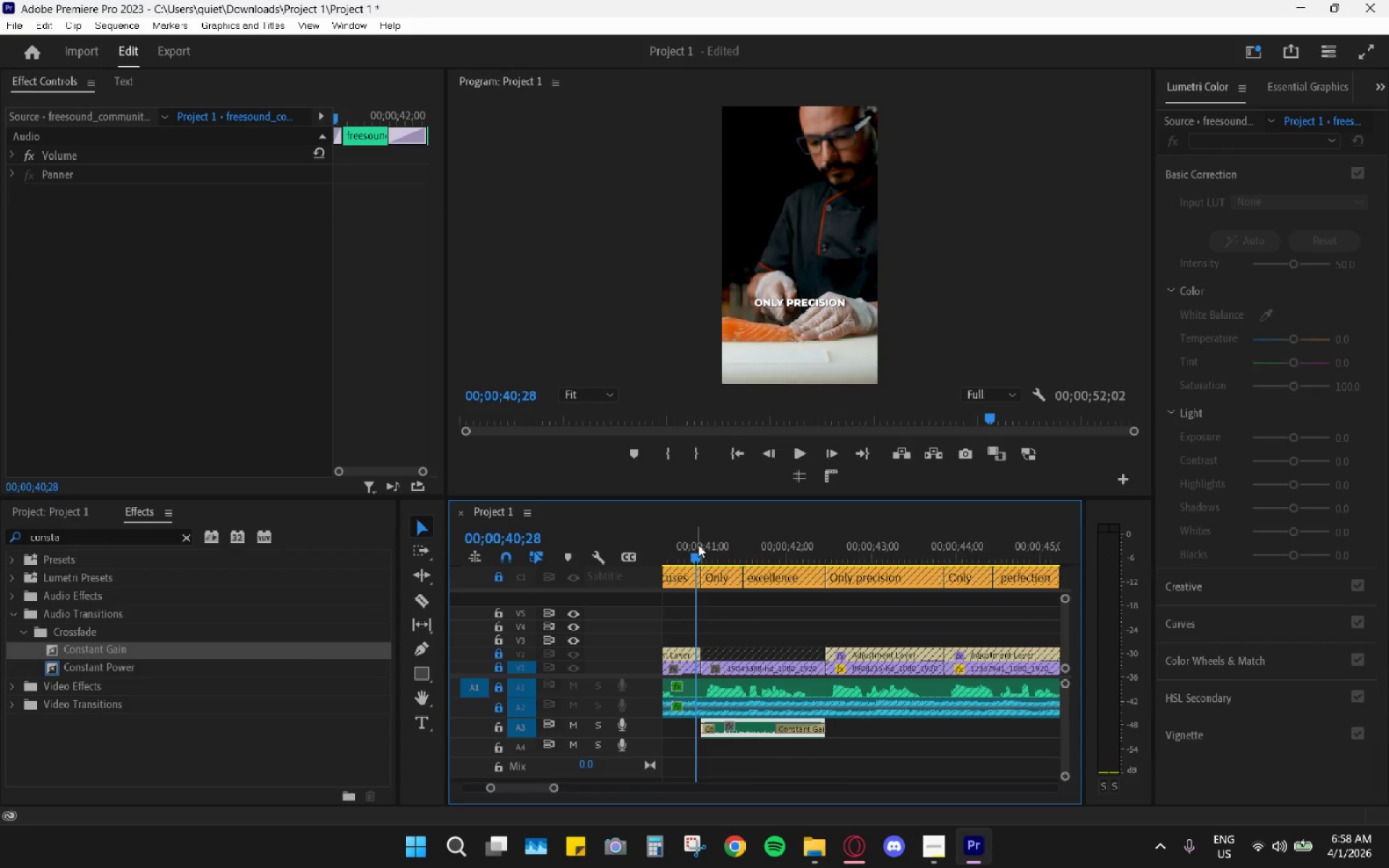 
key(Space)
 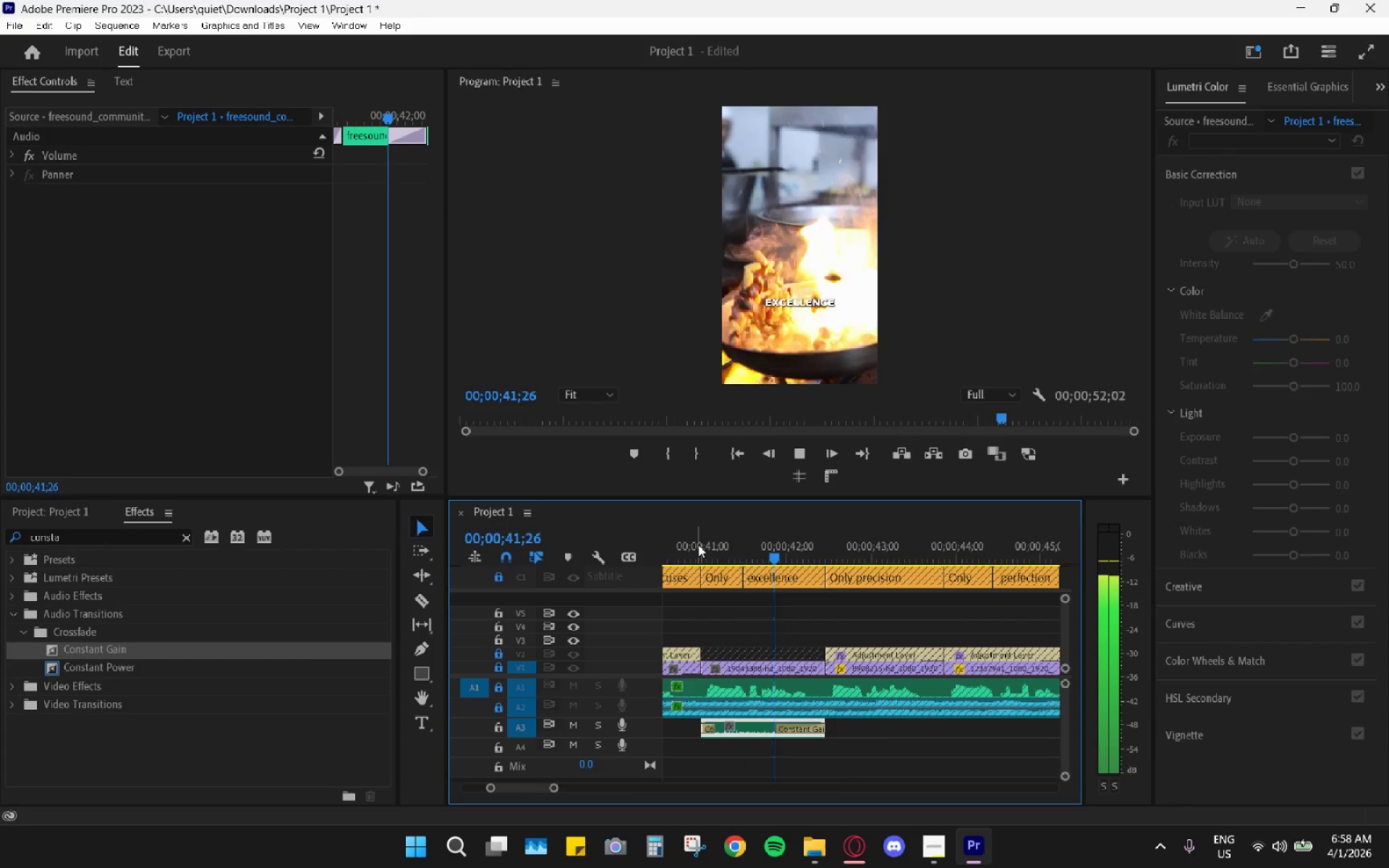 
key(Space)
 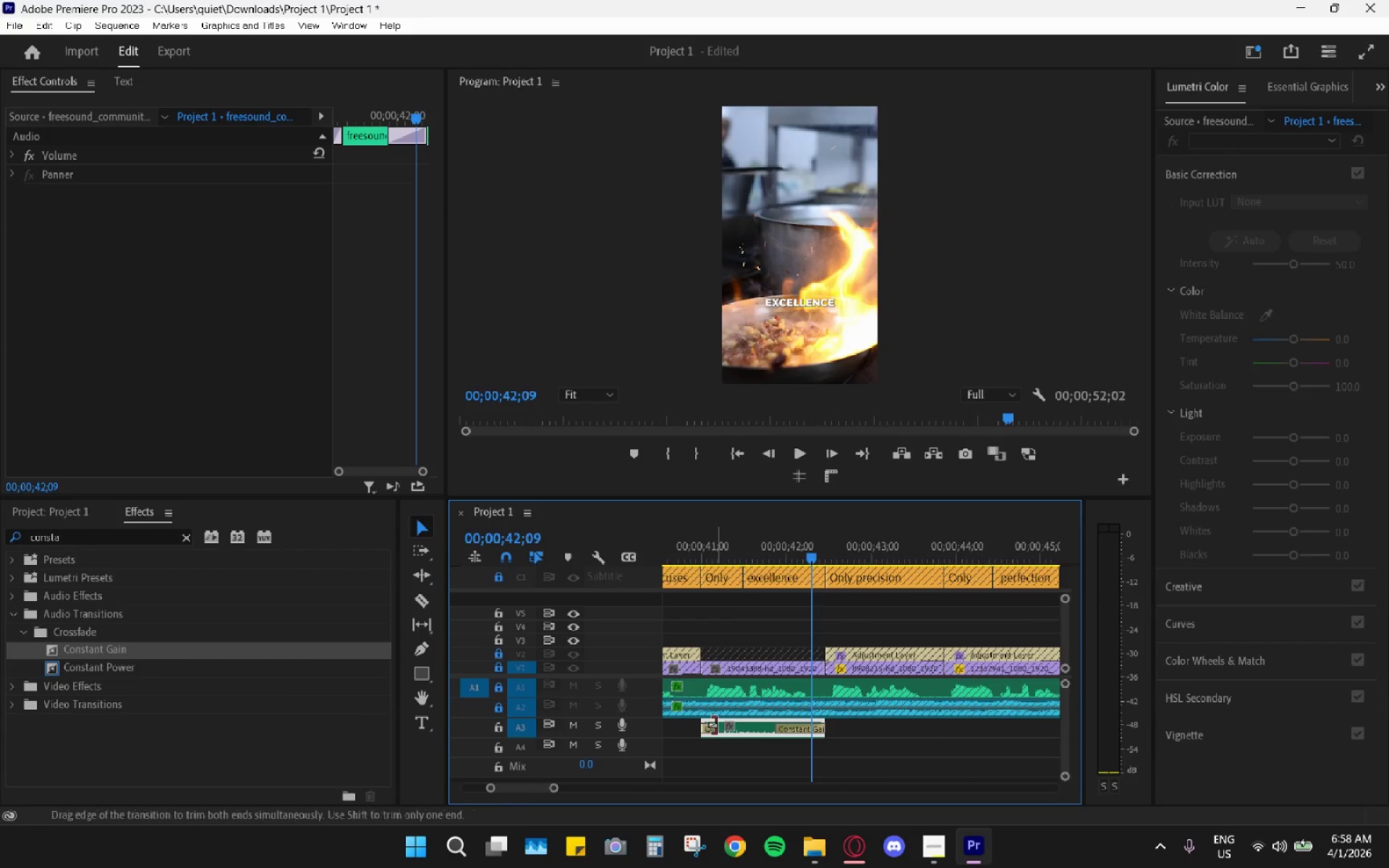 
left_click_drag(start_coordinate=[714, 725], to_coordinate=[731, 725])
 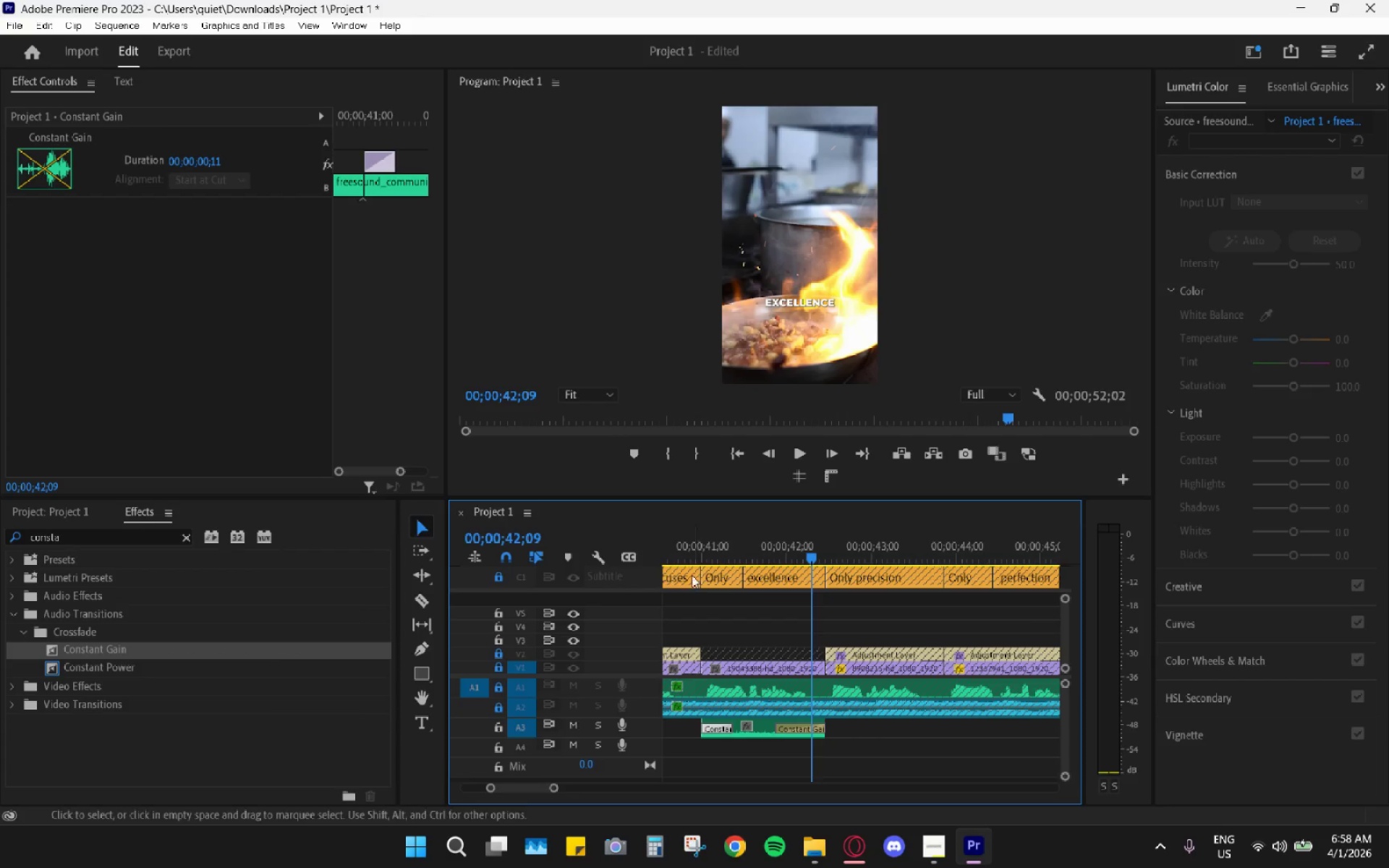 
left_click_drag(start_coordinate=[682, 546], to_coordinate=[681, 538])
 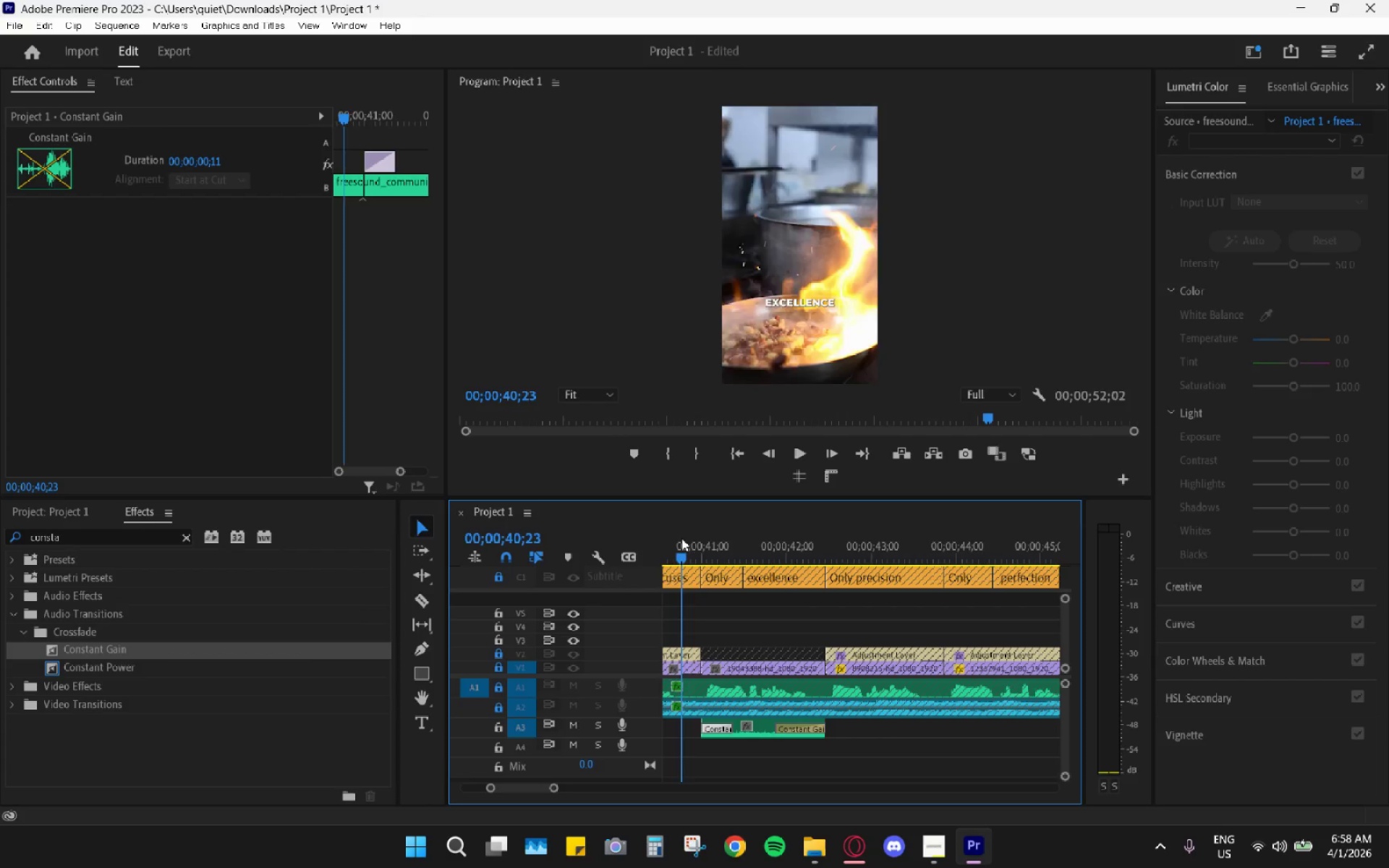 
key(Space)
 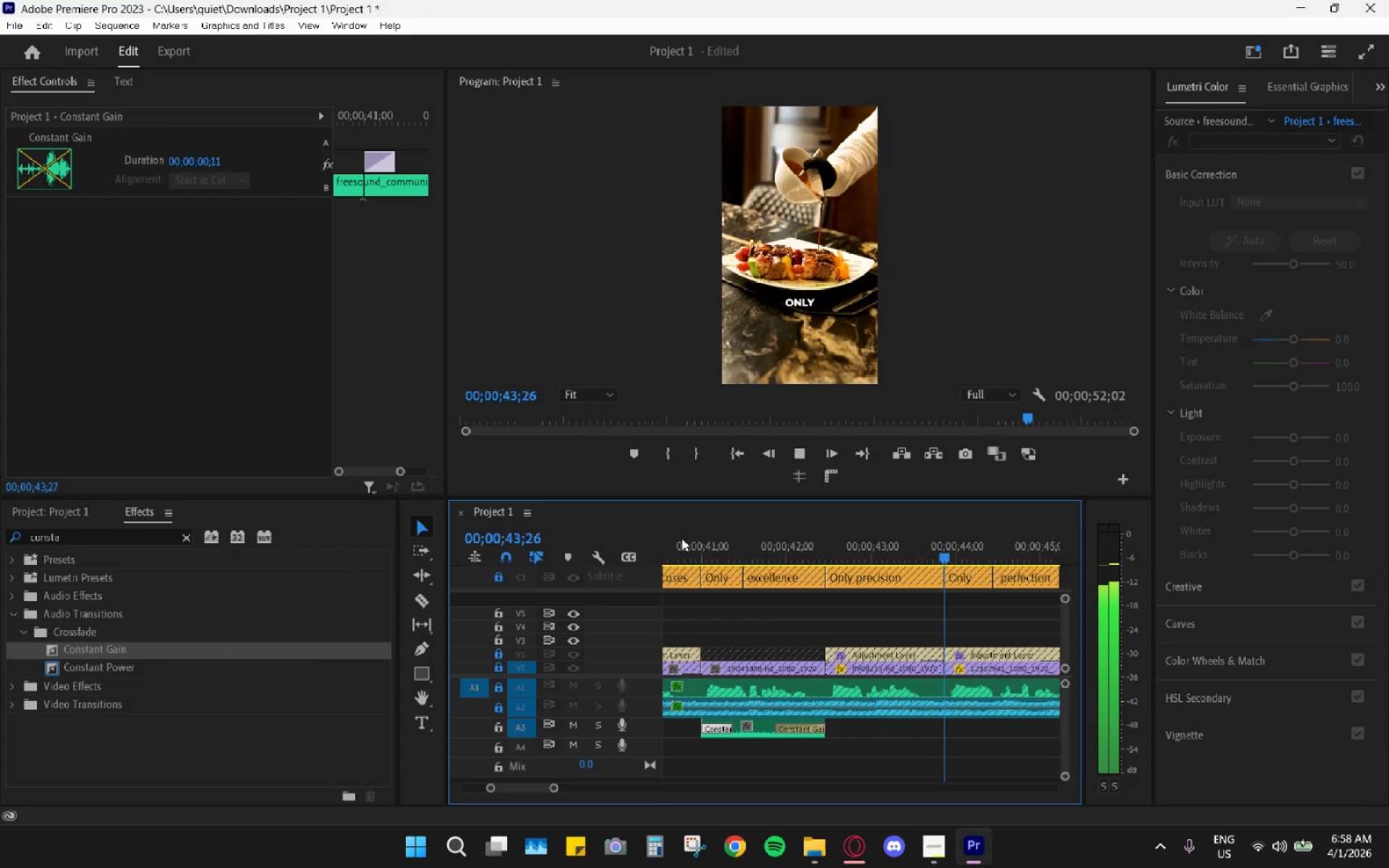 
wait(8.23)
 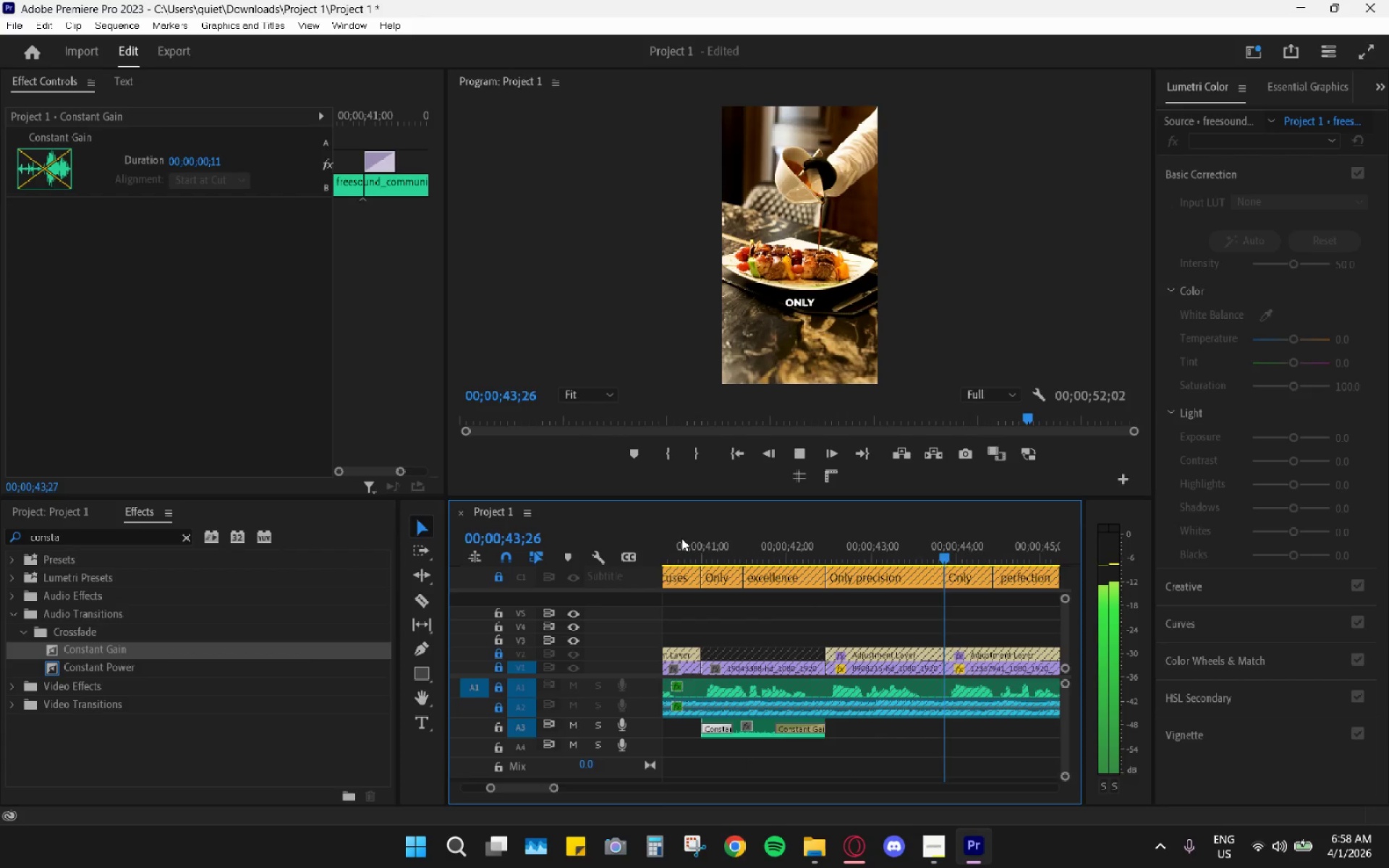 
key(Space)
 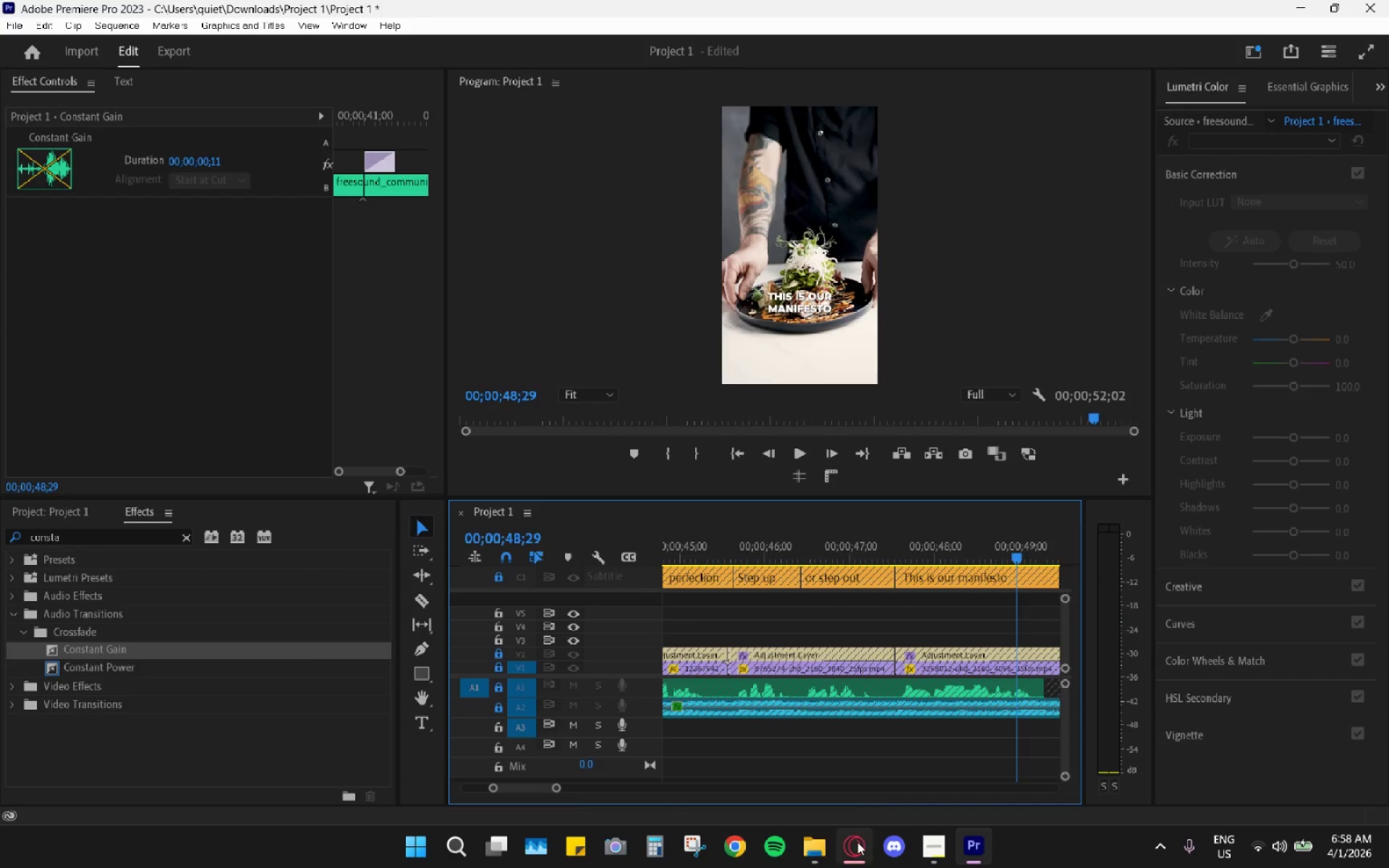 
left_click([855, 845])
 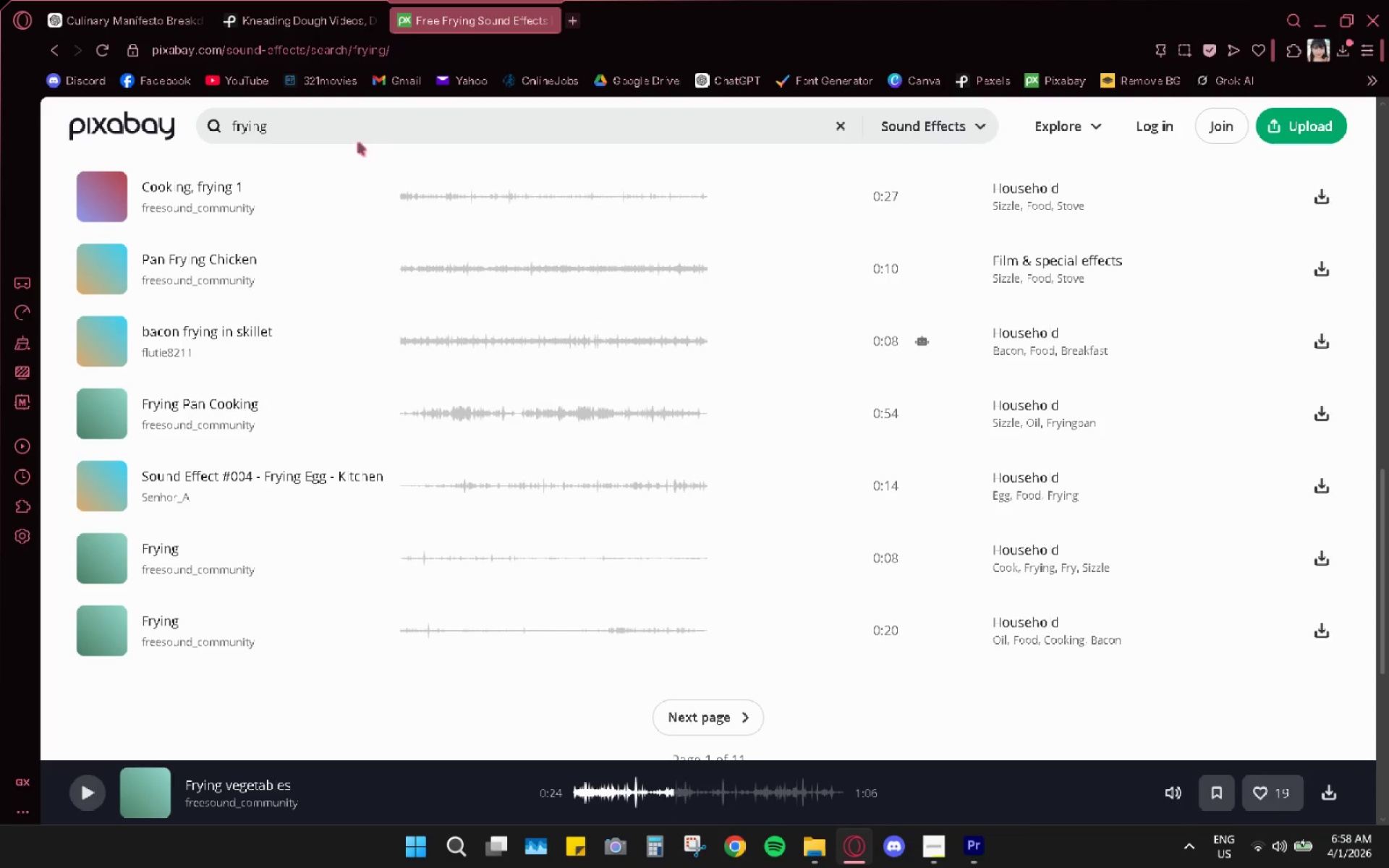 
double_click([358, 133])
 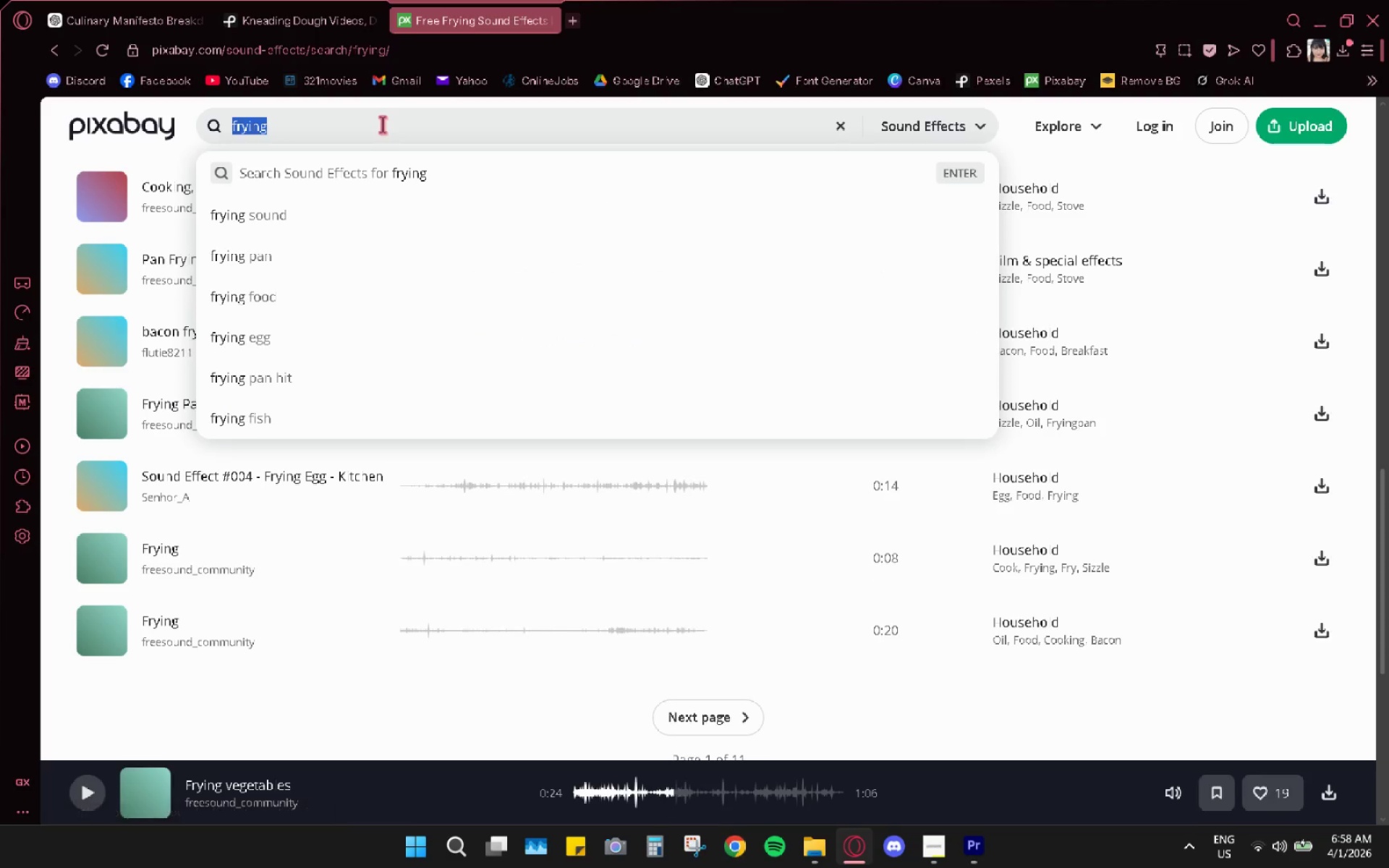 
type(plate)
 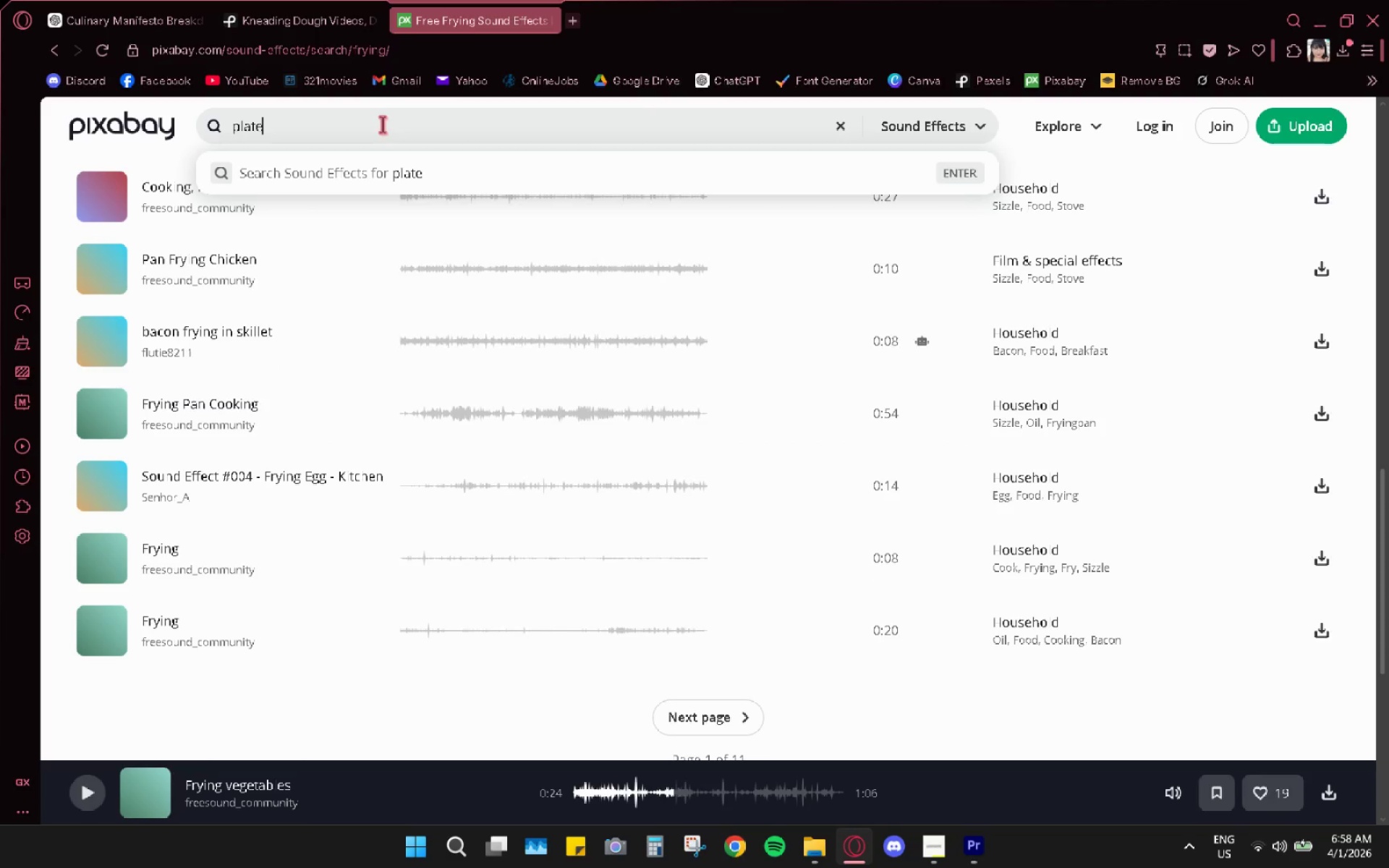 
key(Enter)
 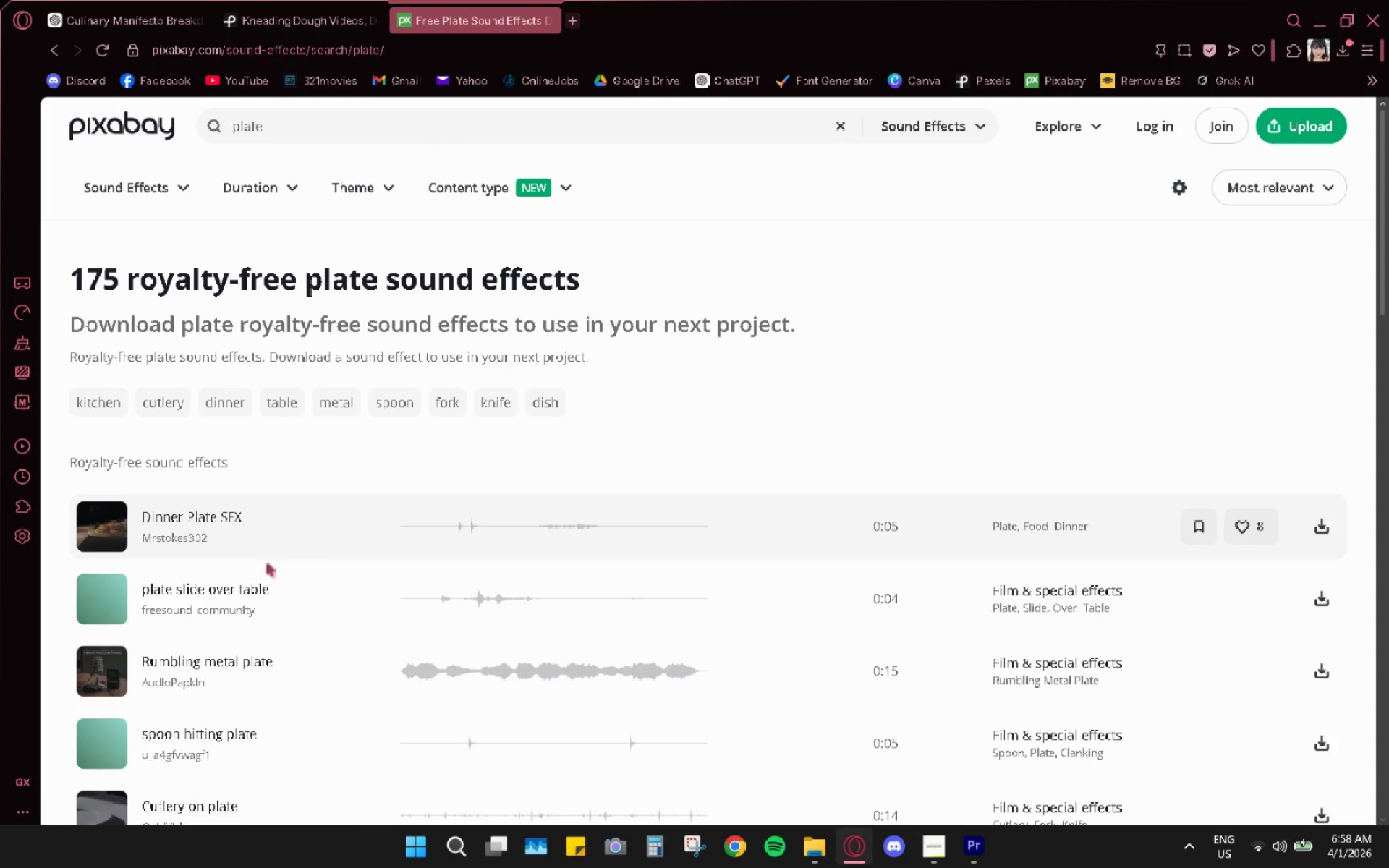 
left_click([106, 522])
 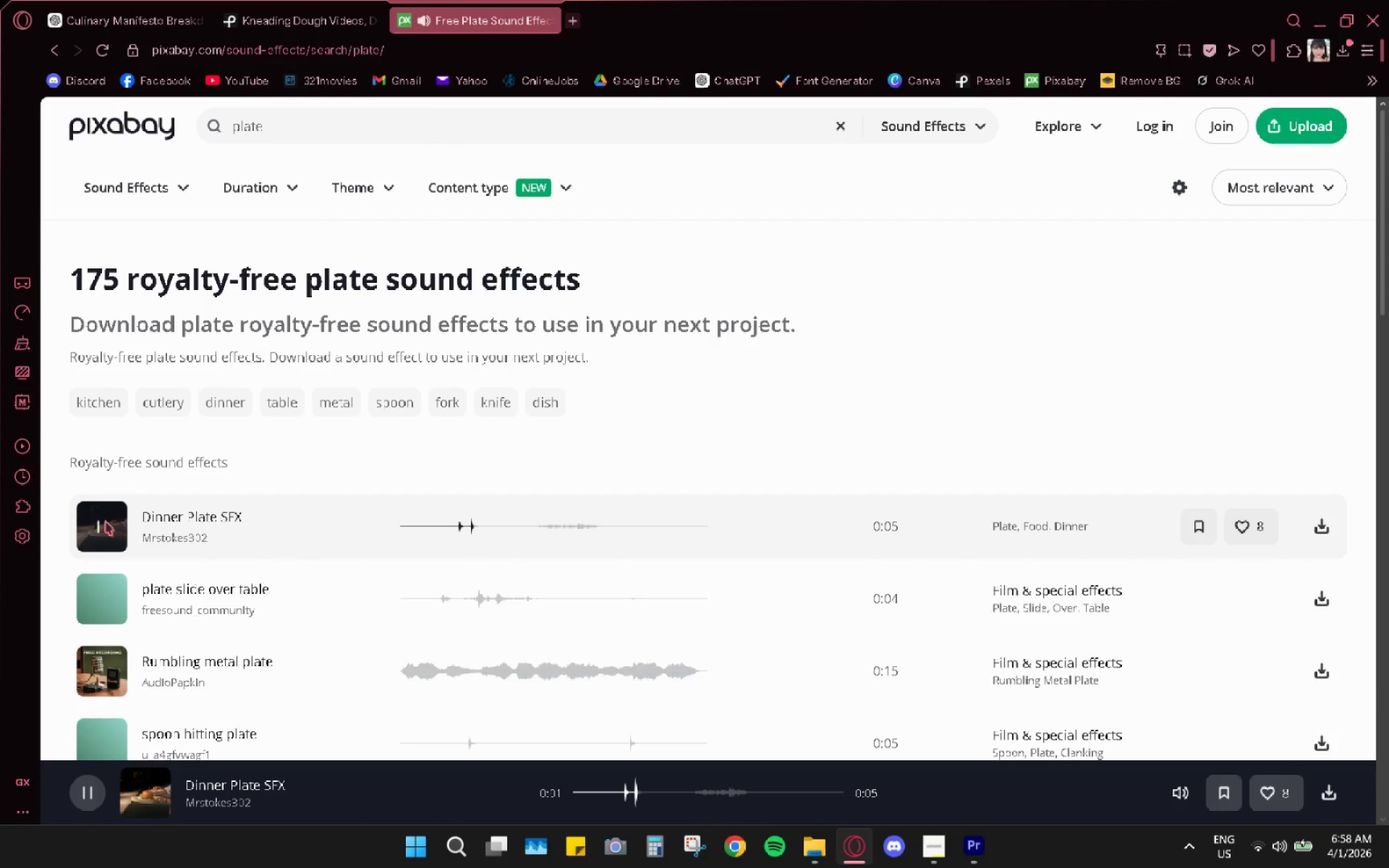 
left_click([106, 522])
 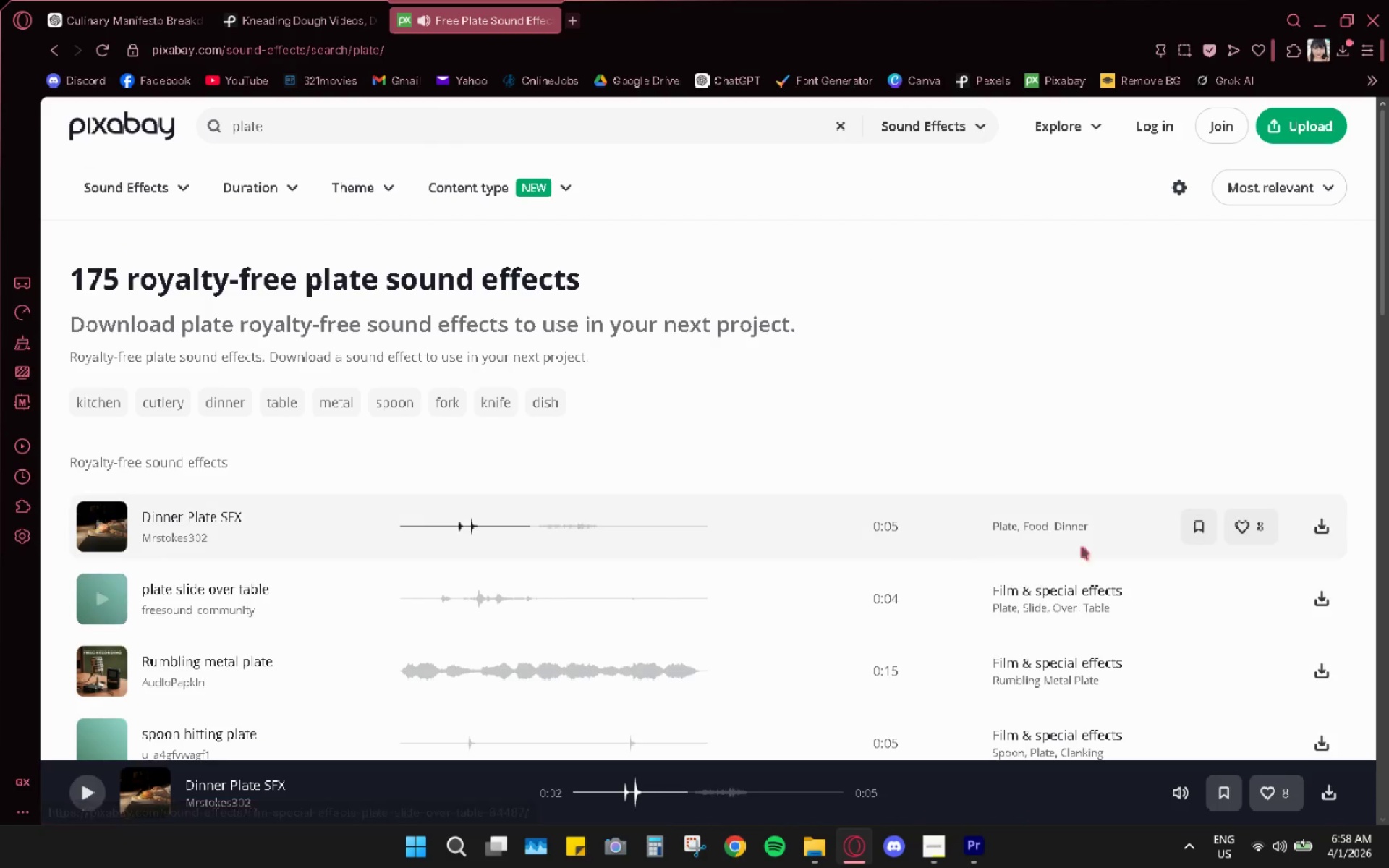 
left_click([1331, 529])
 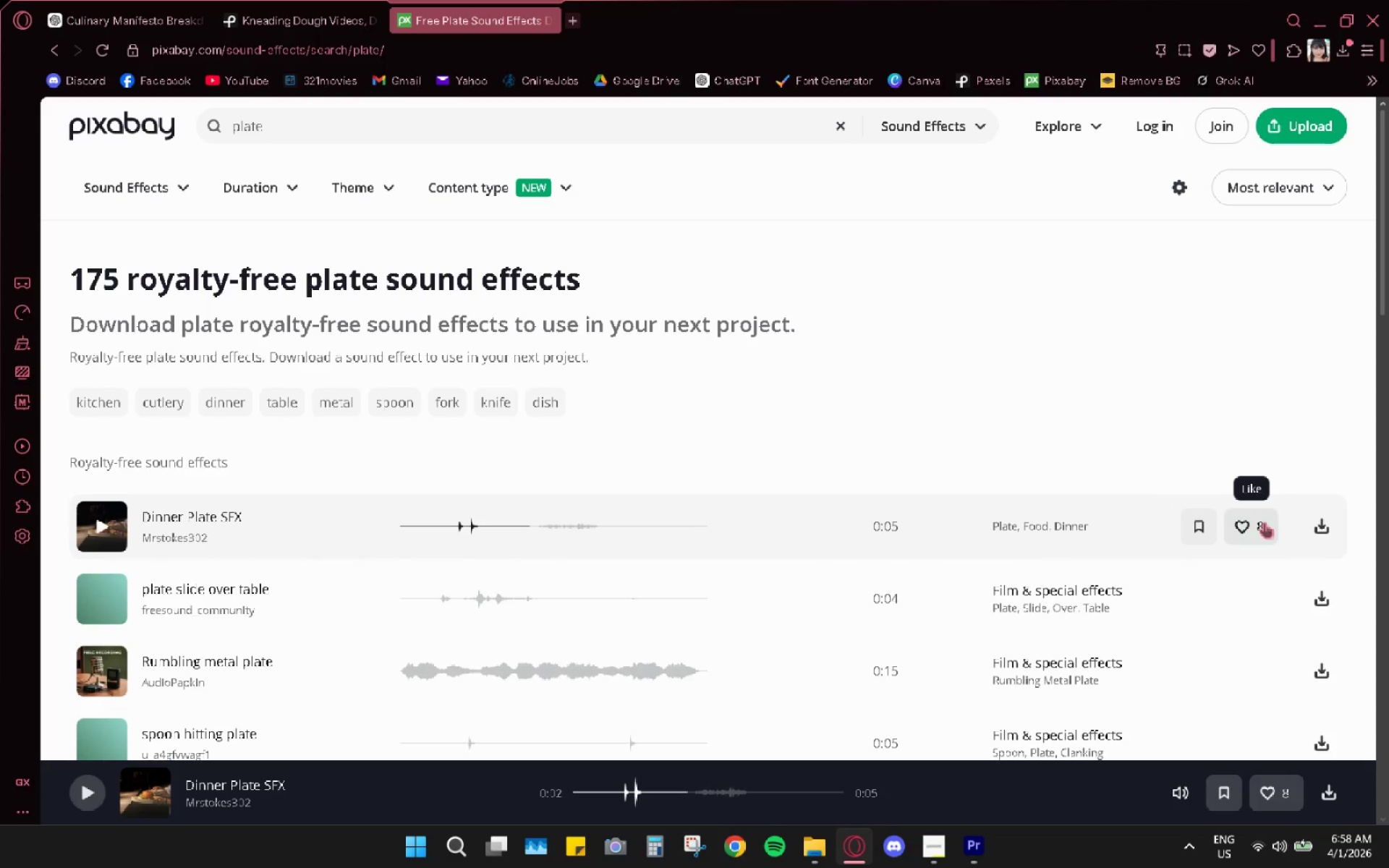 
wait(5.7)
 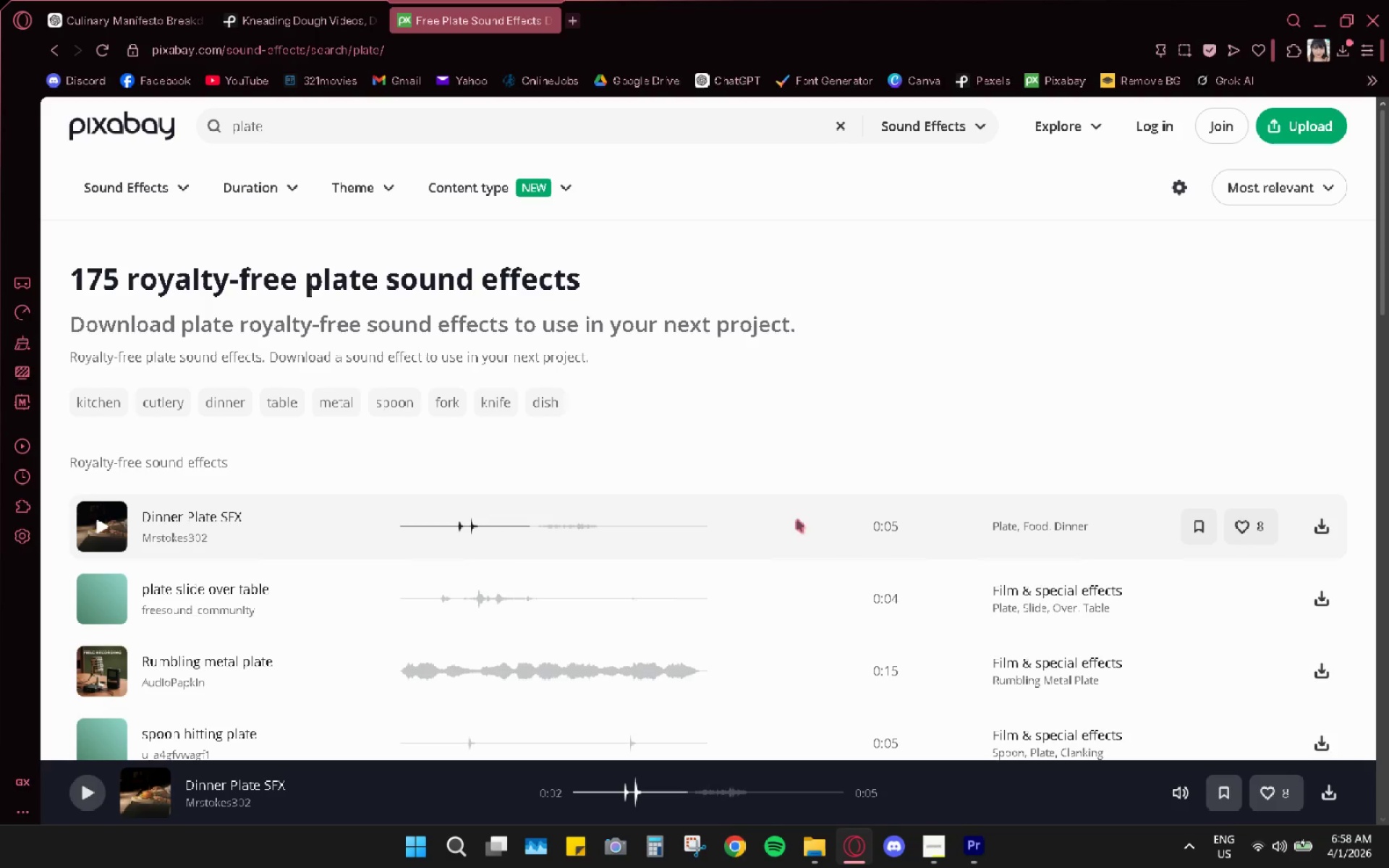 
left_click([972, 838])
 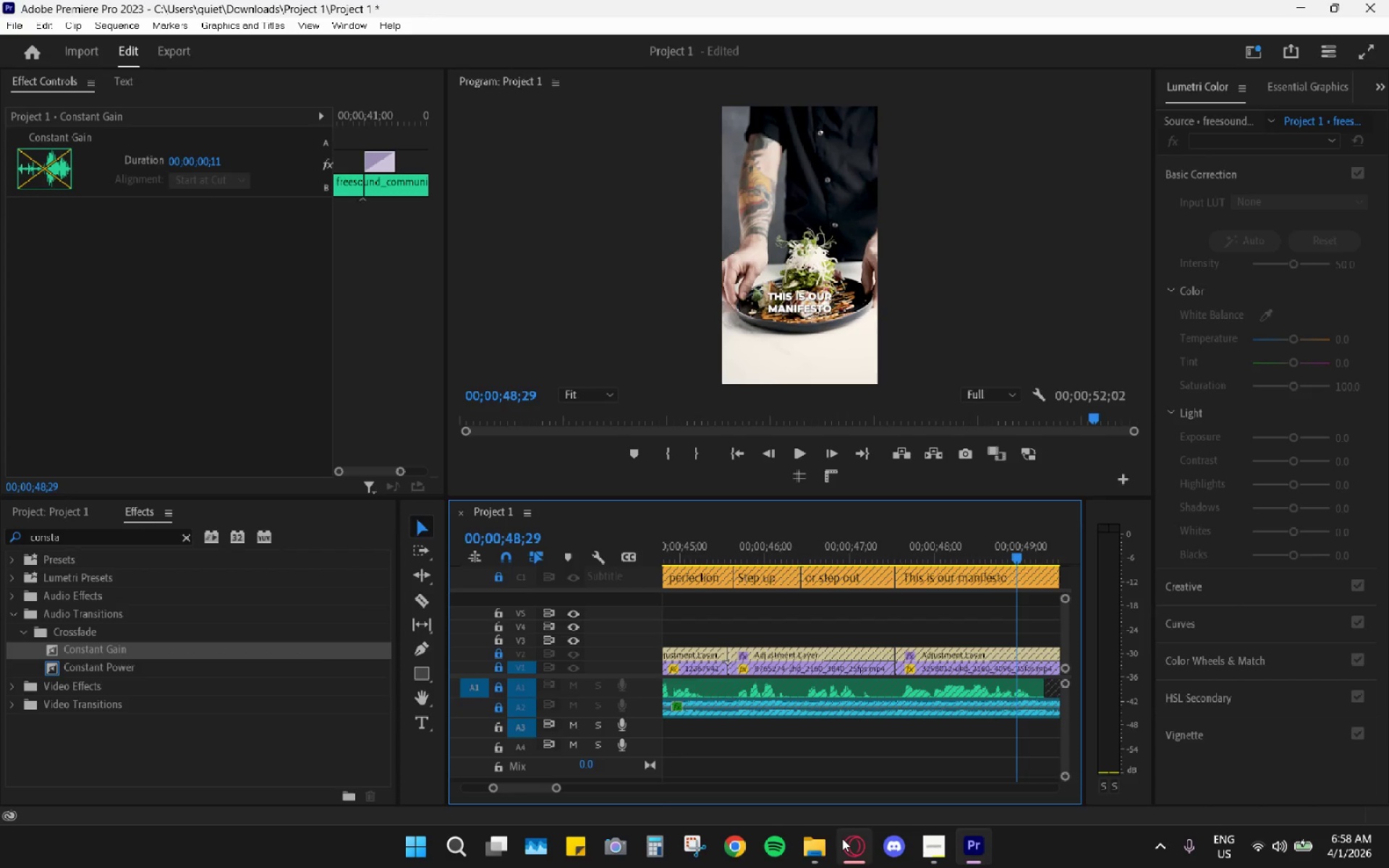 
left_click([815, 843])
 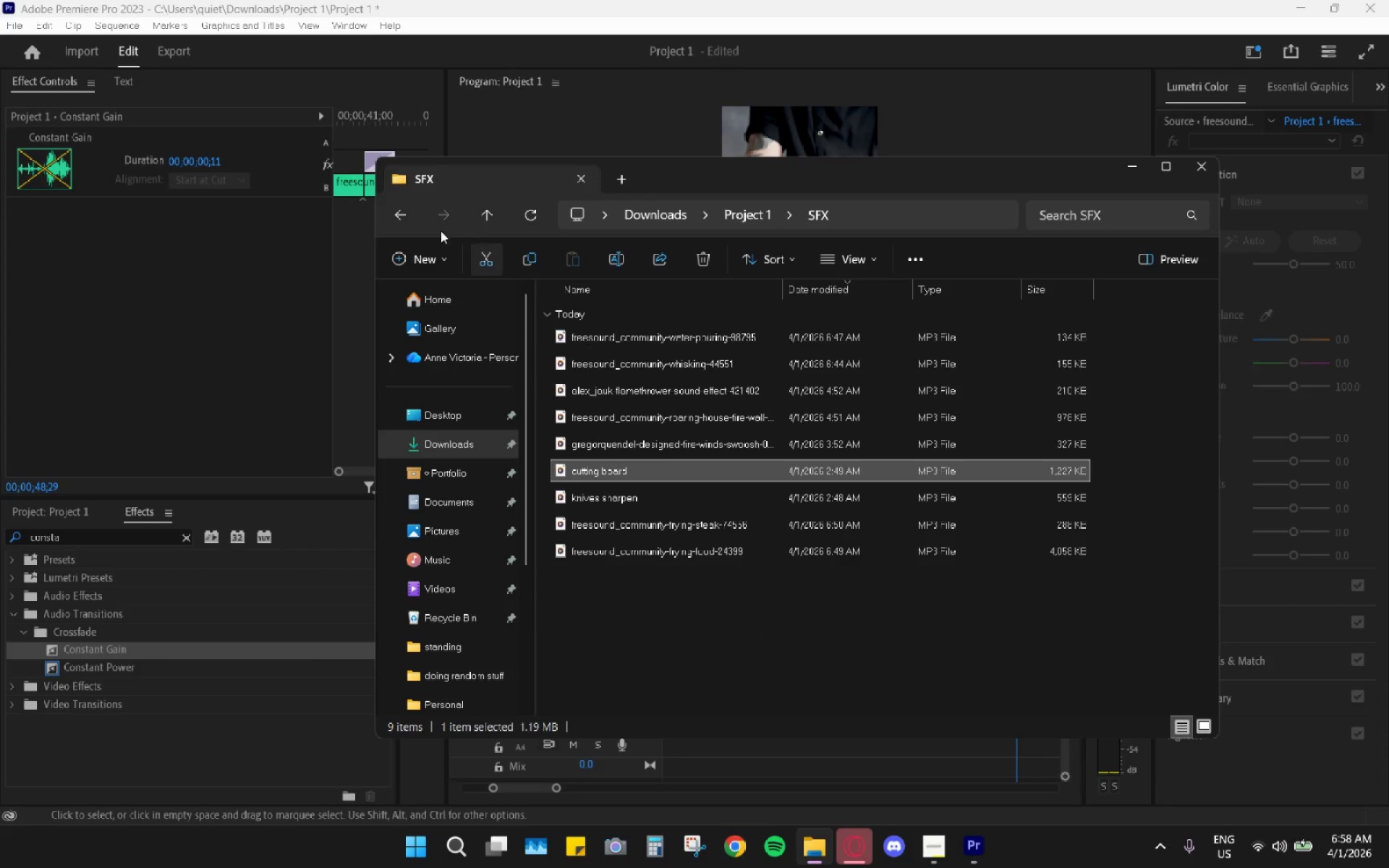 
double_click([409, 210])
 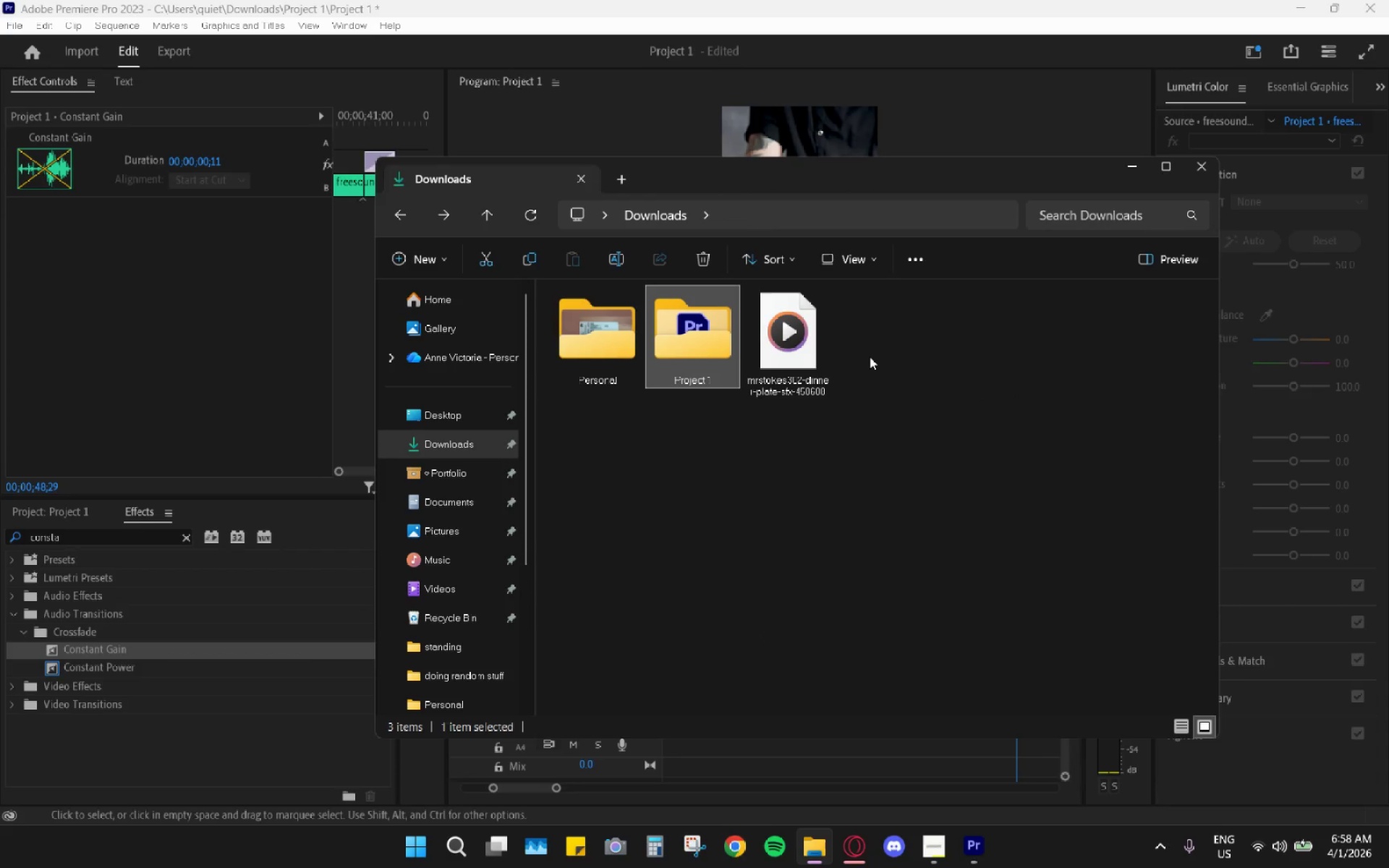 
left_click_drag(start_coordinate=[793, 349], to_coordinate=[758, 349])
 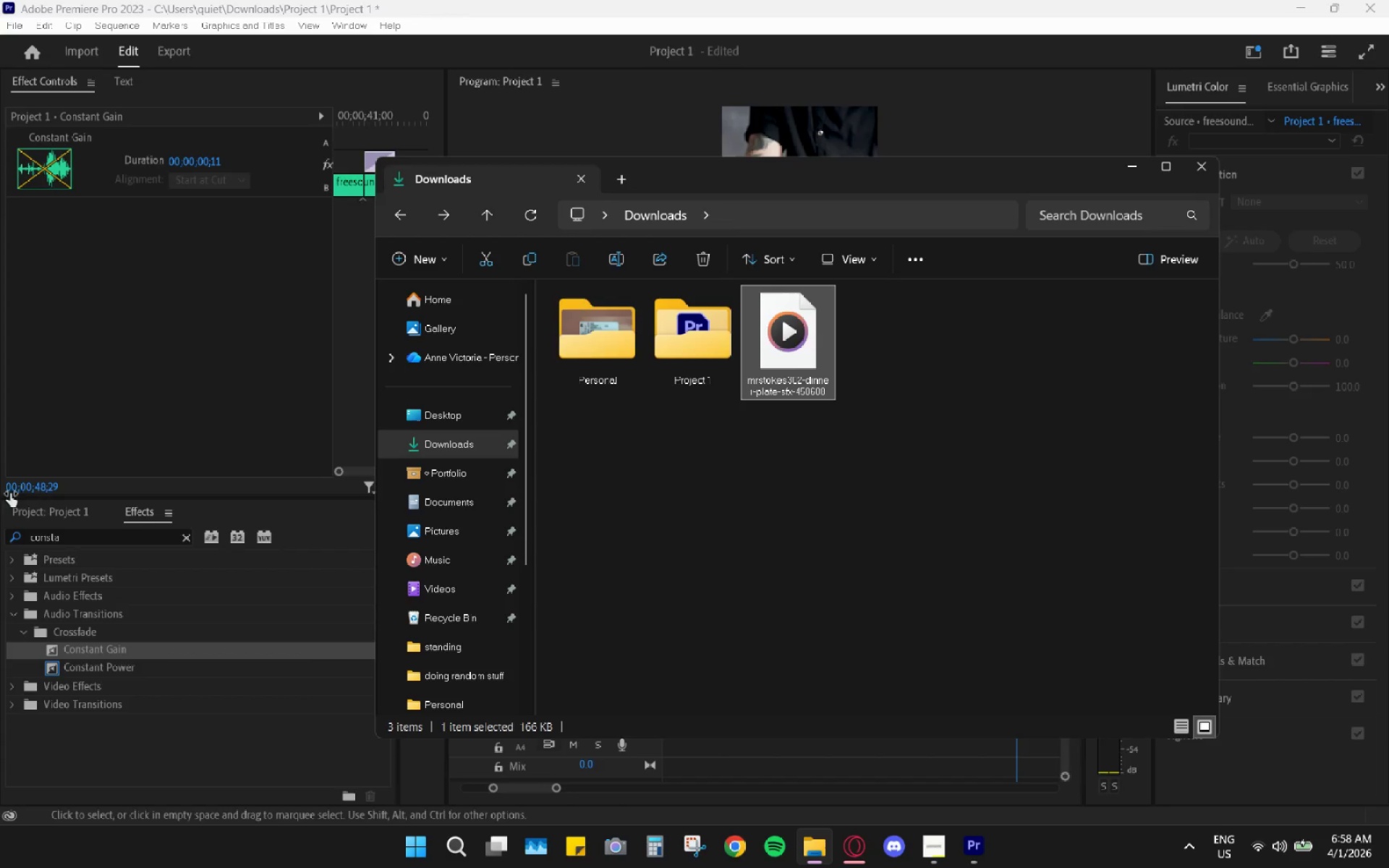 
left_click([37, 508])
 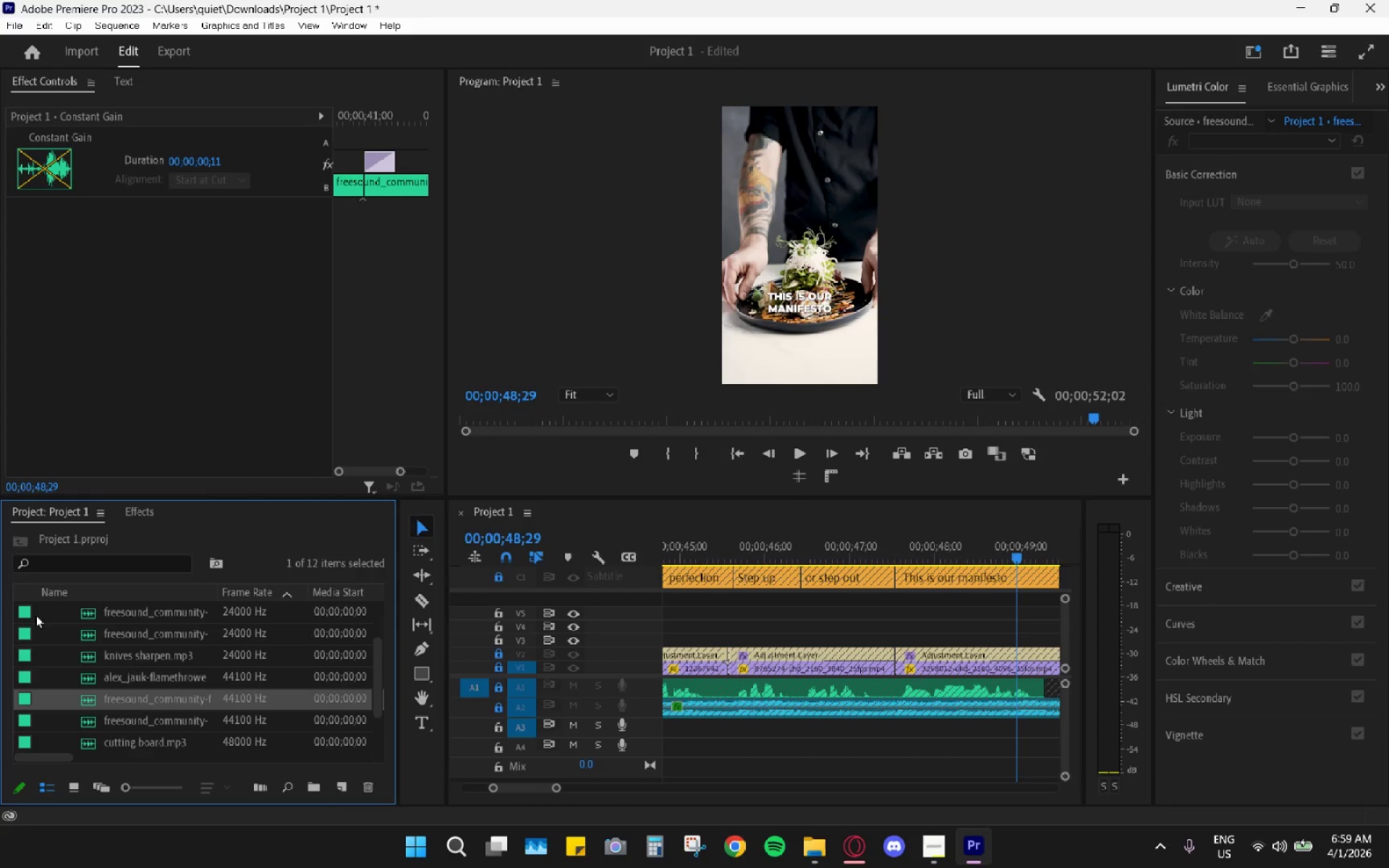 
scroll: coordinate [67, 653], scroll_direction: up, amount: 4.0
 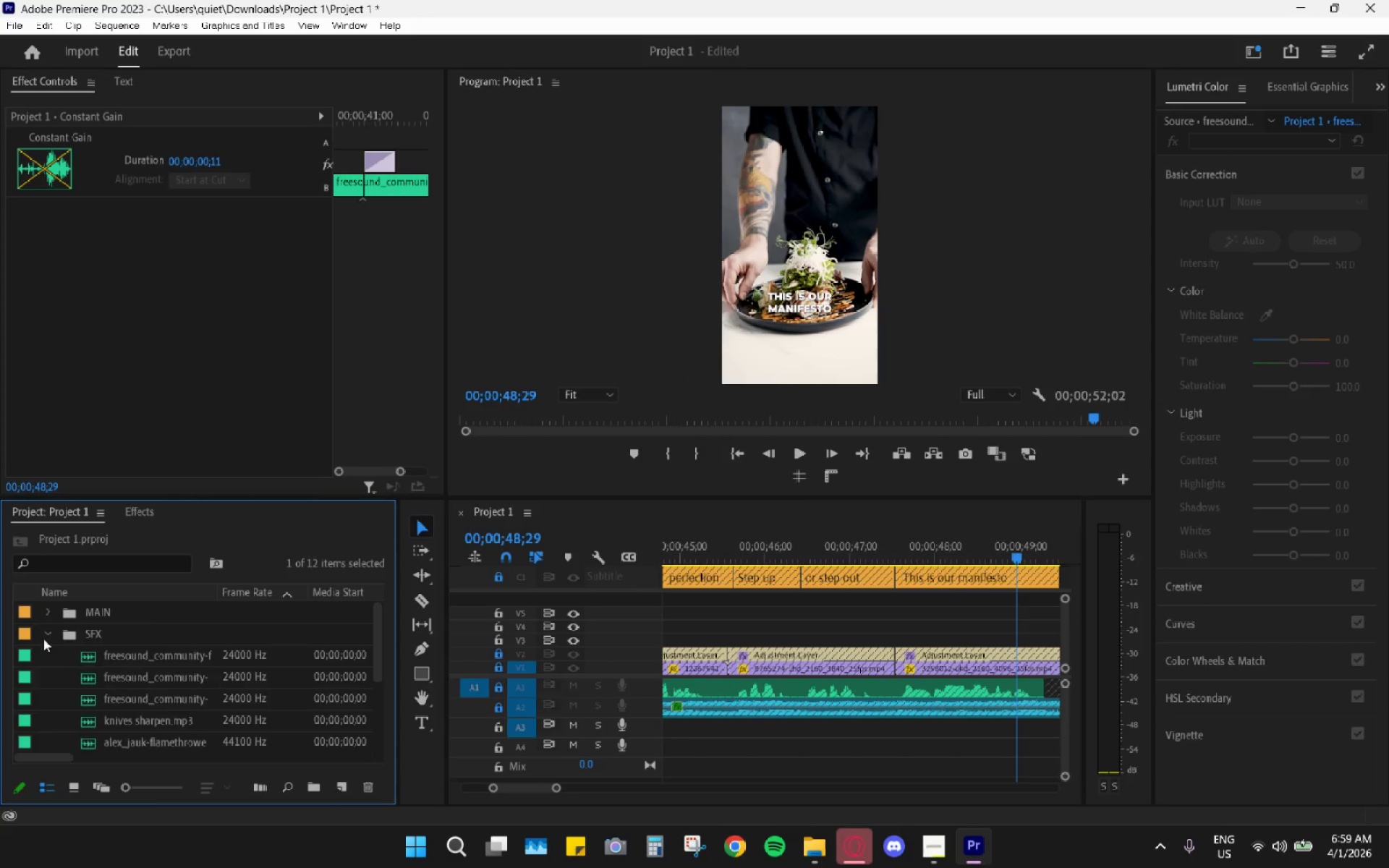 
left_click([44, 636])
 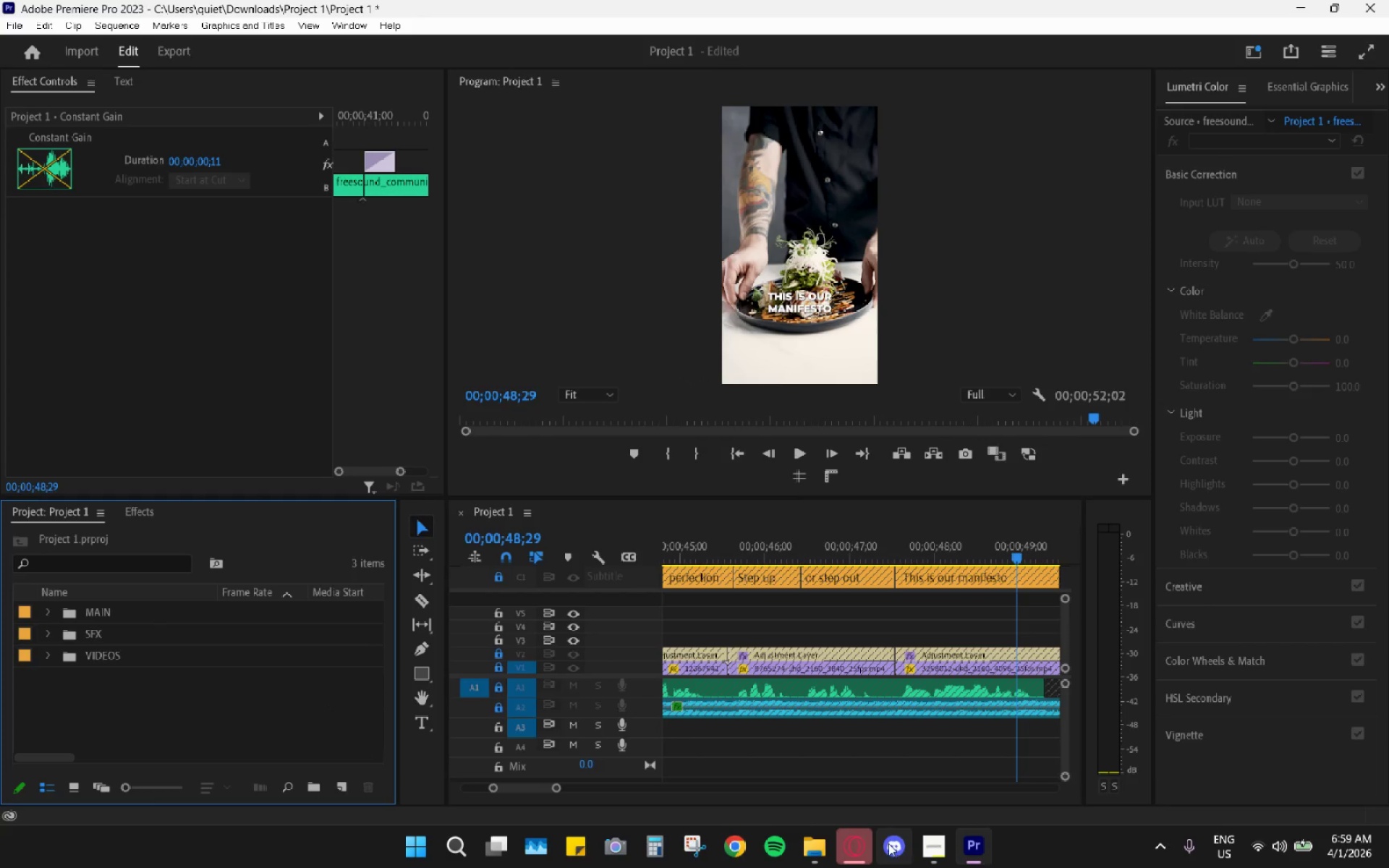 
left_click([808, 838])
 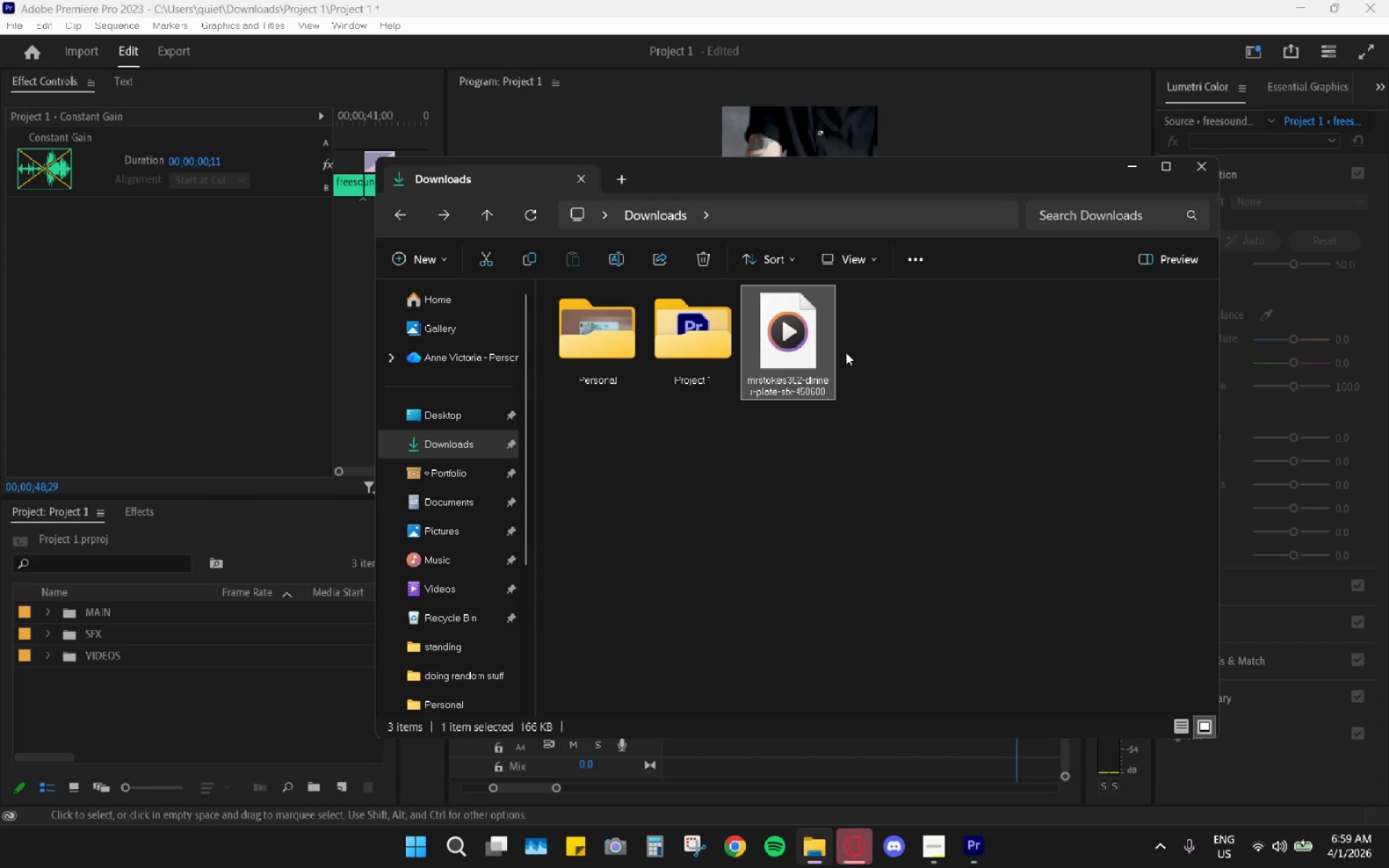 
left_click_drag(start_coordinate=[814, 352], to_coordinate=[140, 731])
 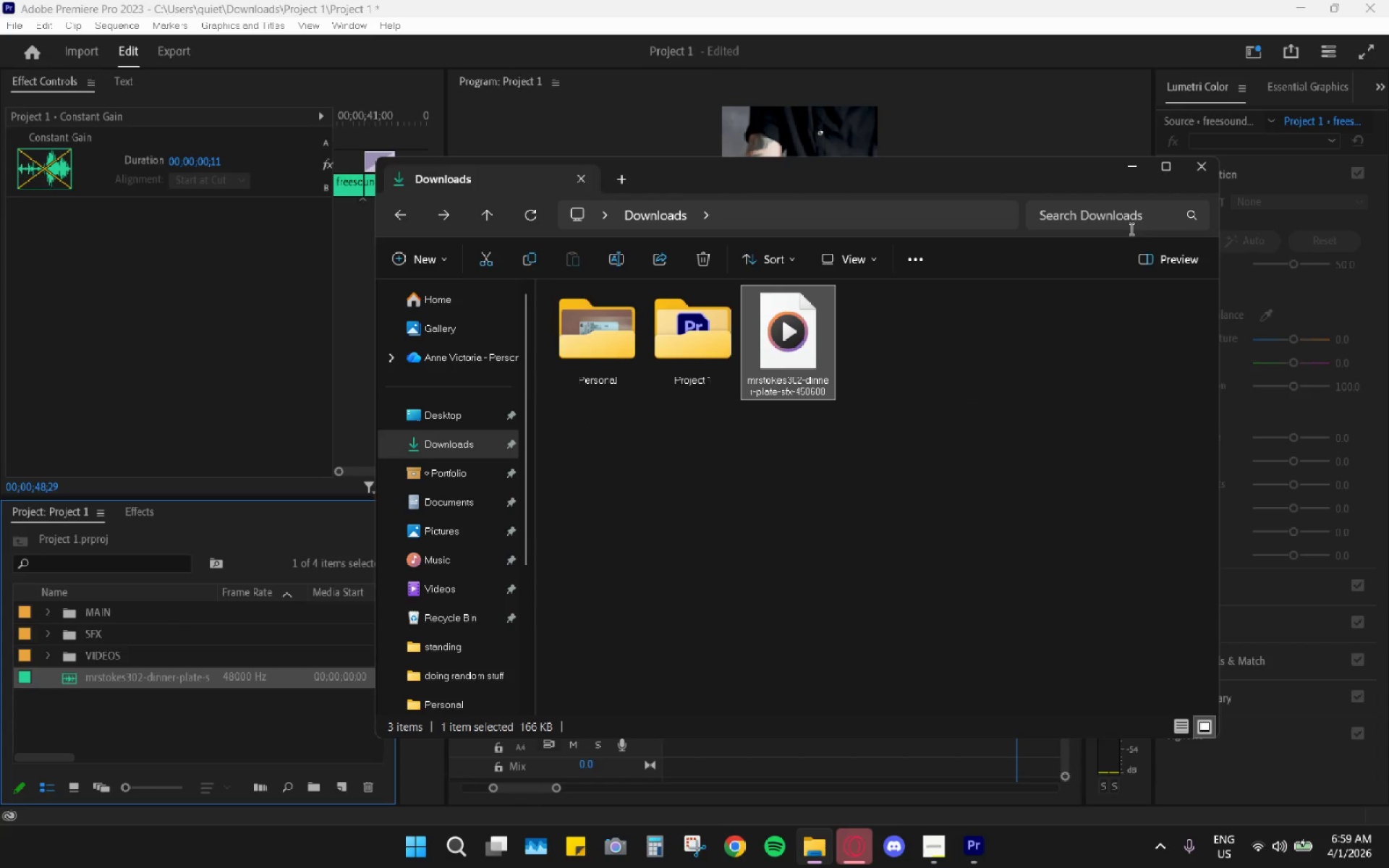 
left_click([1121, 166])
 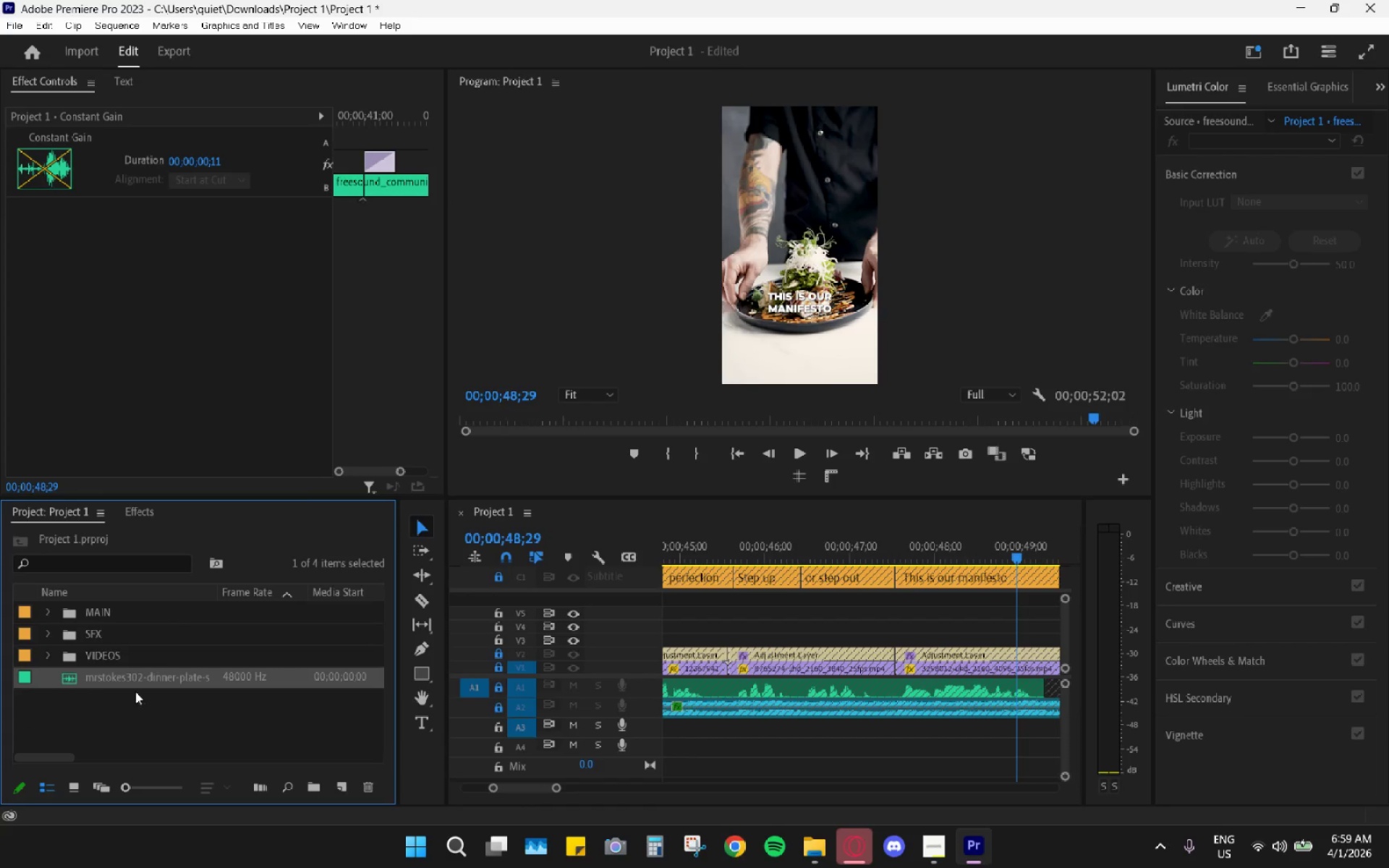 
scroll: coordinate [834, 760], scroll_direction: down, amount: 3.0
 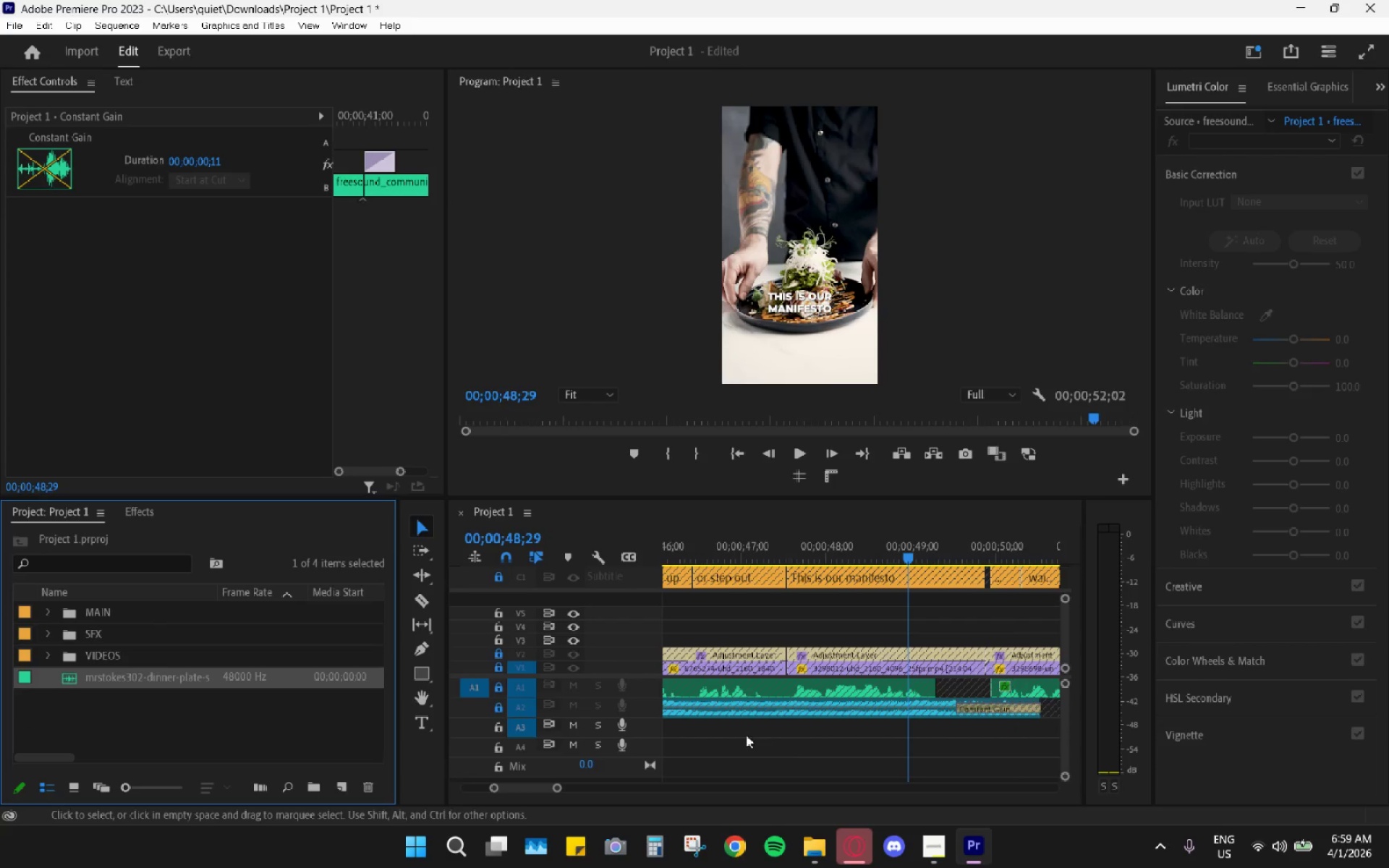 
scroll: coordinate [770, 723], scroll_direction: none, amount: 0.0
 